 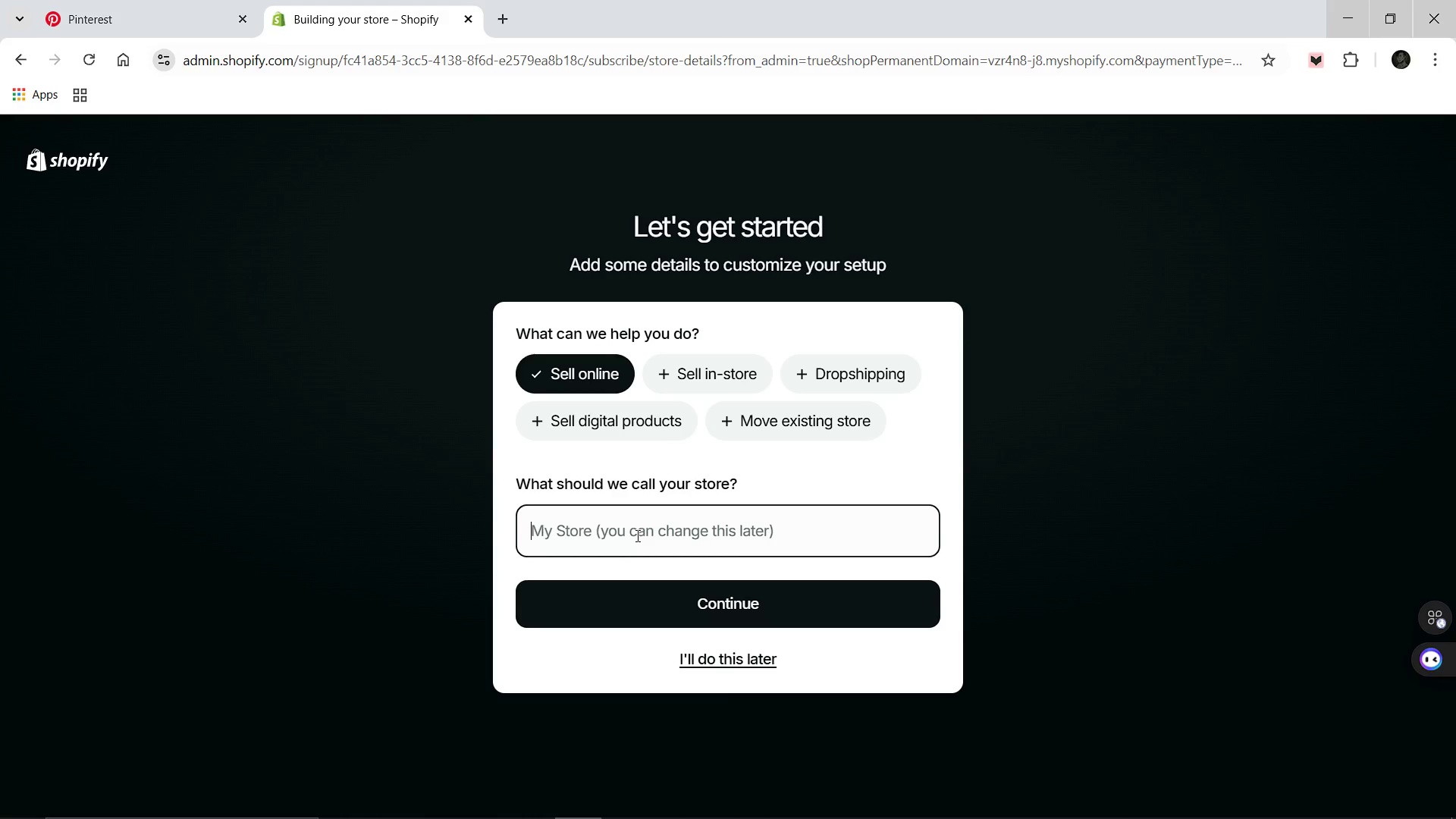 
key(Control+V)
 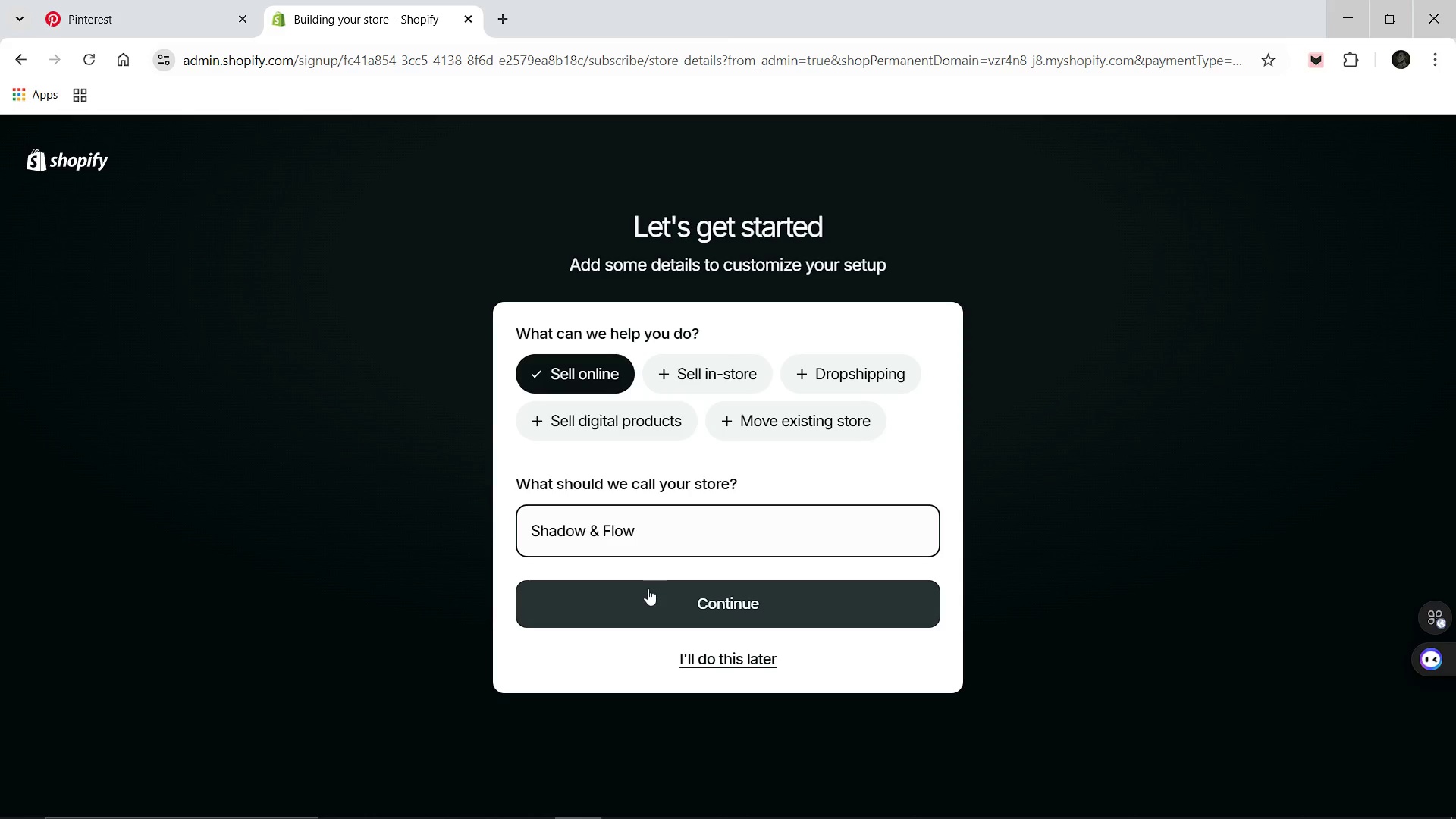 
left_click([648, 588])
 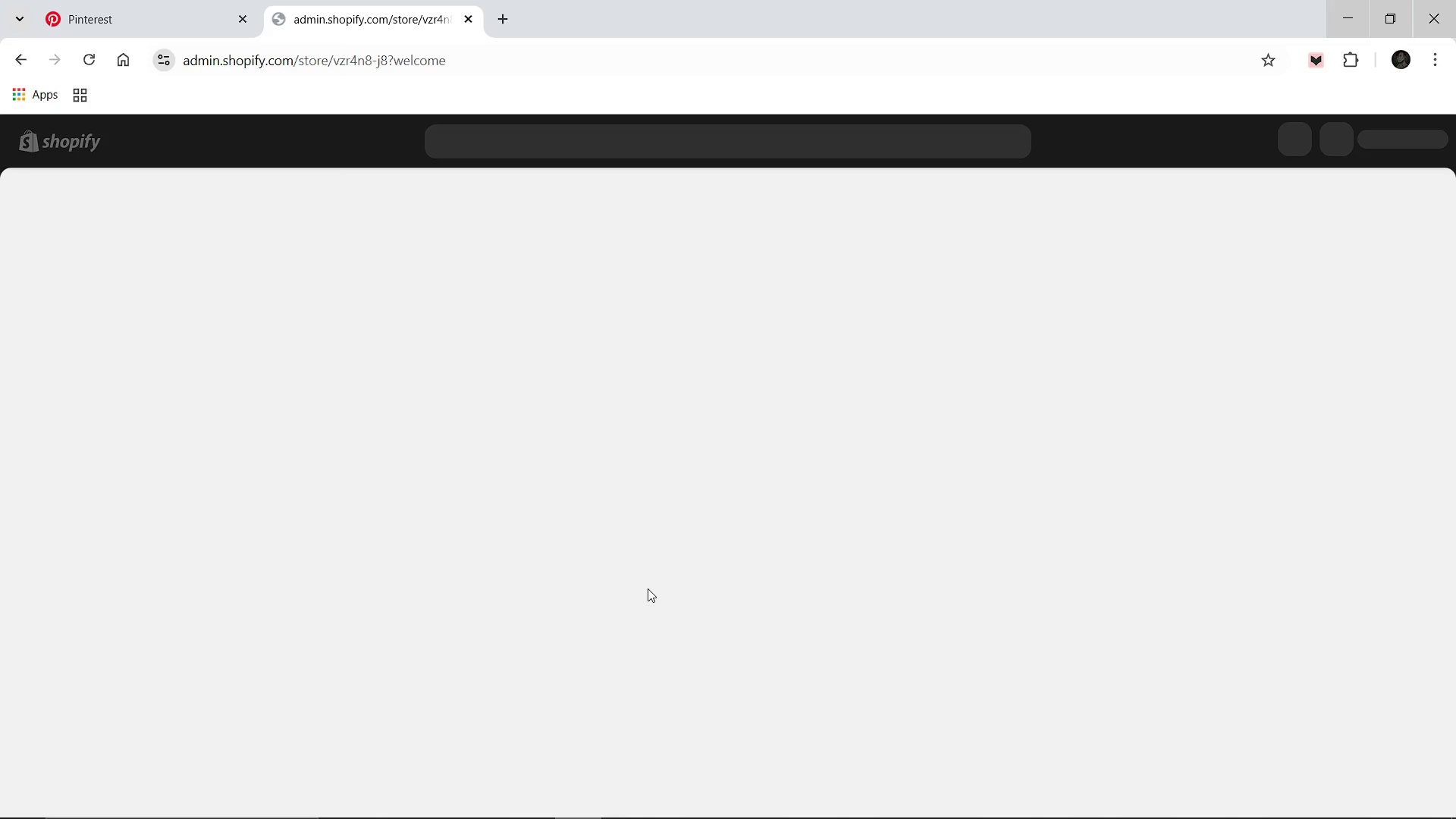 
wait(13.91)
 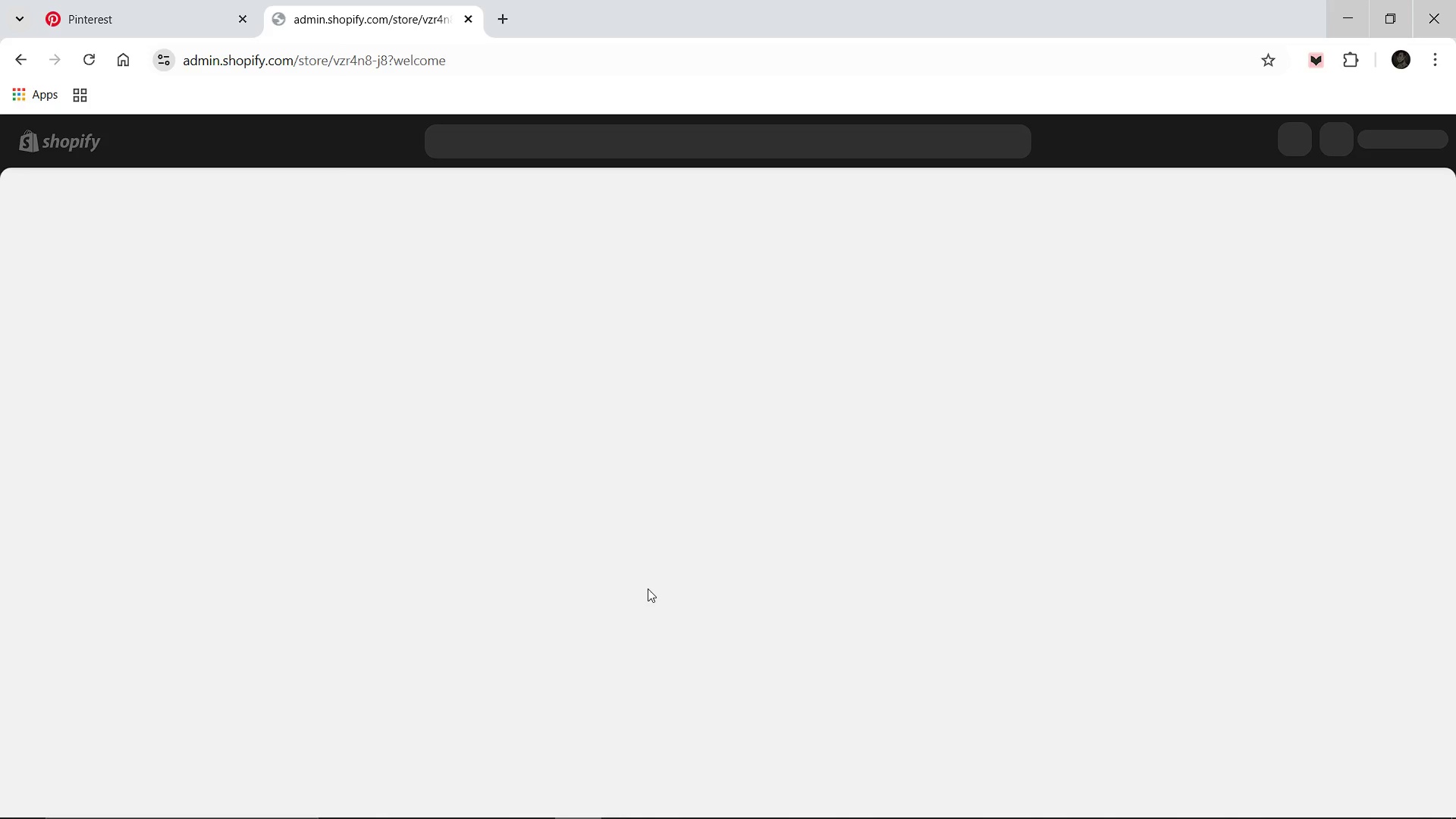 
left_click([122, 0])
 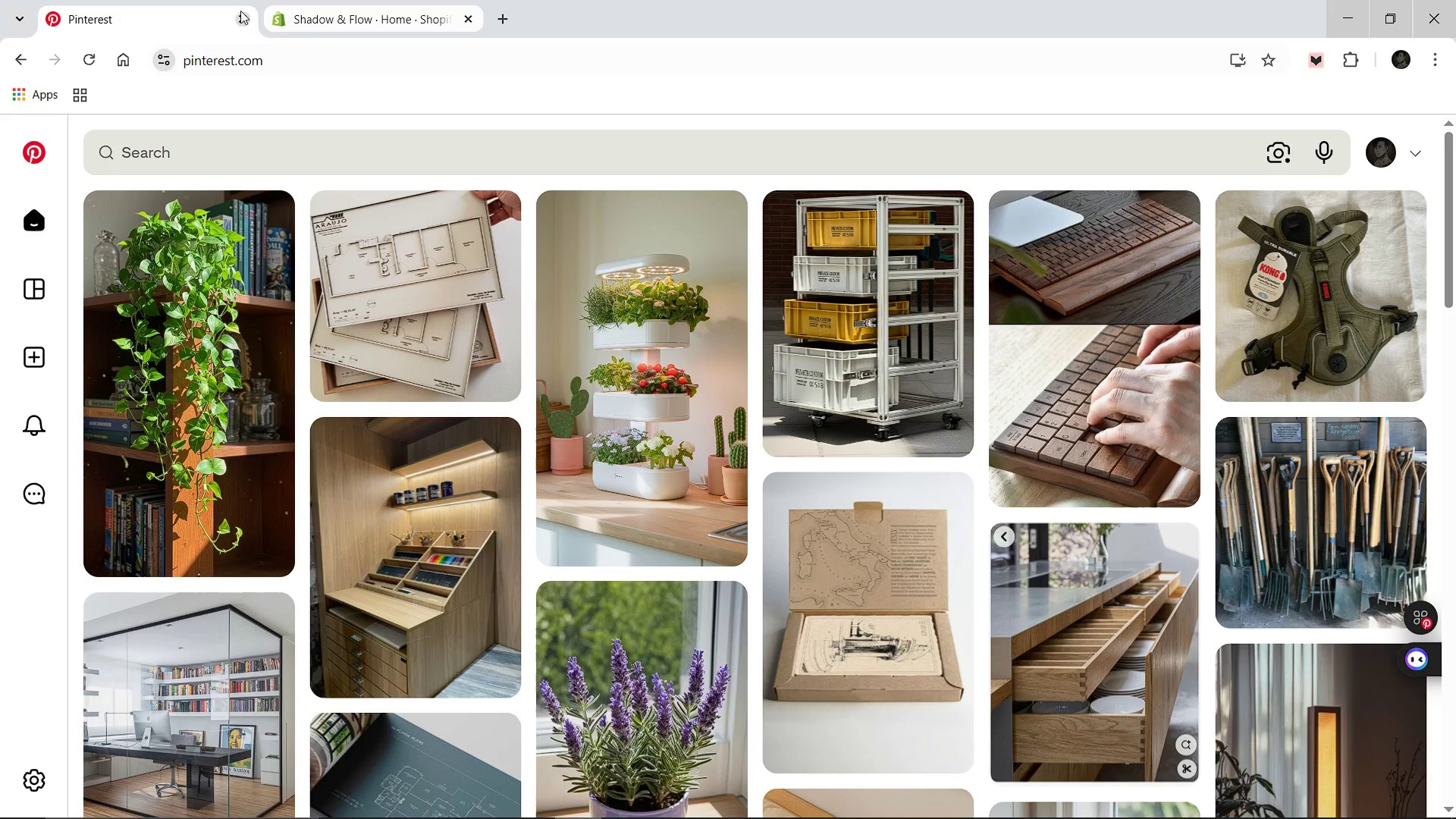 
wait(5.33)
 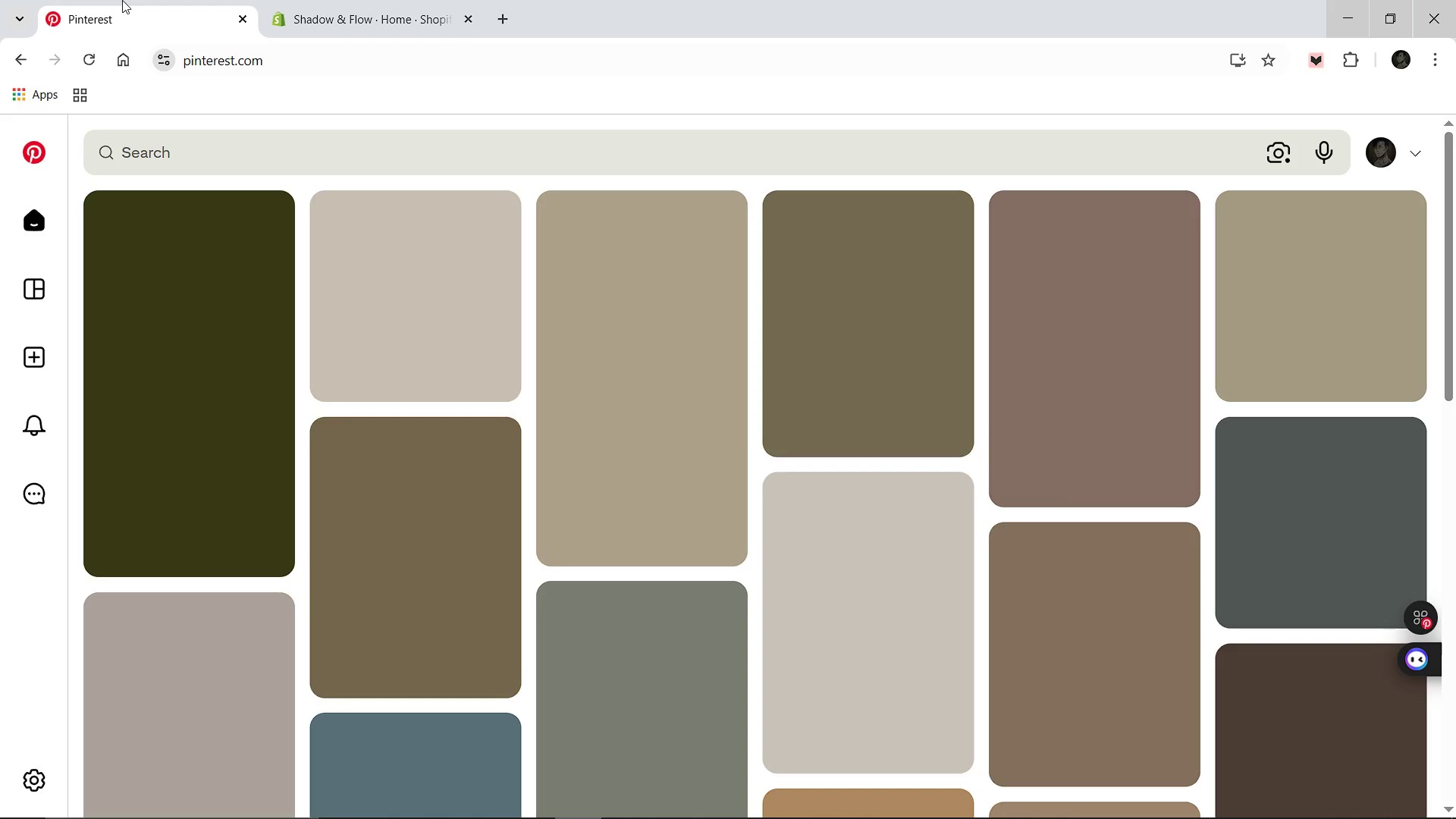 
left_click([171, 153])
 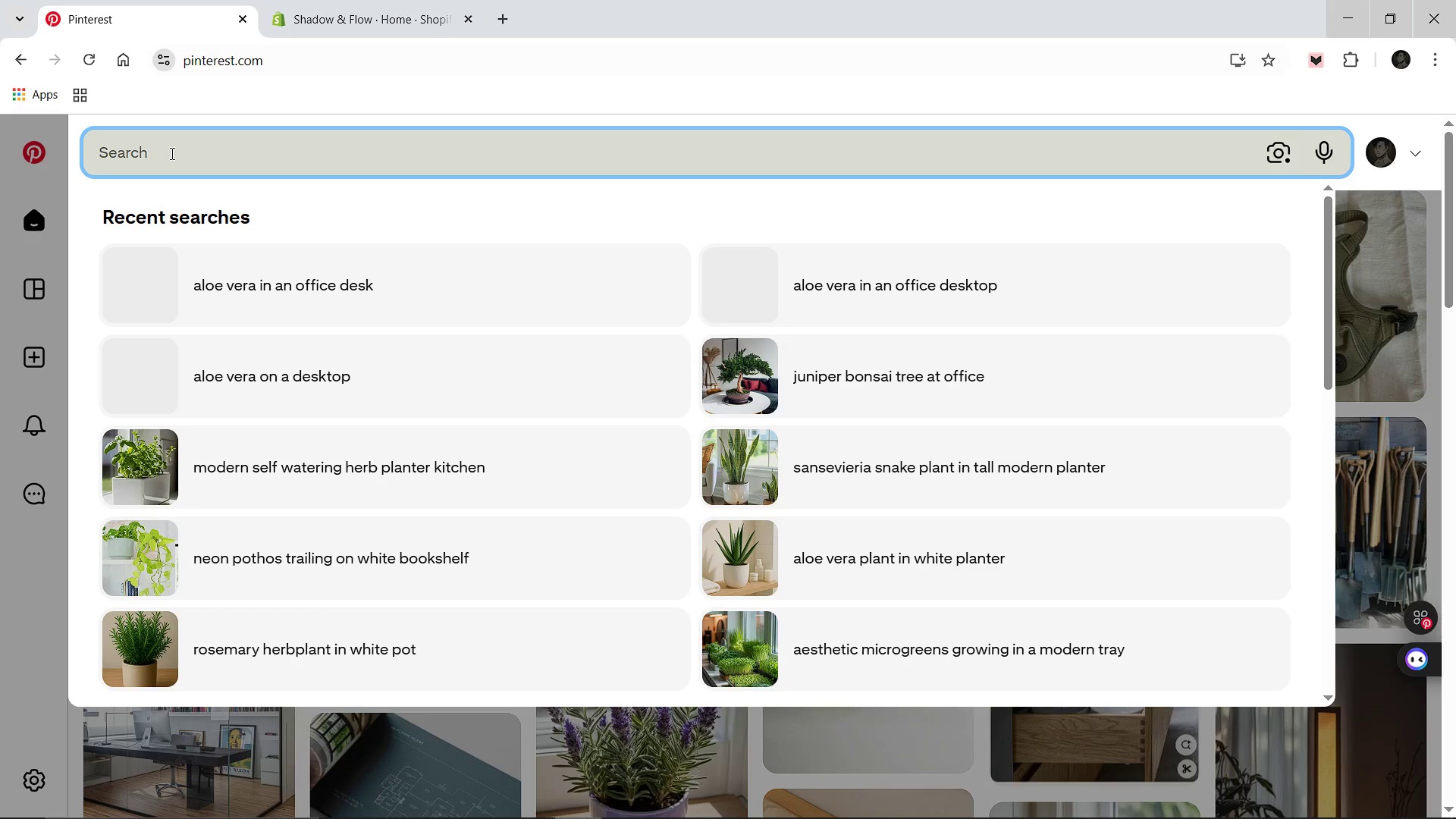 
type(caporiea trousers white martial art )
 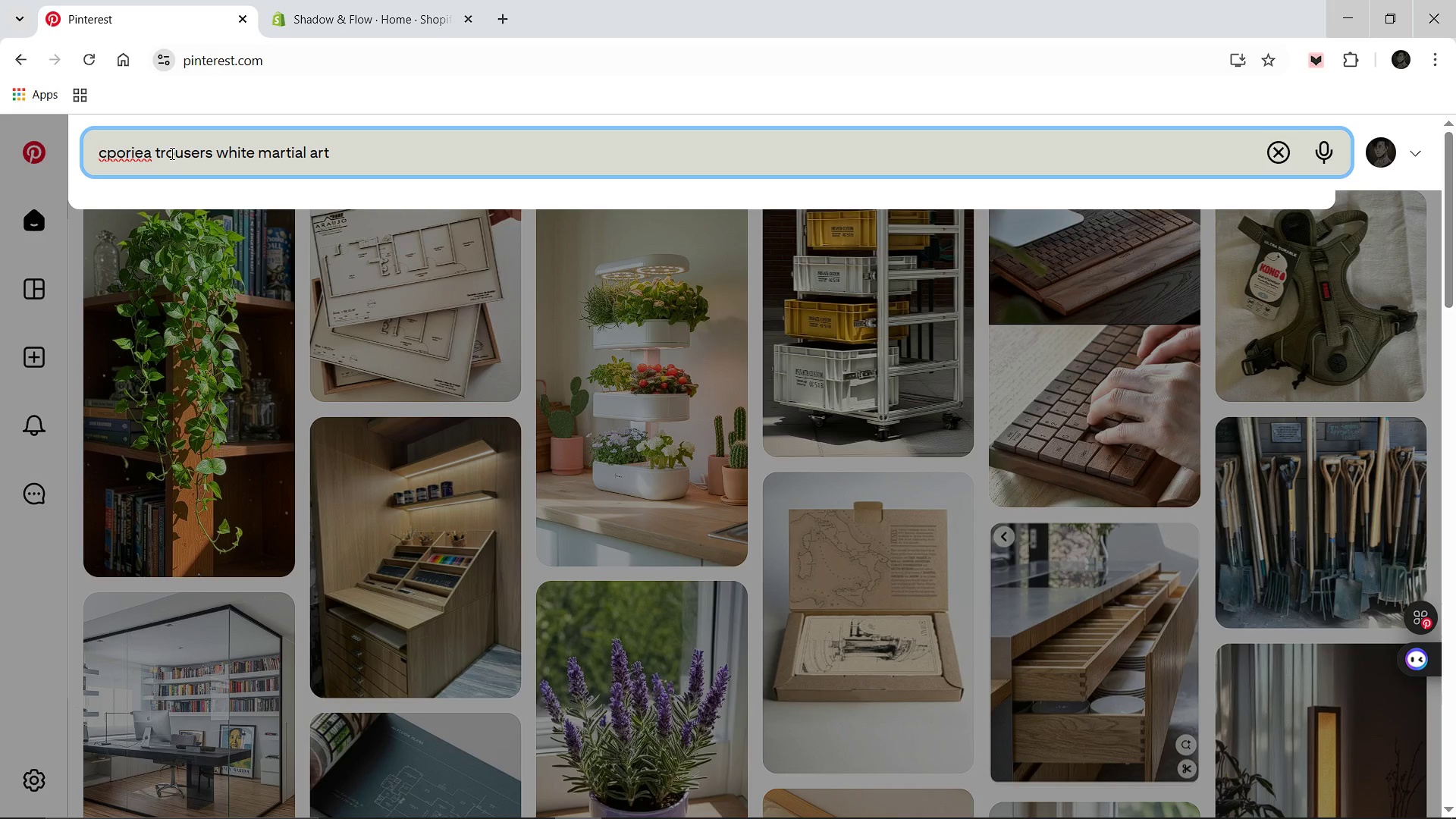 
key(Enter)
 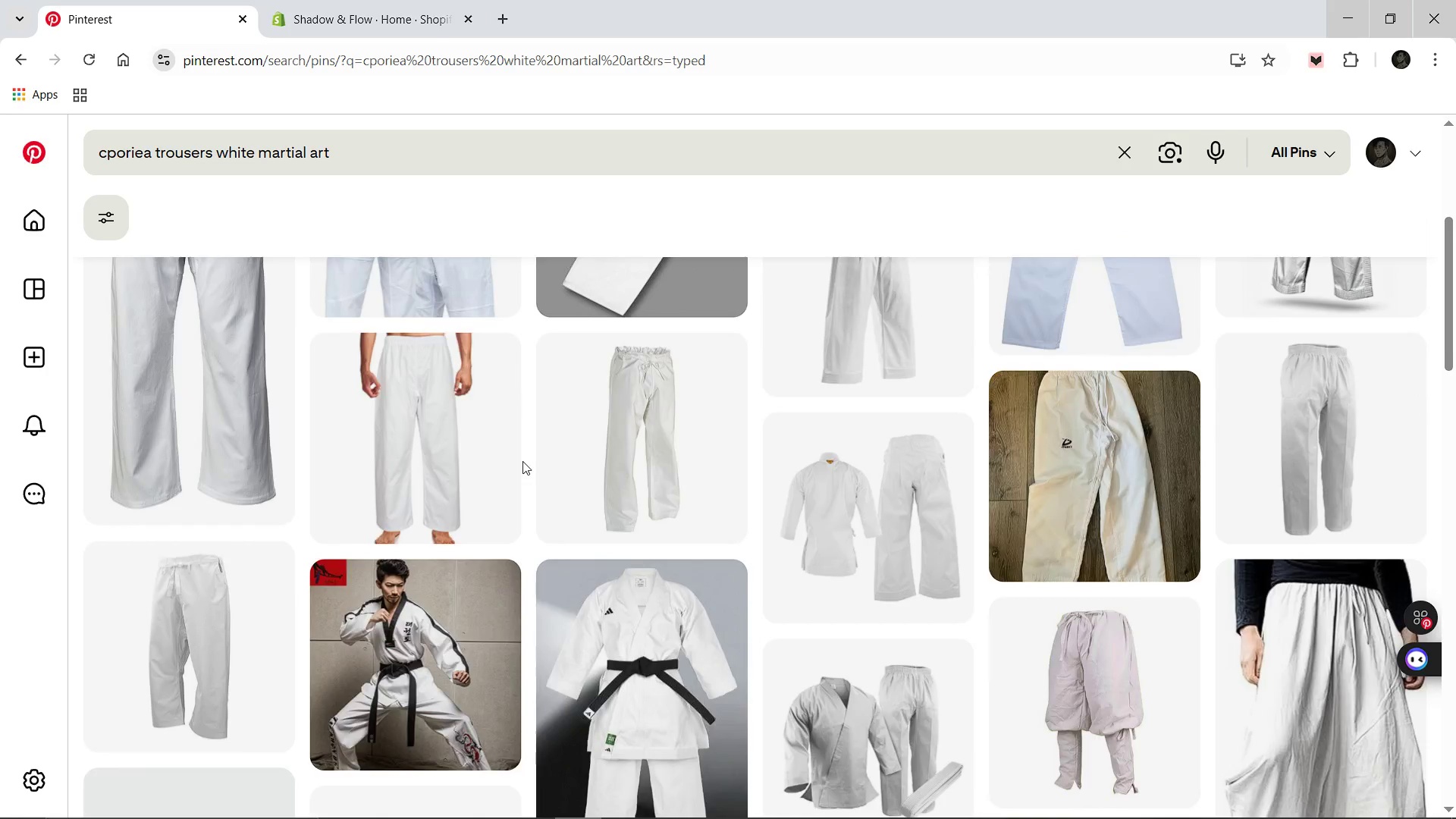 
wait(13.75)
 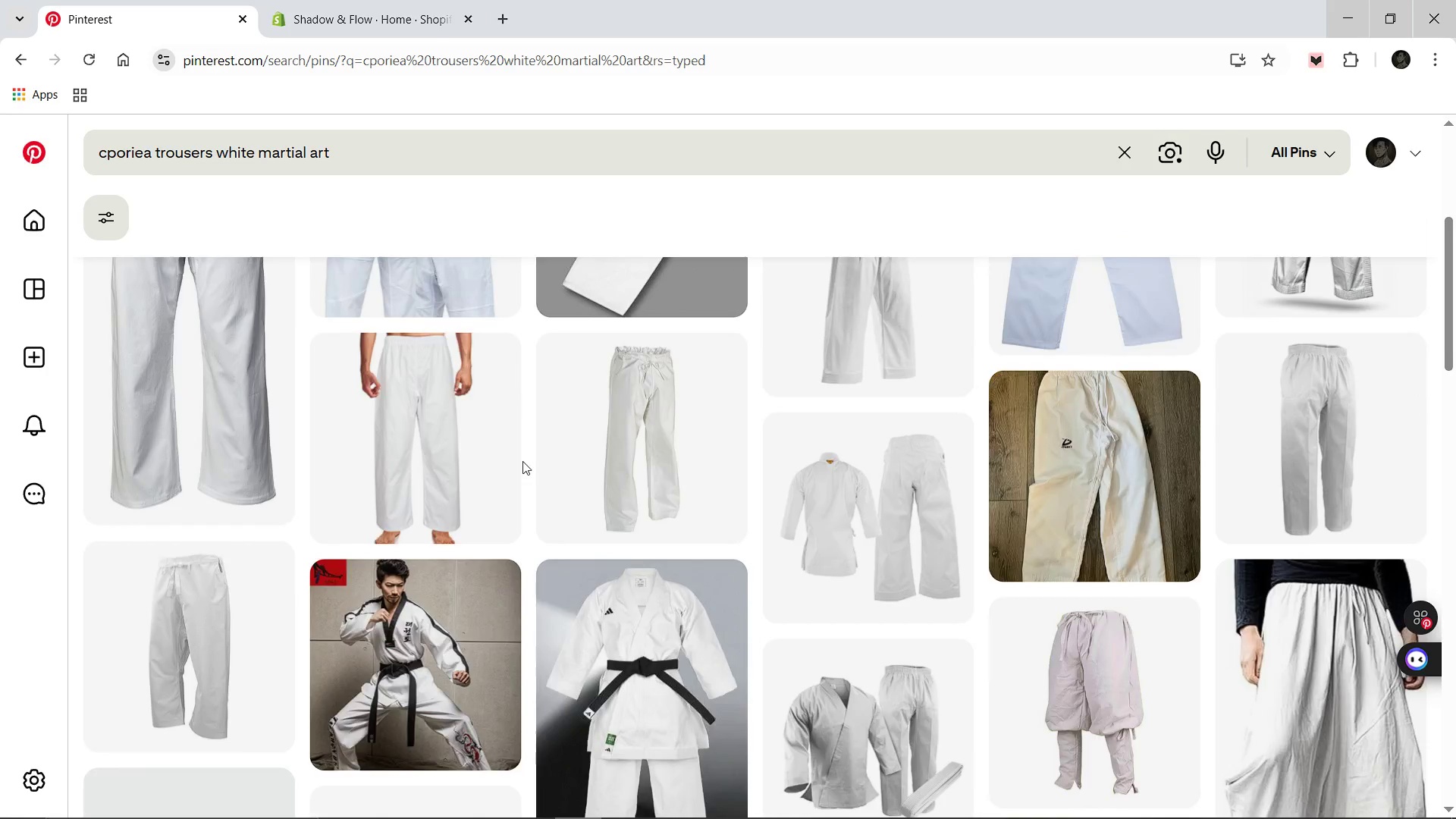 
left_click([244, 388])
 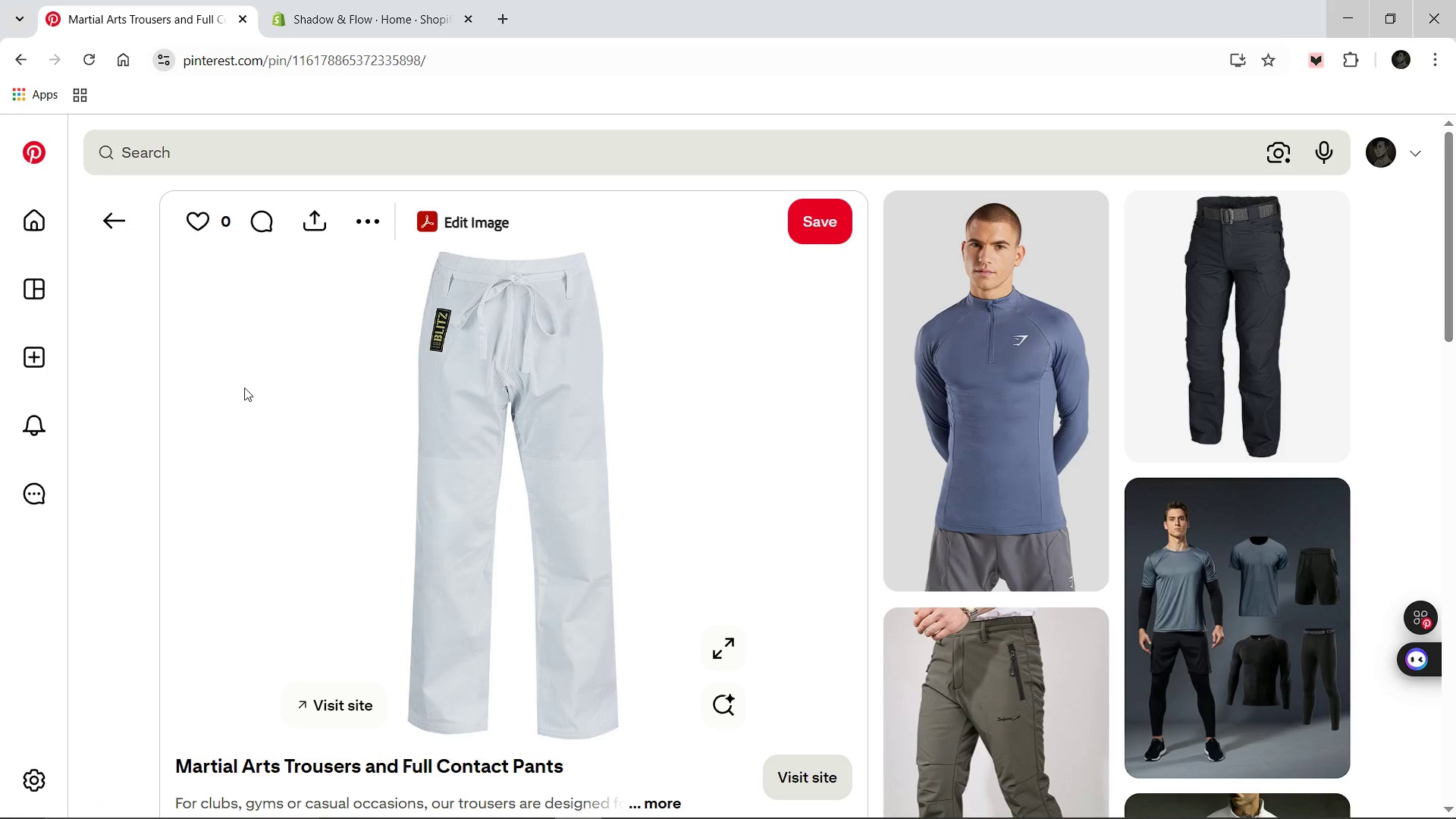 
wait(6.23)
 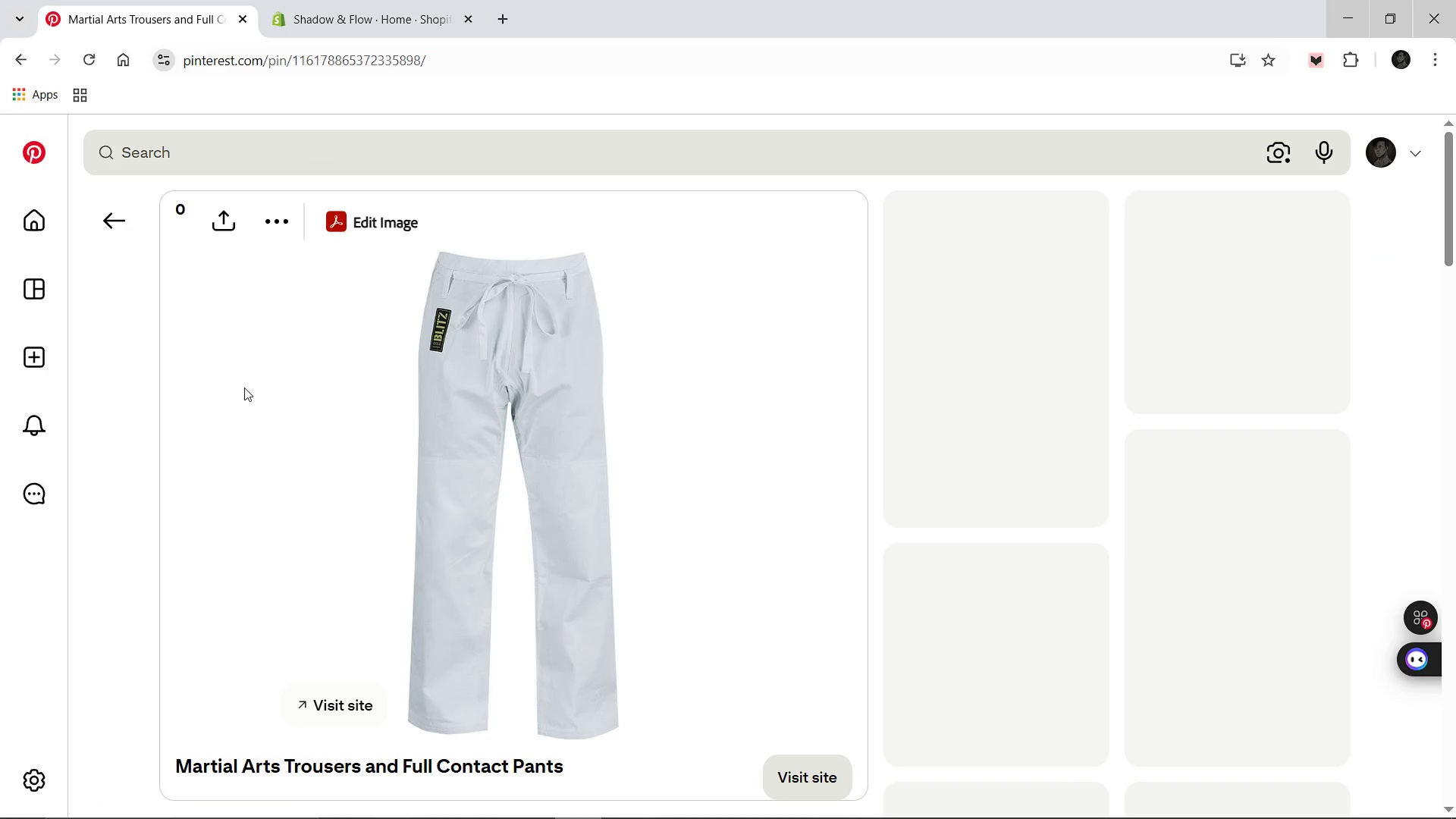 
right_click([244, 388])
 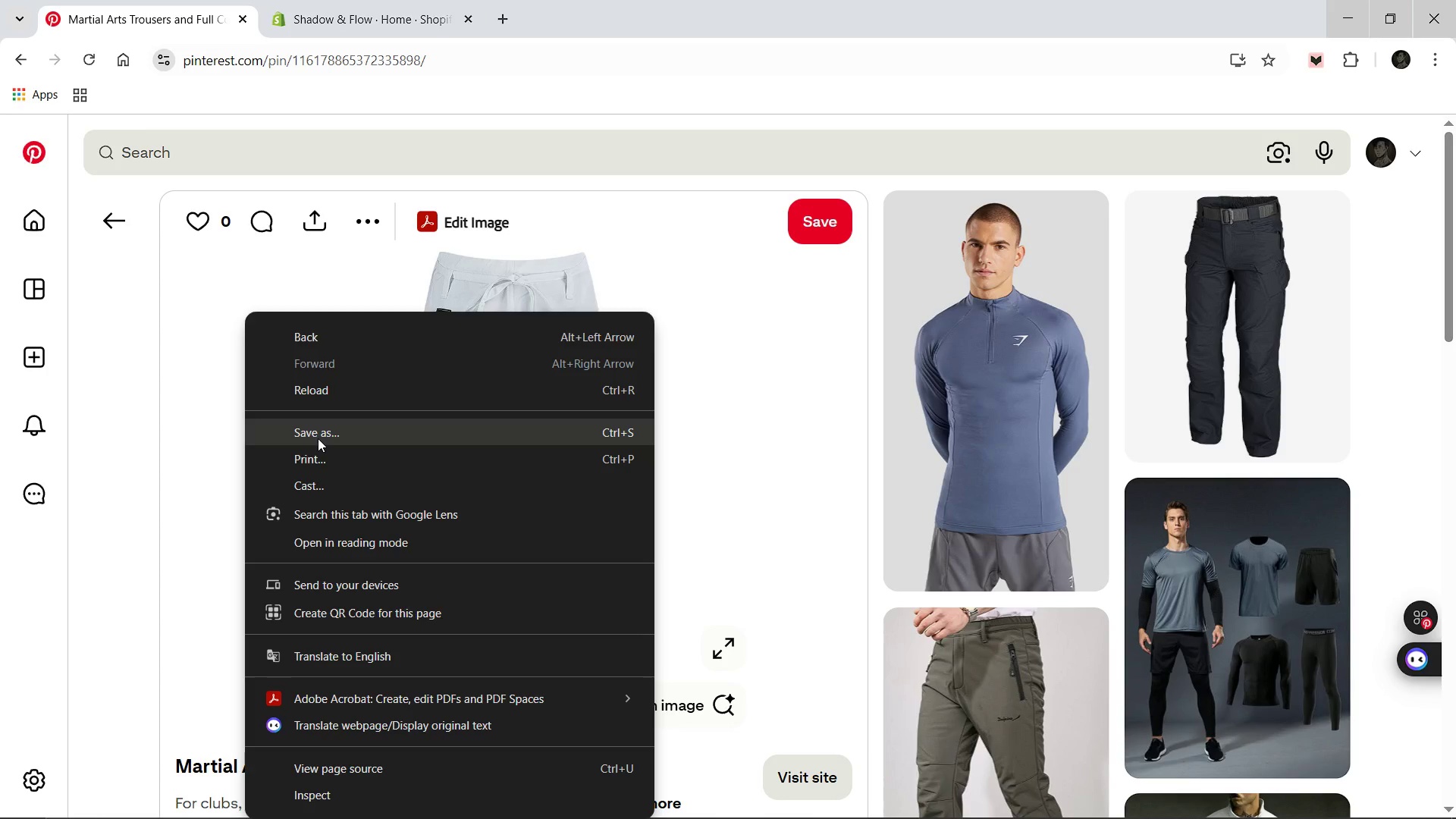 
left_click([318, 438])
 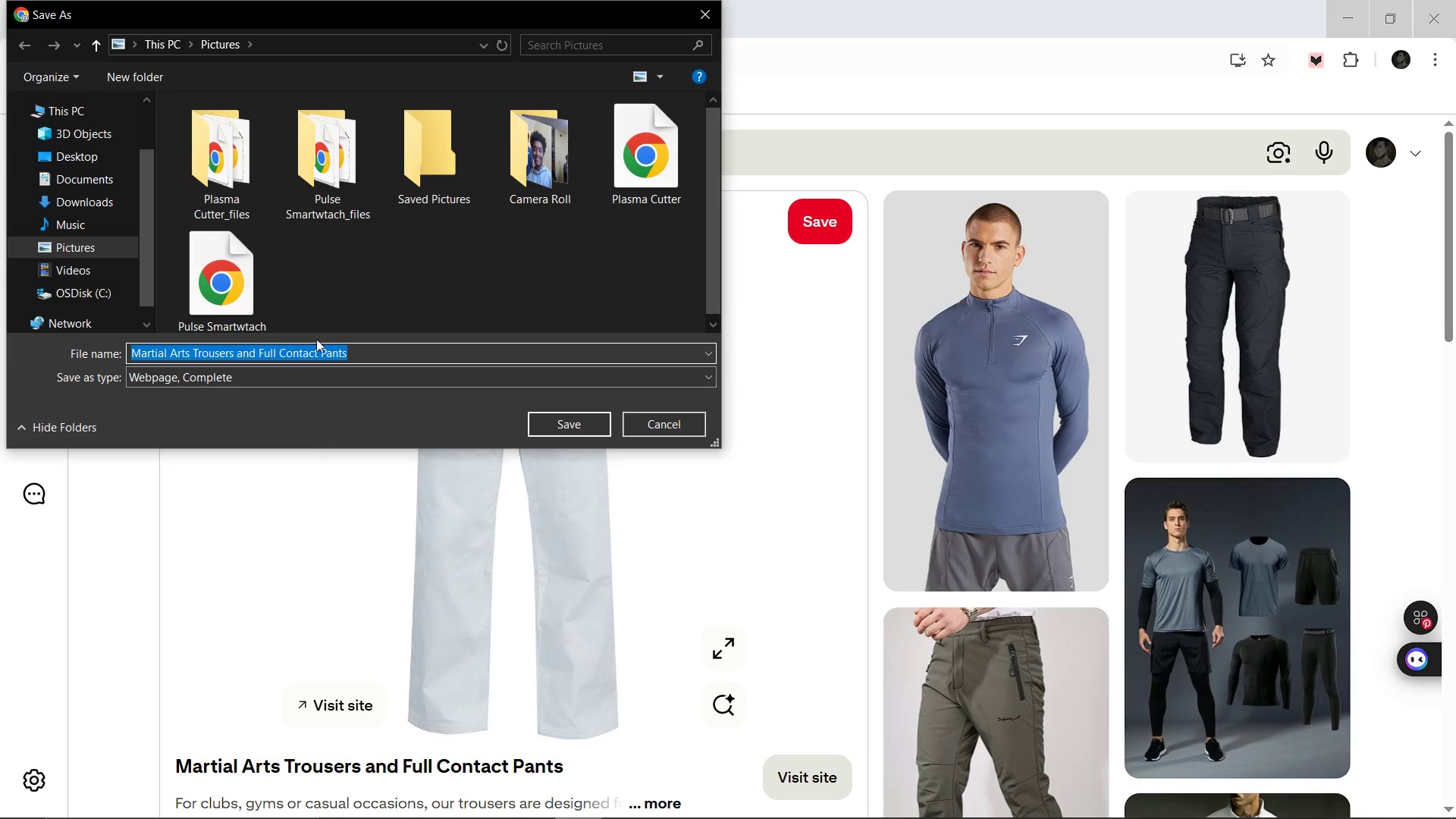 
type(Signature-Capoeria_)
key(Backspace)
type(-Abadas)
 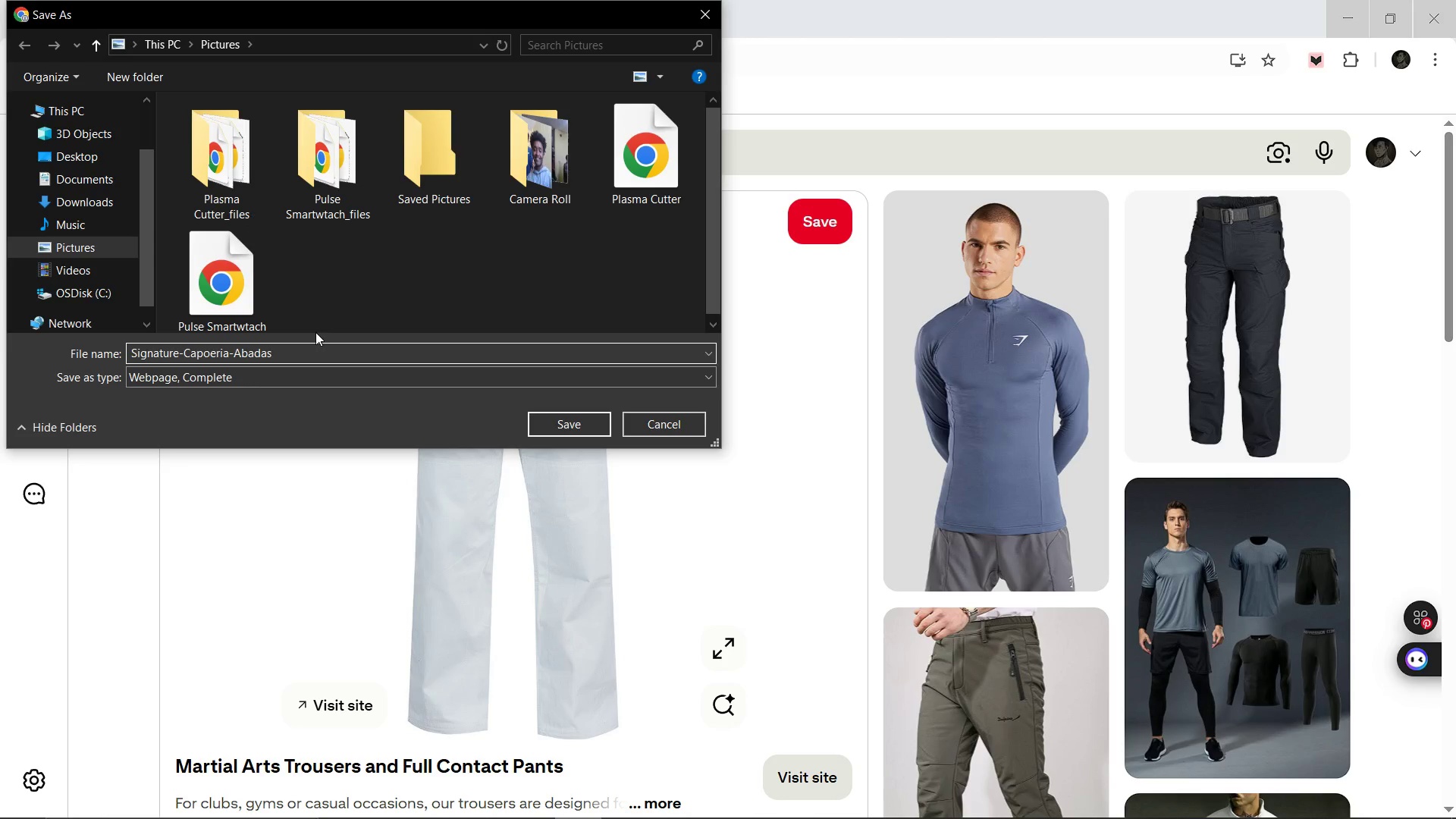 
key(Enter)
 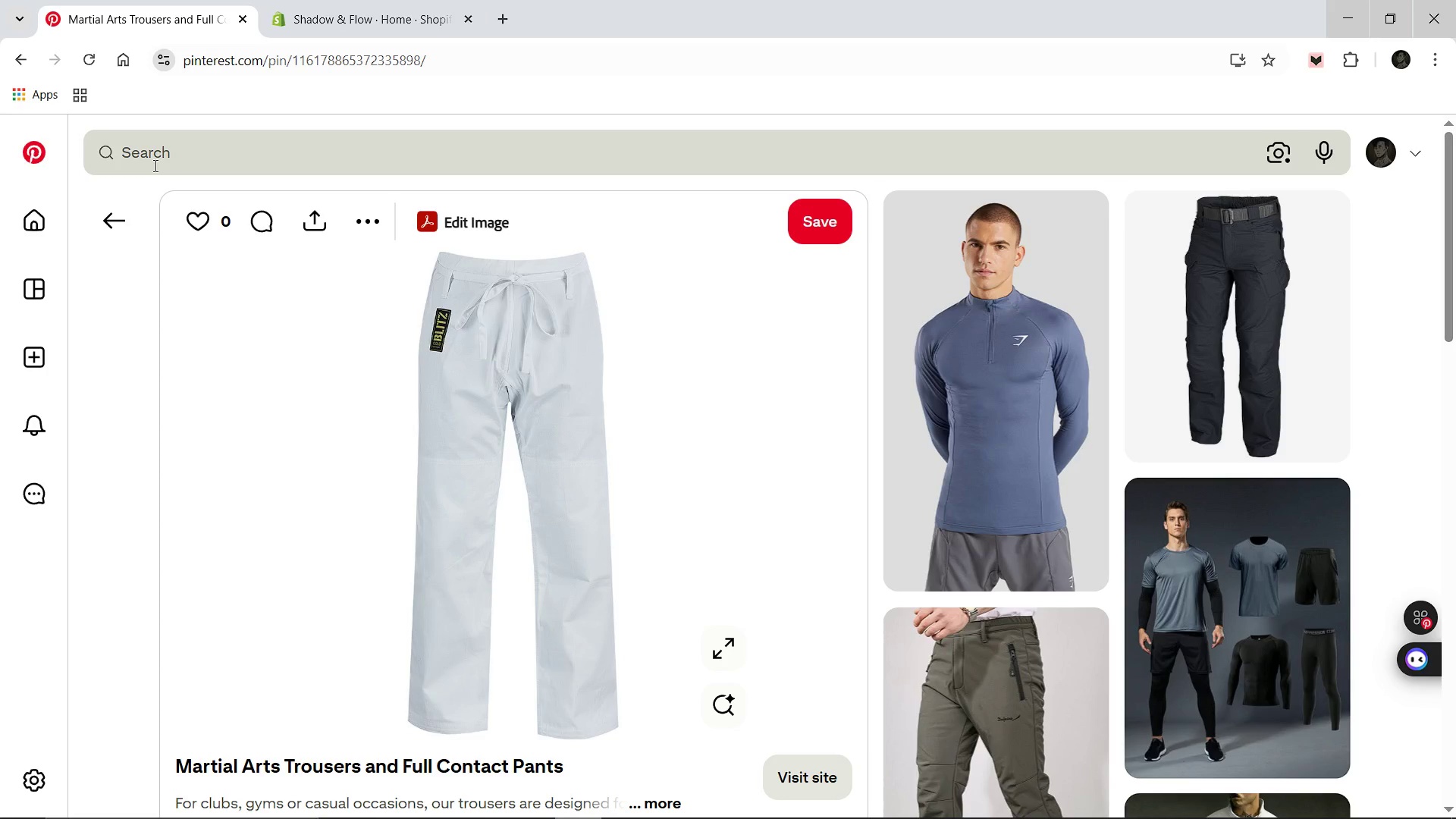 
left_click([154, 165])
 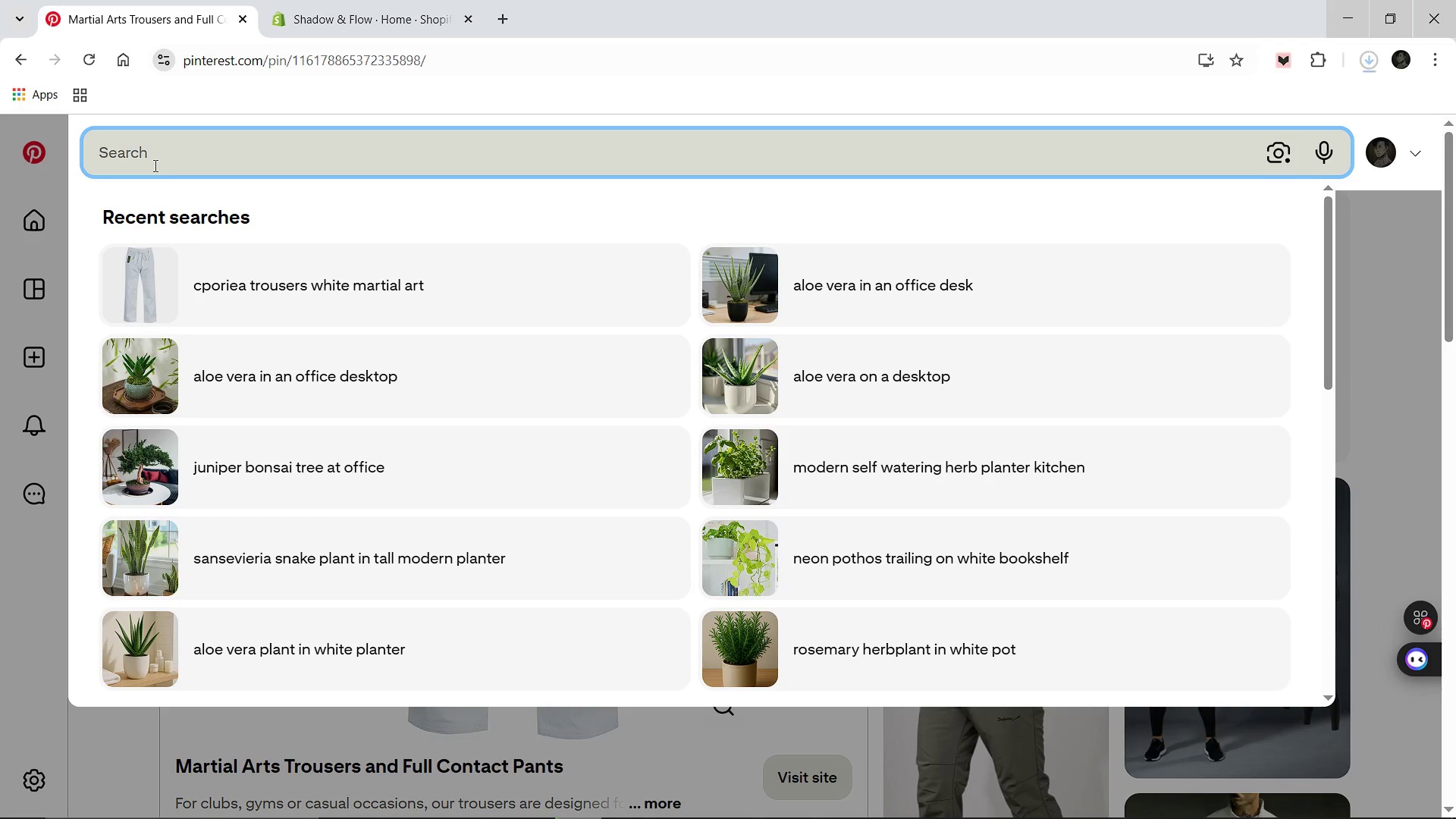 
type(silk dance fans performance conemporary dance)
 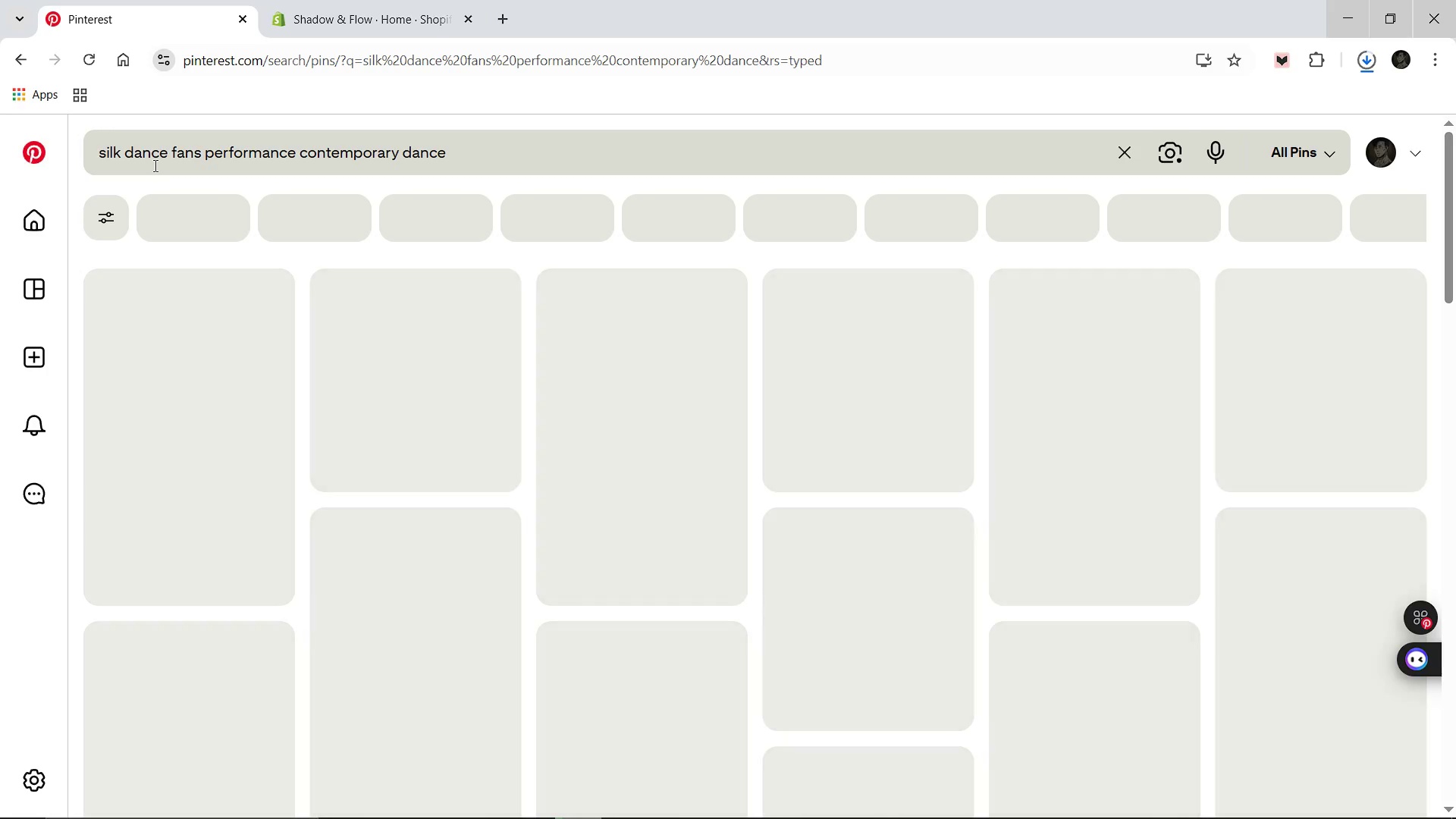 
hold_key(key=T, duration=0.31)
 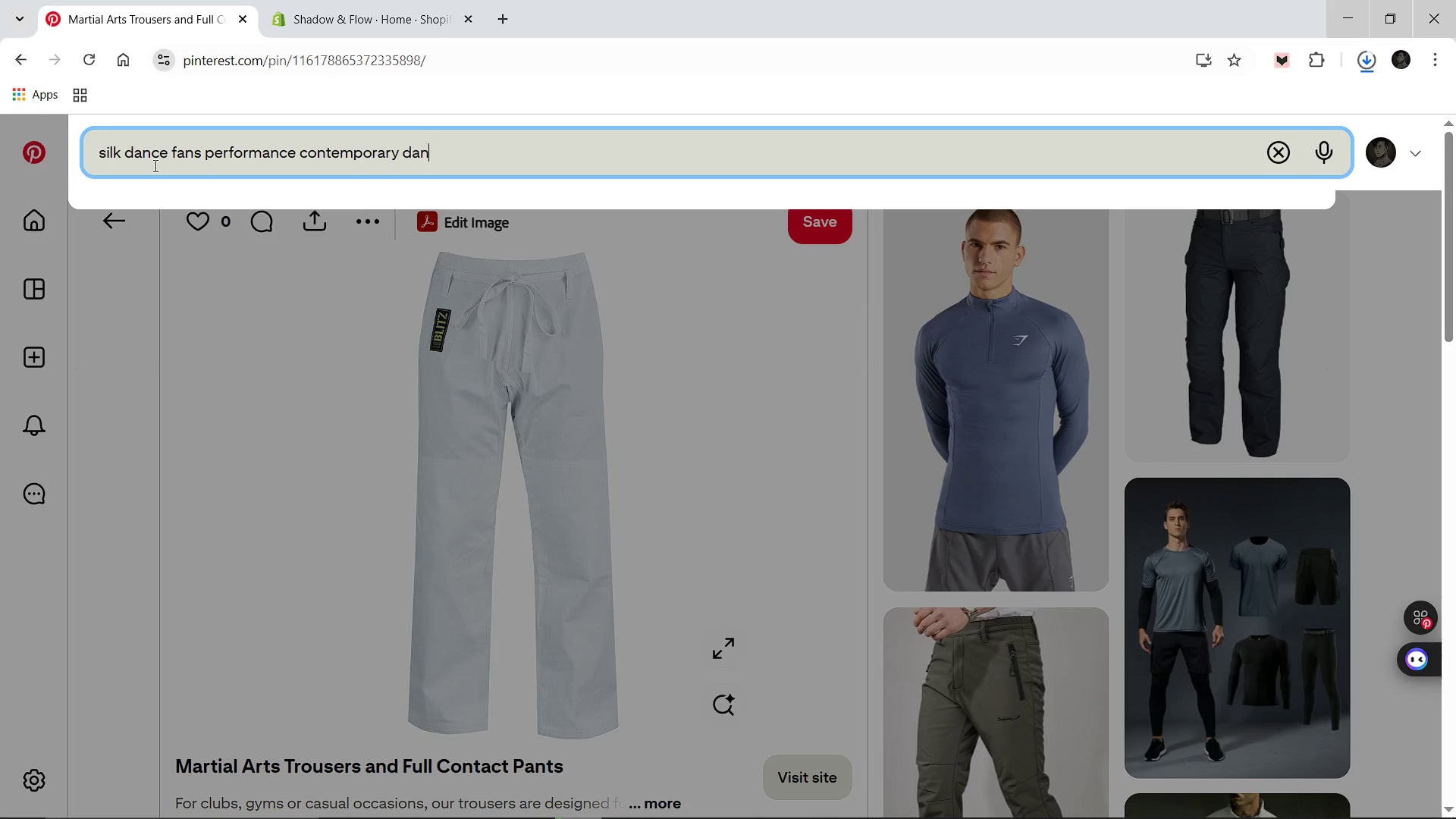 
key(Enter)
 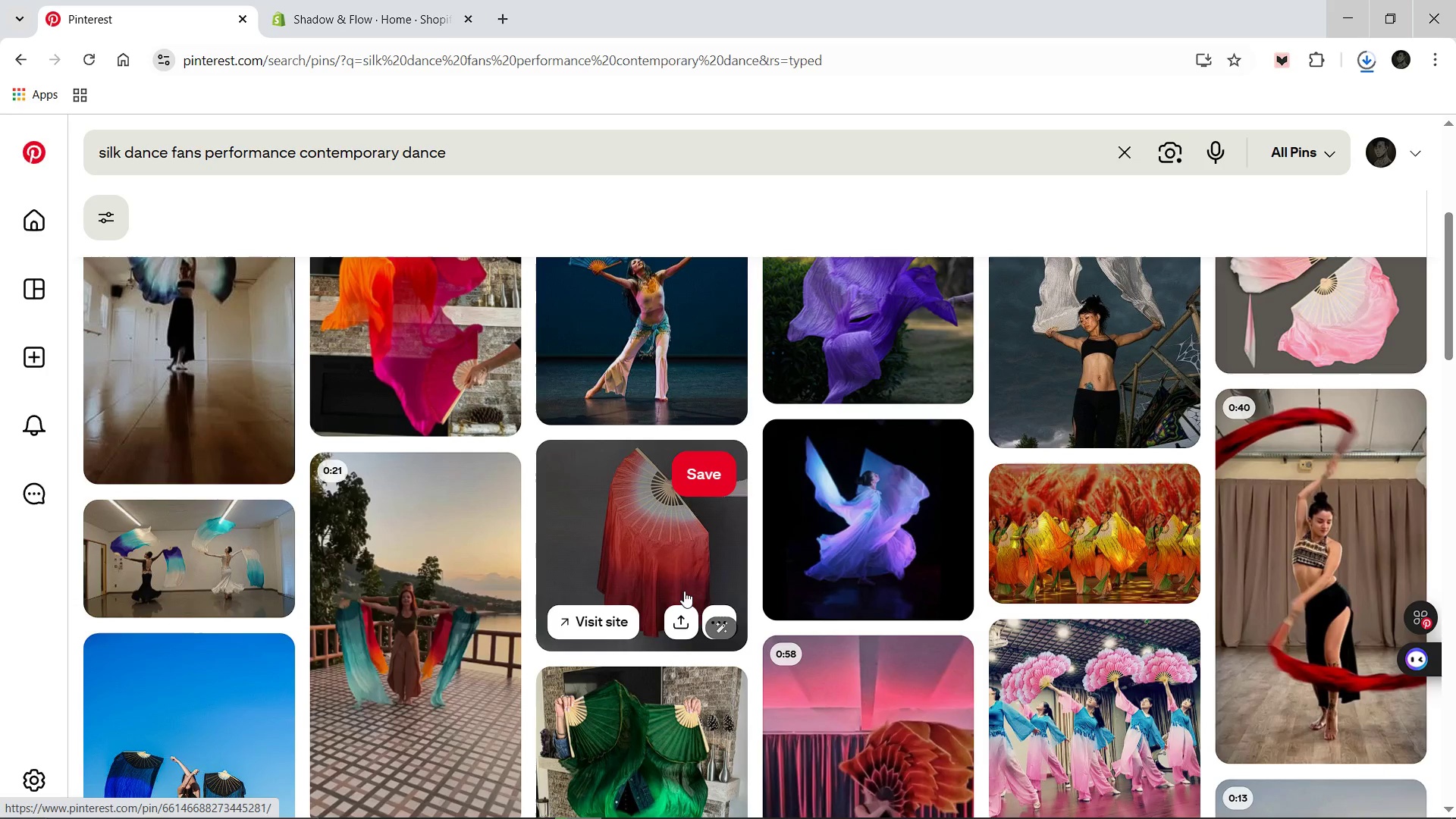 
wait(19.58)
 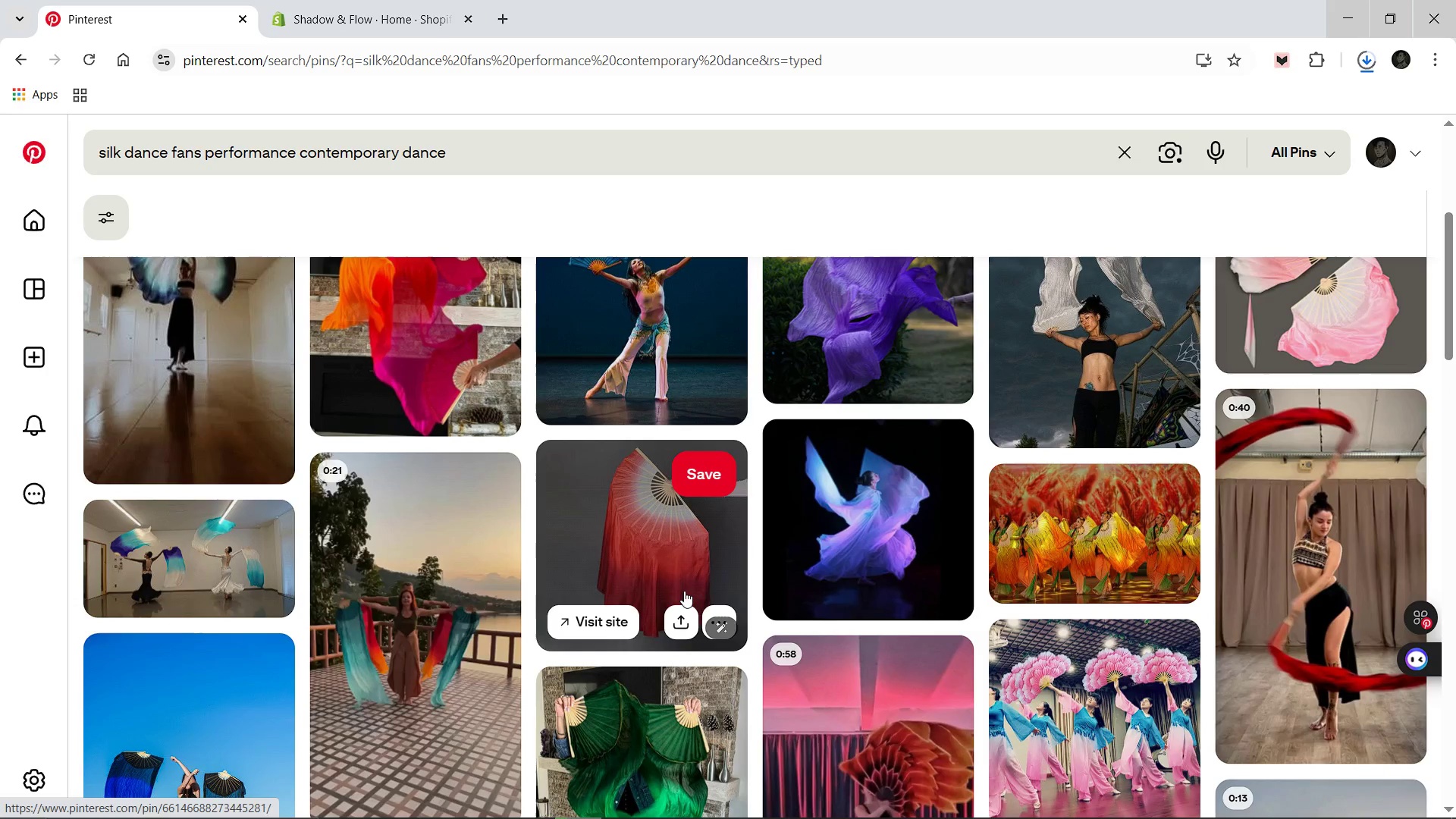 
left_click([1131, 411])
 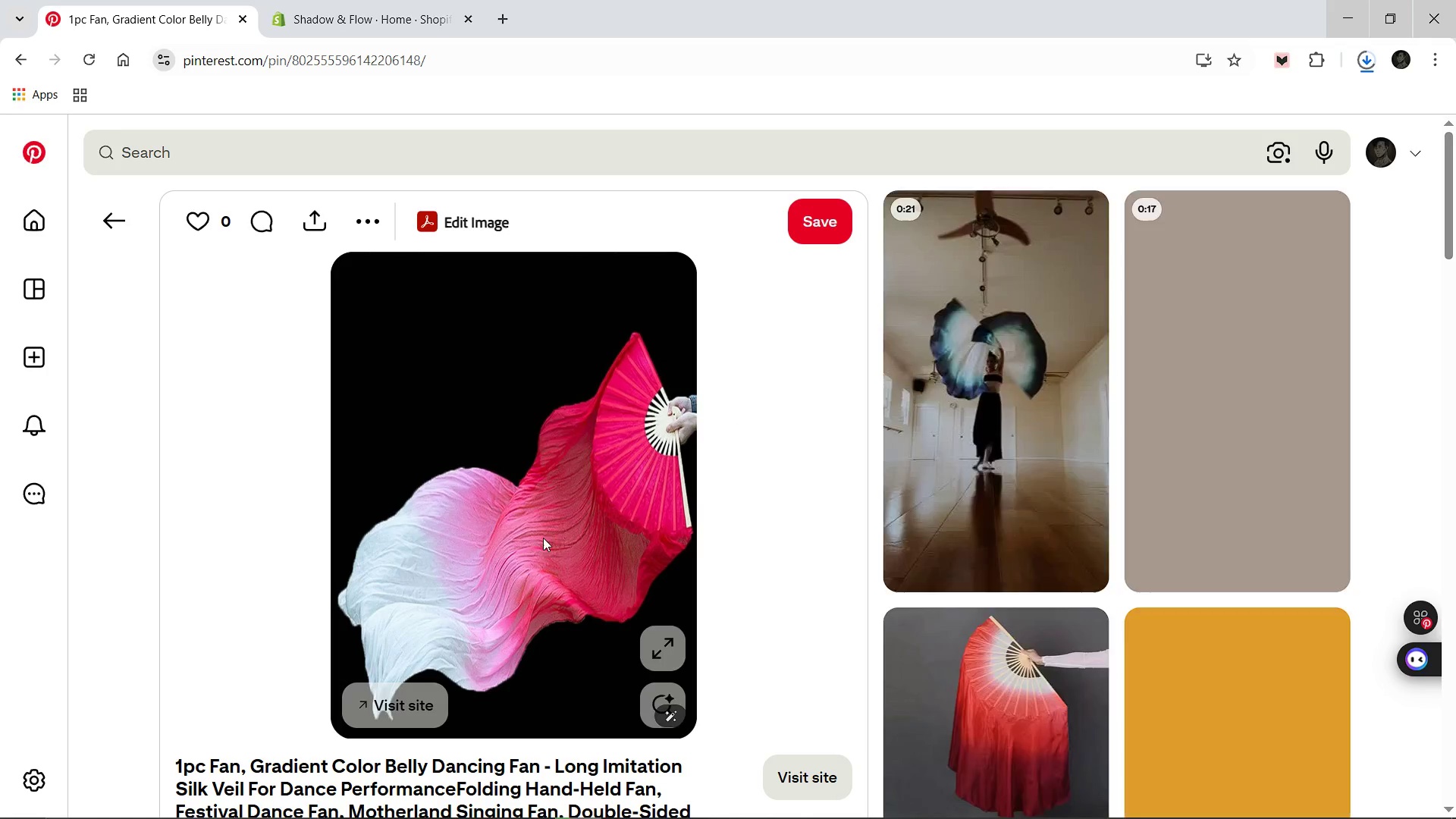 
right_click([543, 538])
 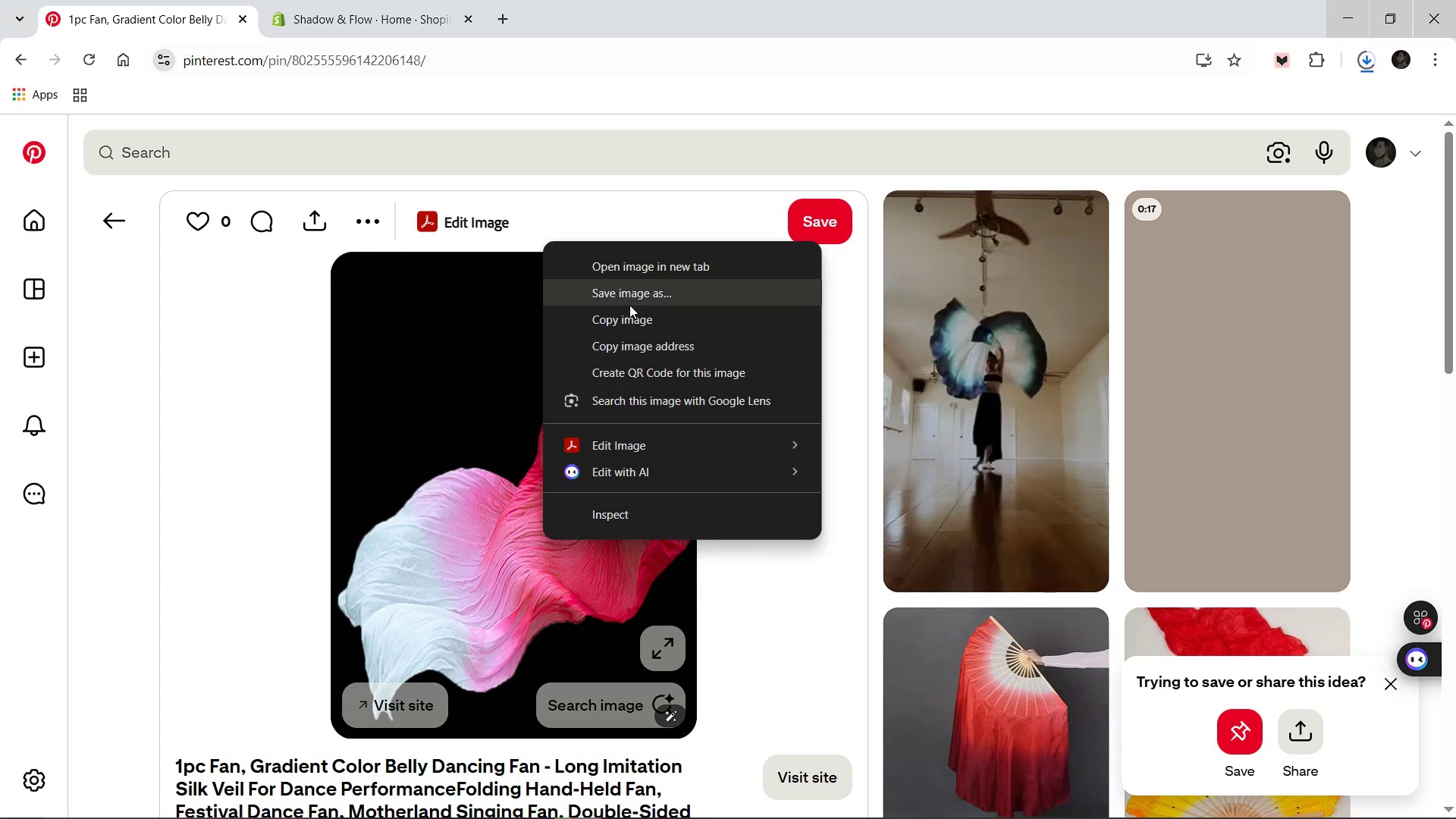 
left_click([629, 305])
 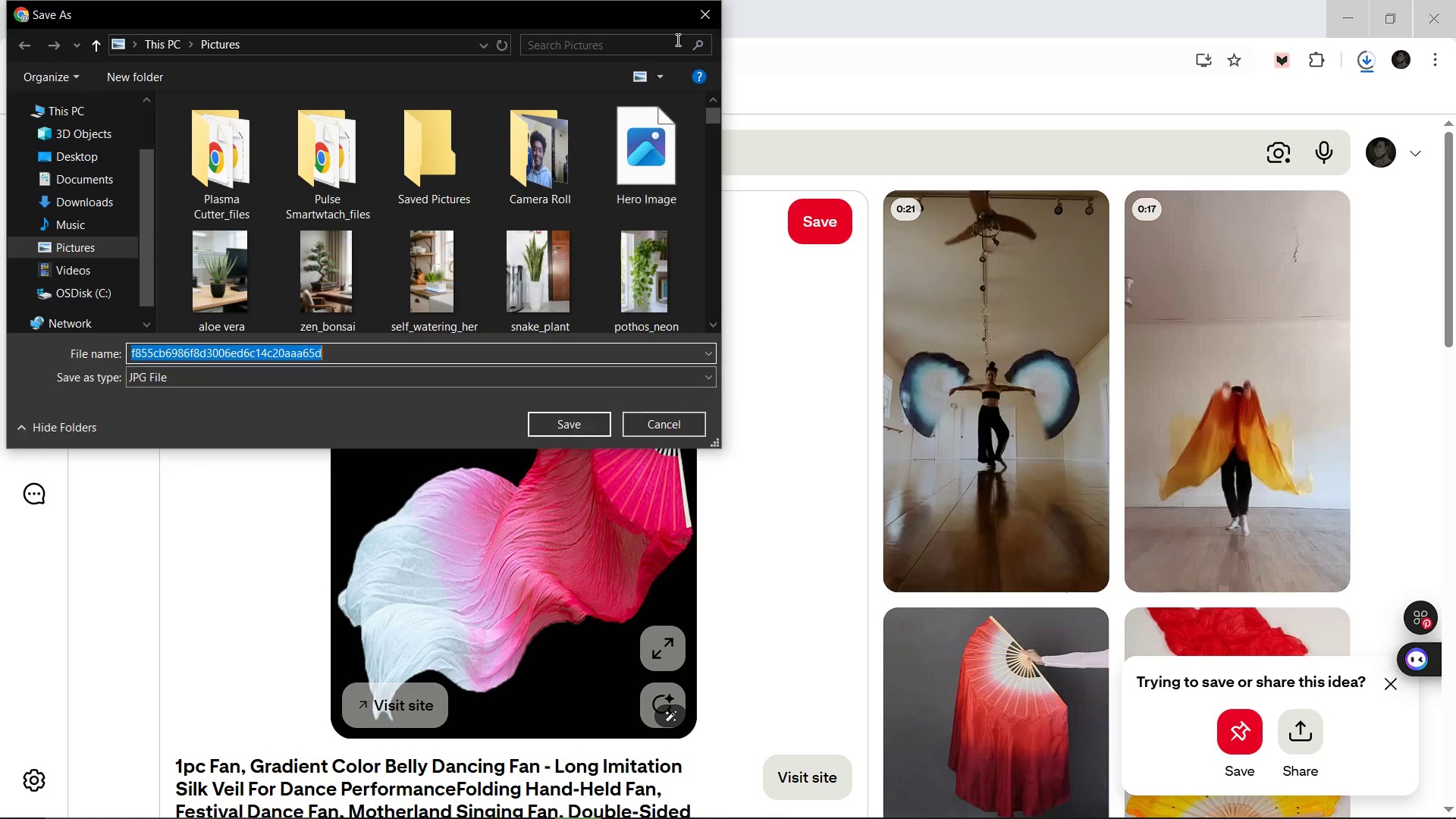 
left_click([704, 14])
 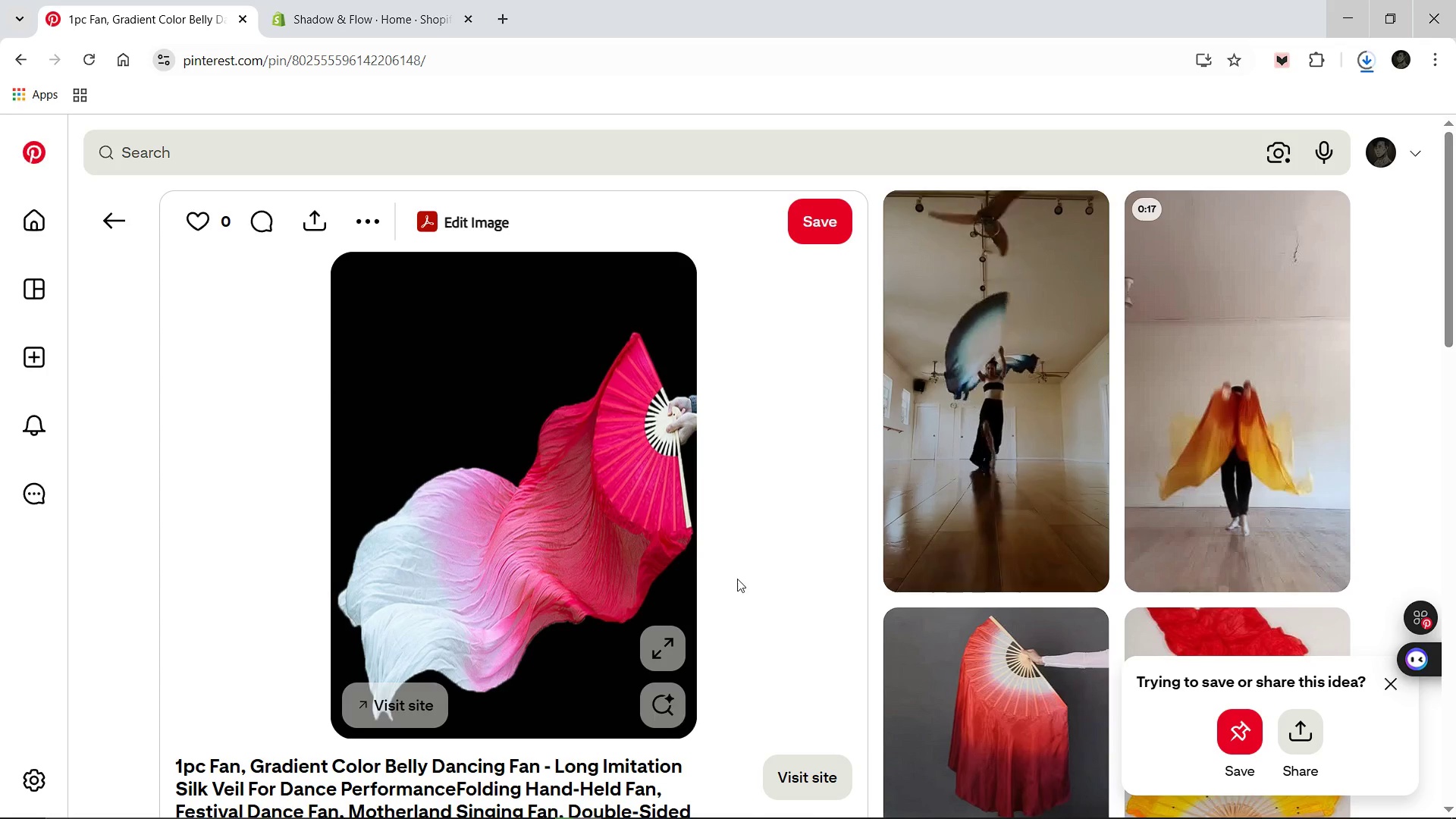 
right_click([538, 528])
 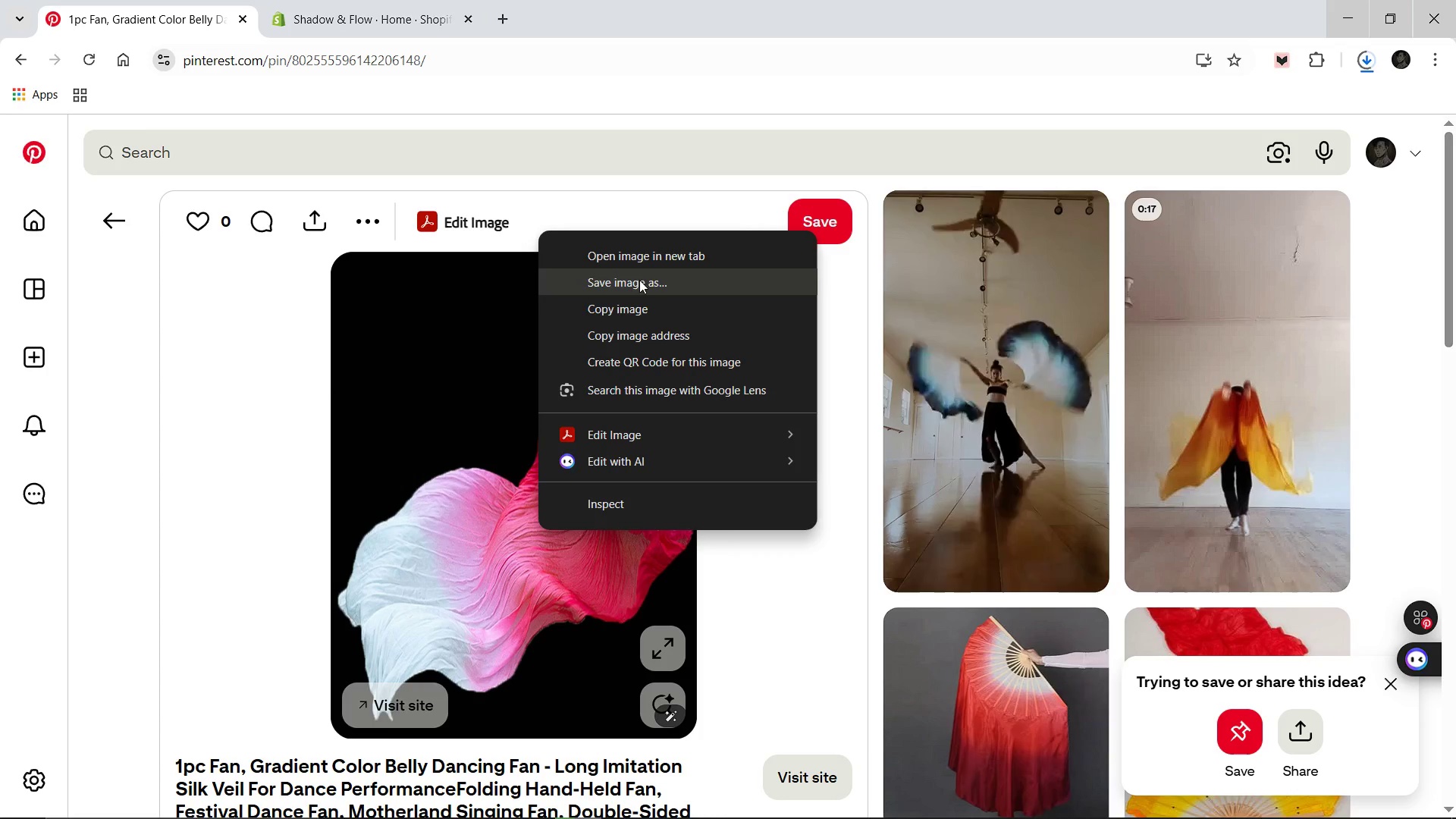 
left_click([639, 277])
 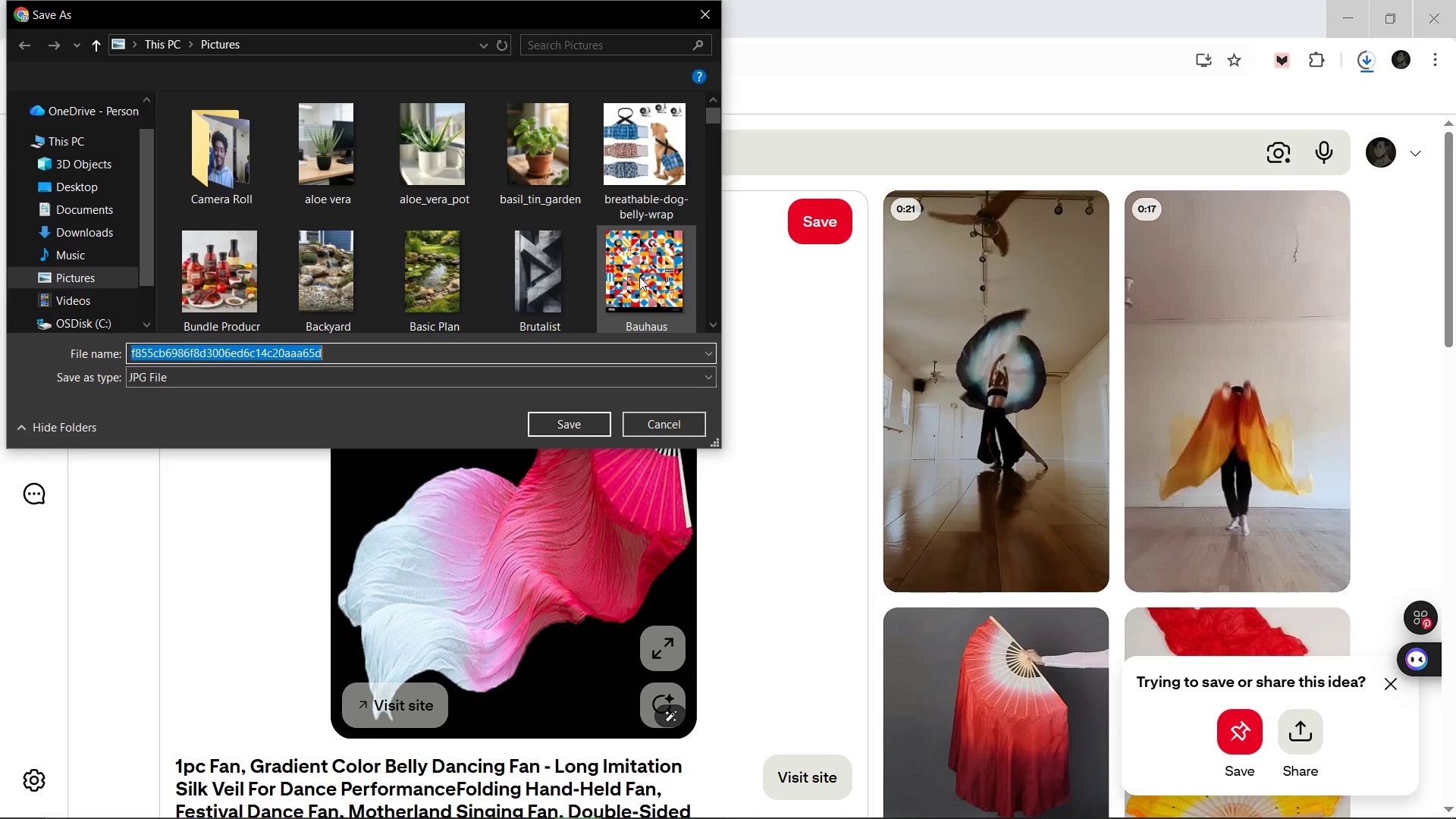 
type(Flow-Silk-Dance-Fans)
 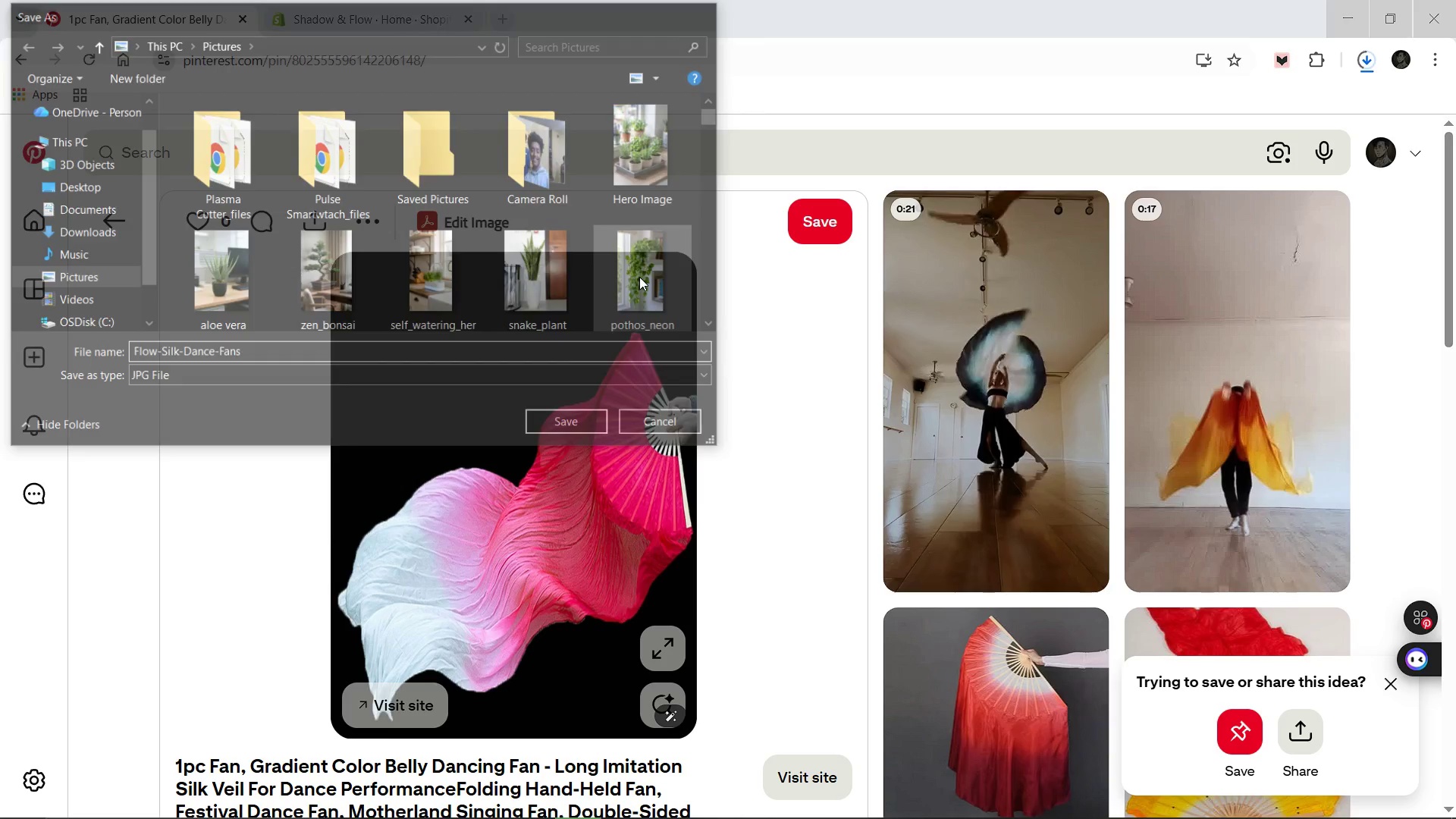 
 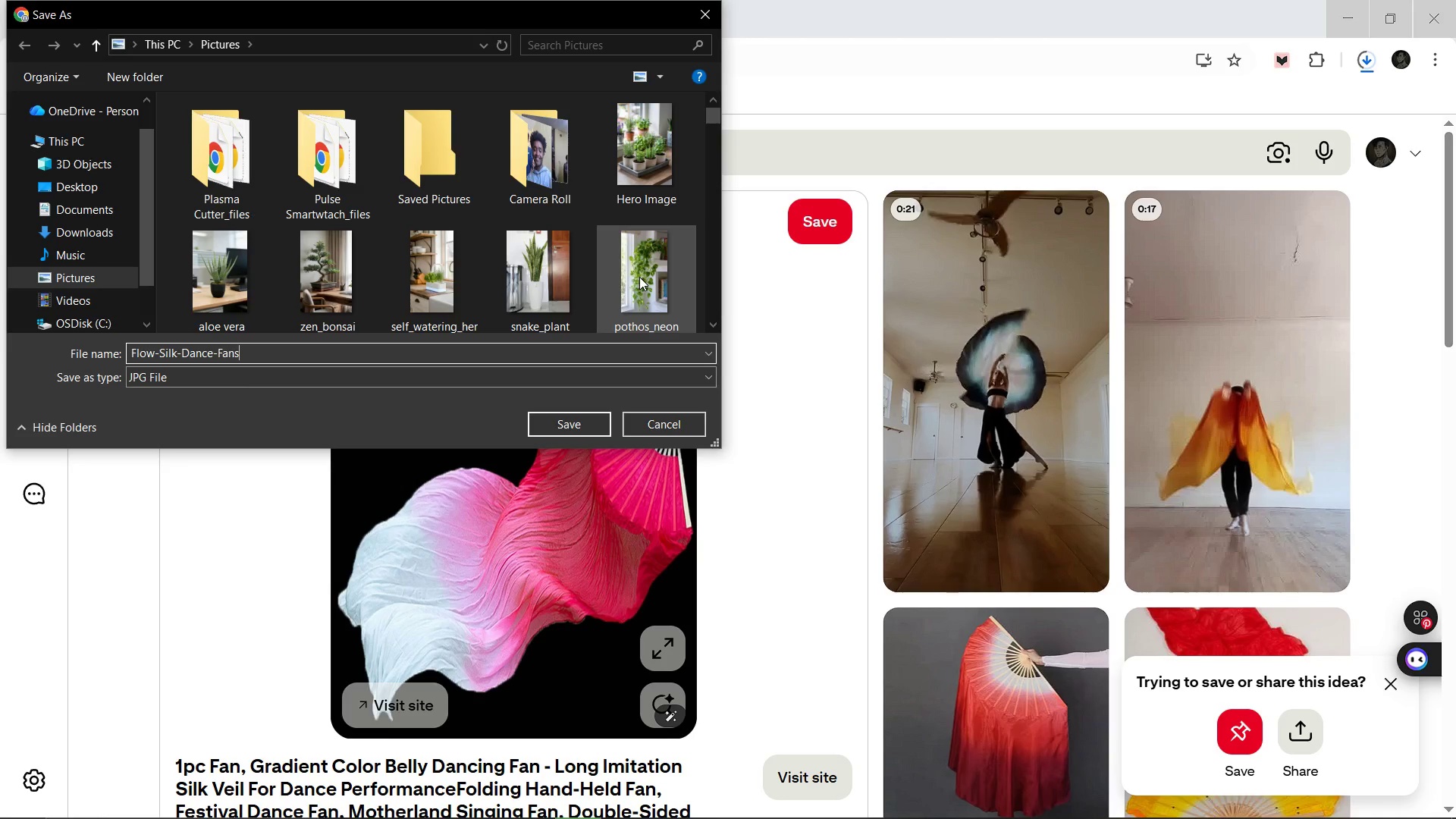 
key(Enter)
 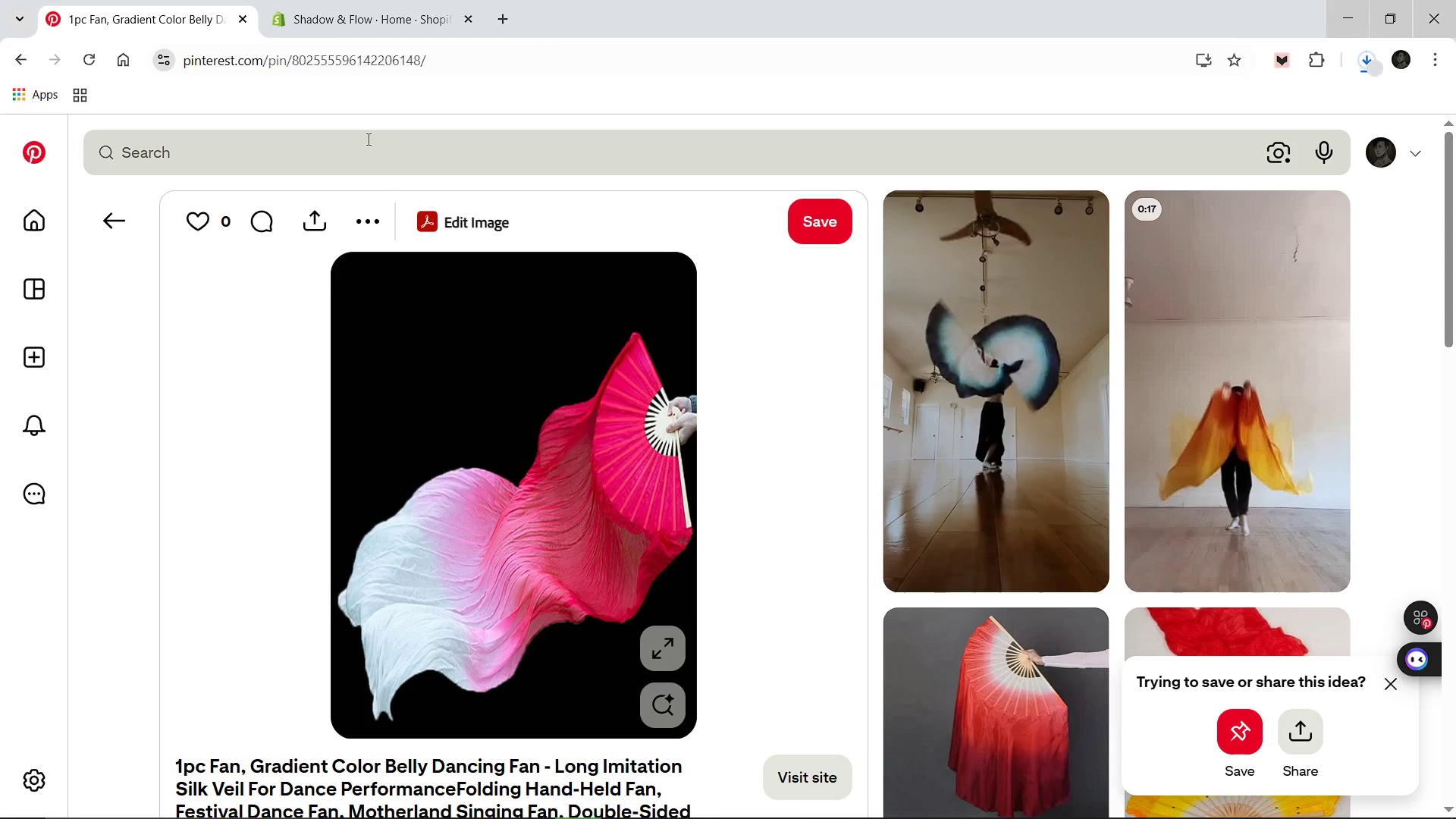 
left_click([367, 139])
 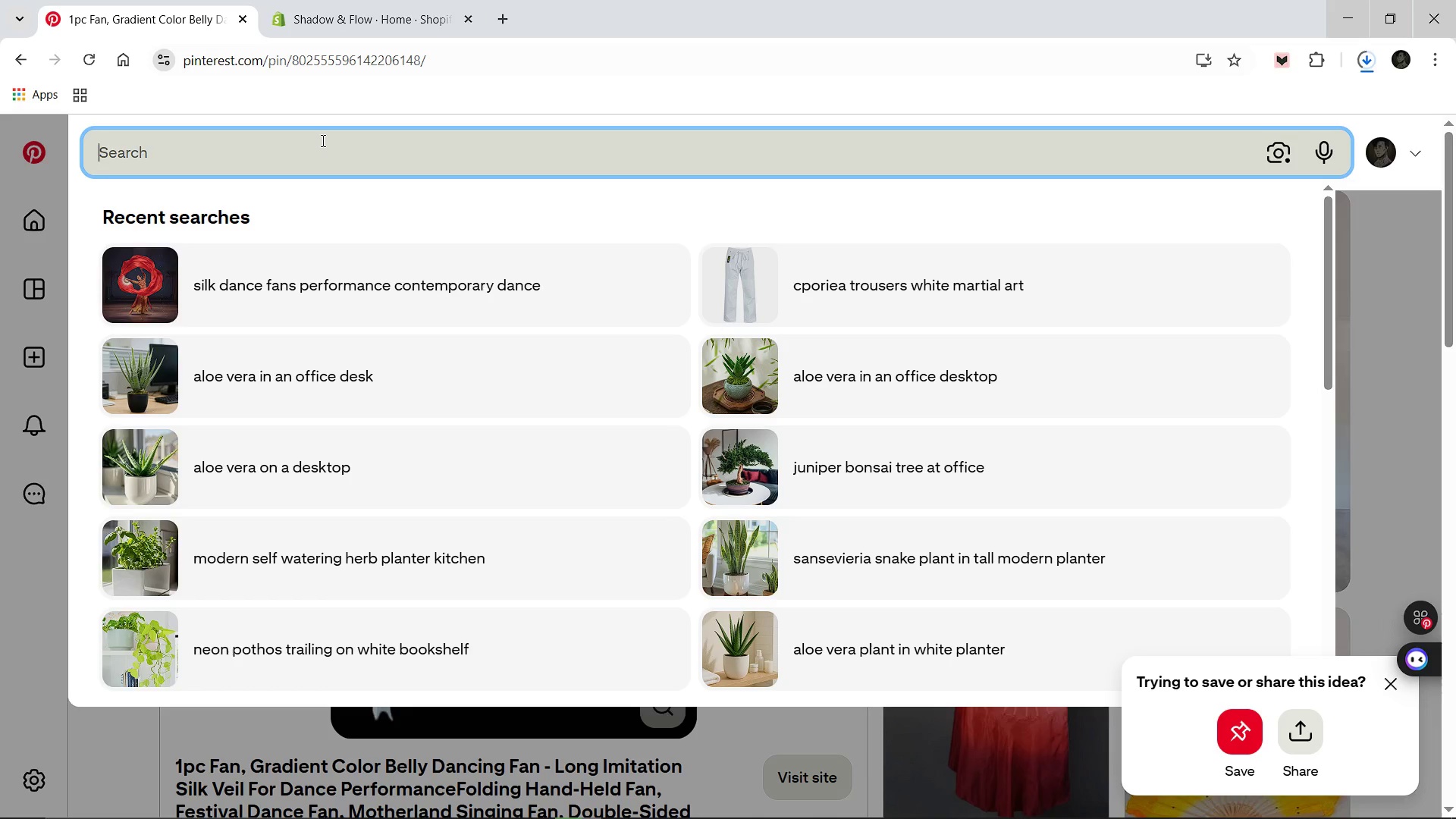 
type(wi)
key(Backspace)
type(eighted vest training studio aesthic black)
 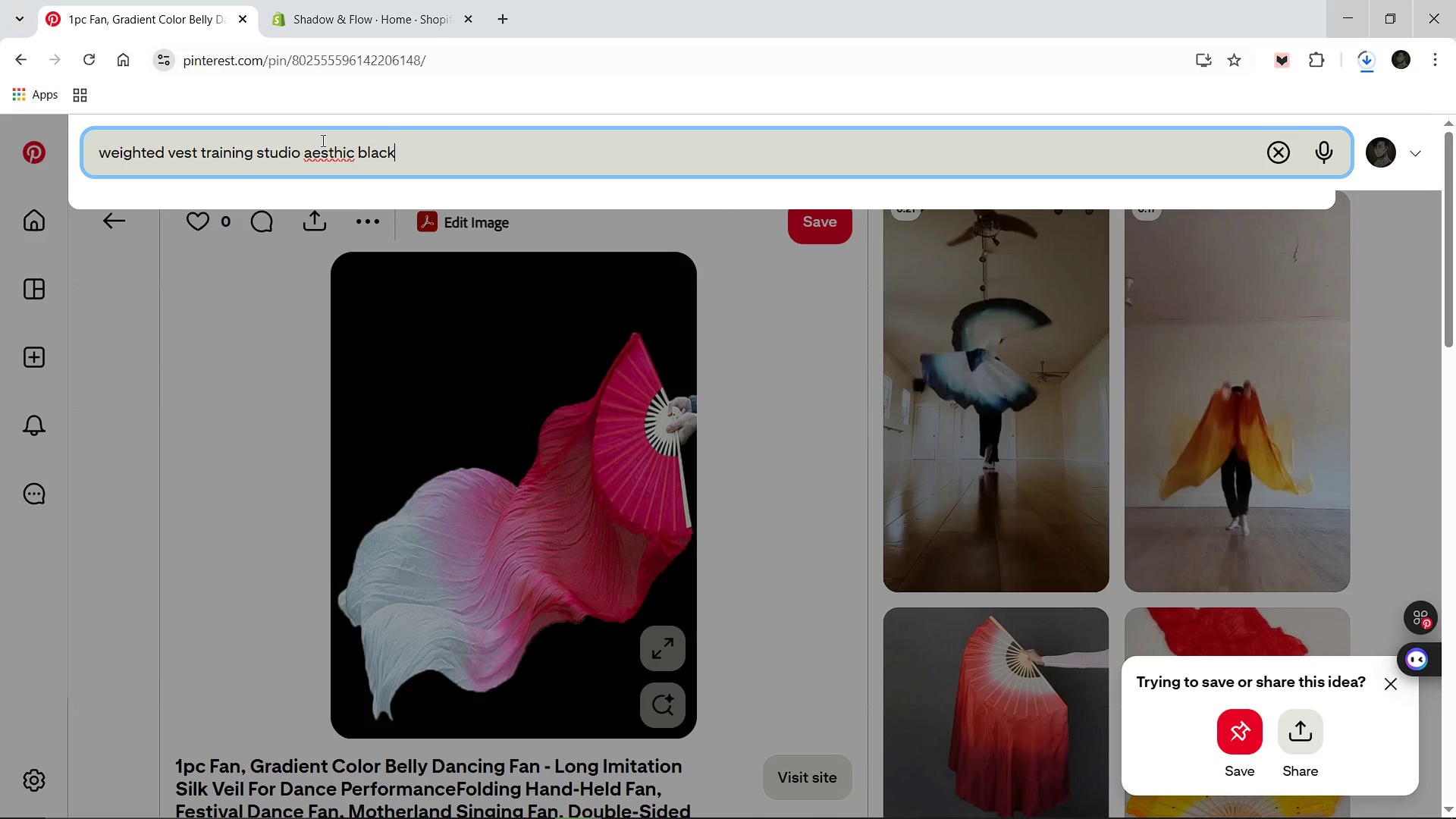 
key(Enter)
 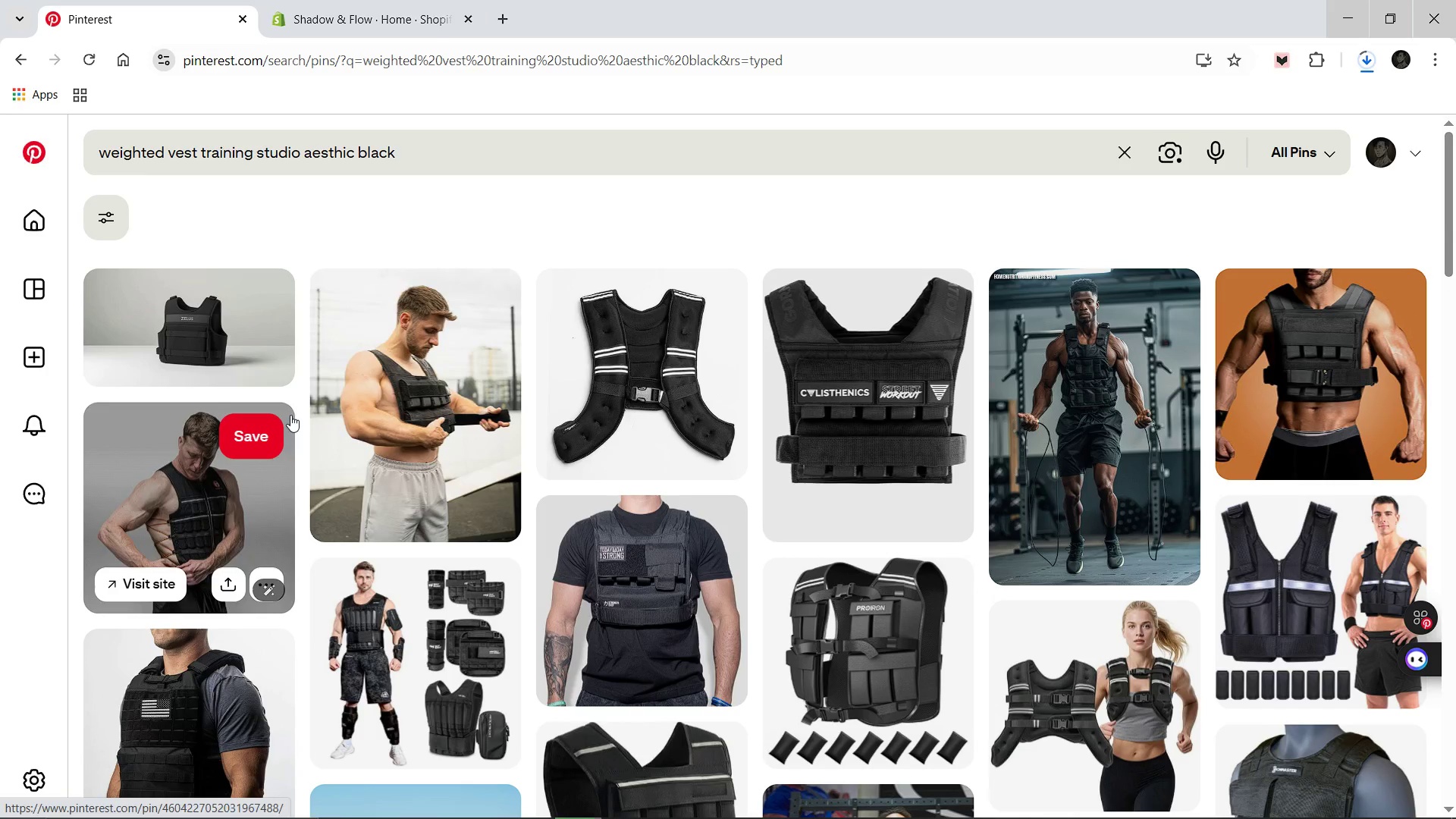 
wait(13.34)
 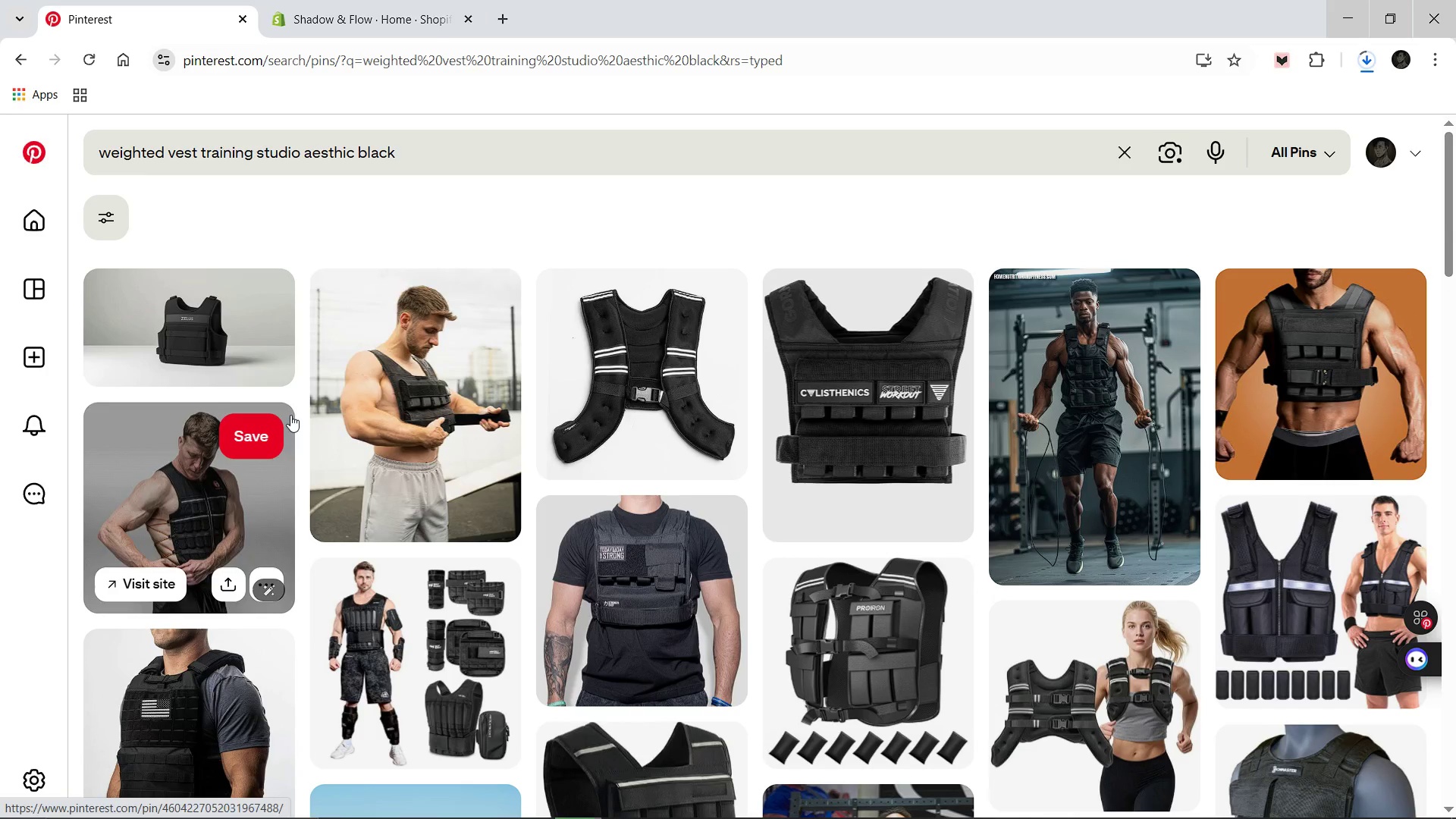 
left_click([461, 395])
 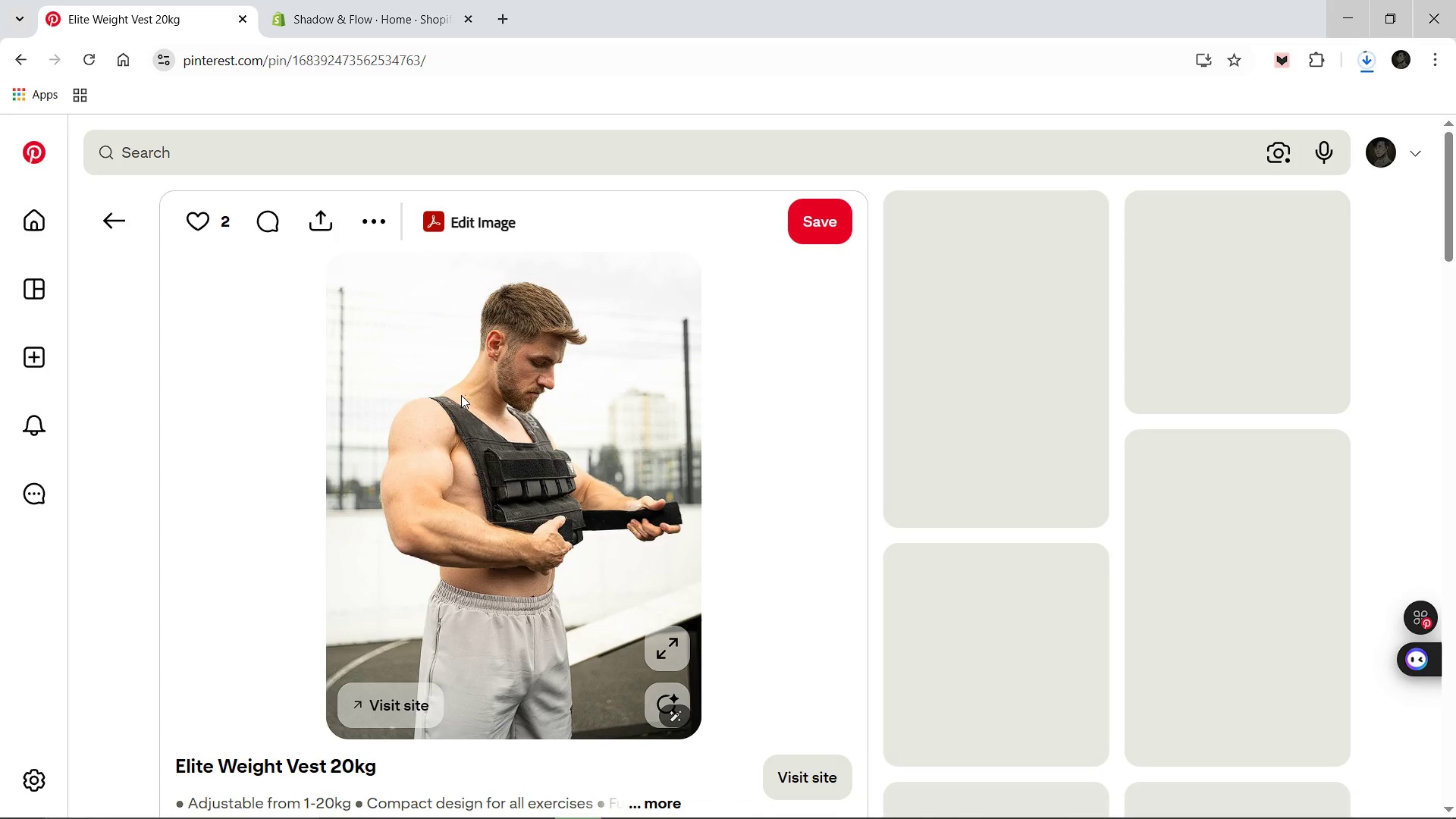 
right_click([461, 395])
 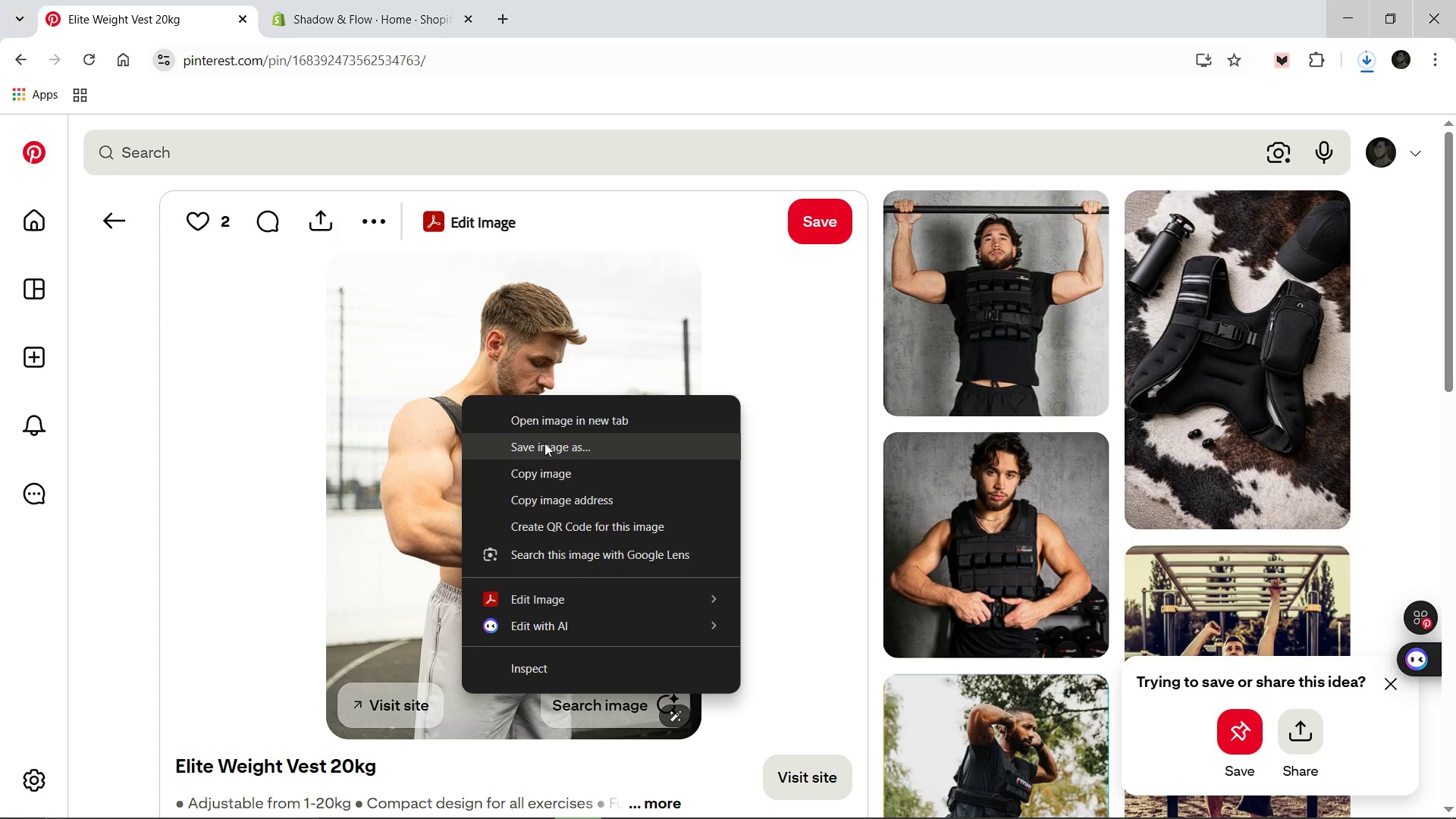 
left_click([544, 443])
 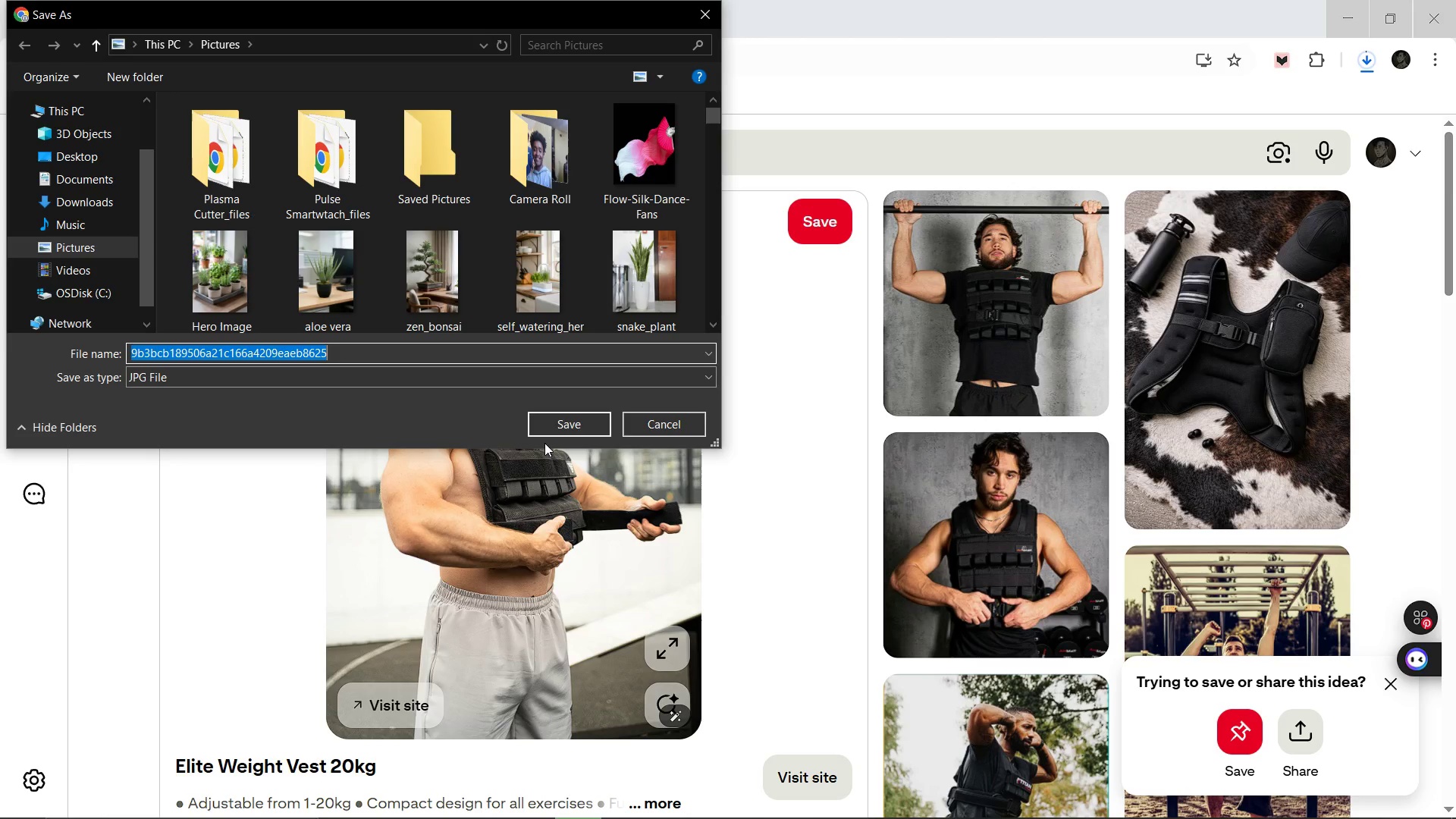 
type(Weighted=T)
key(Backspace)
key(Backspace)
type(-Training V)
key(Backspace)
type(-)
key(Backspace)
key(Backspace)
type(- Vest)
 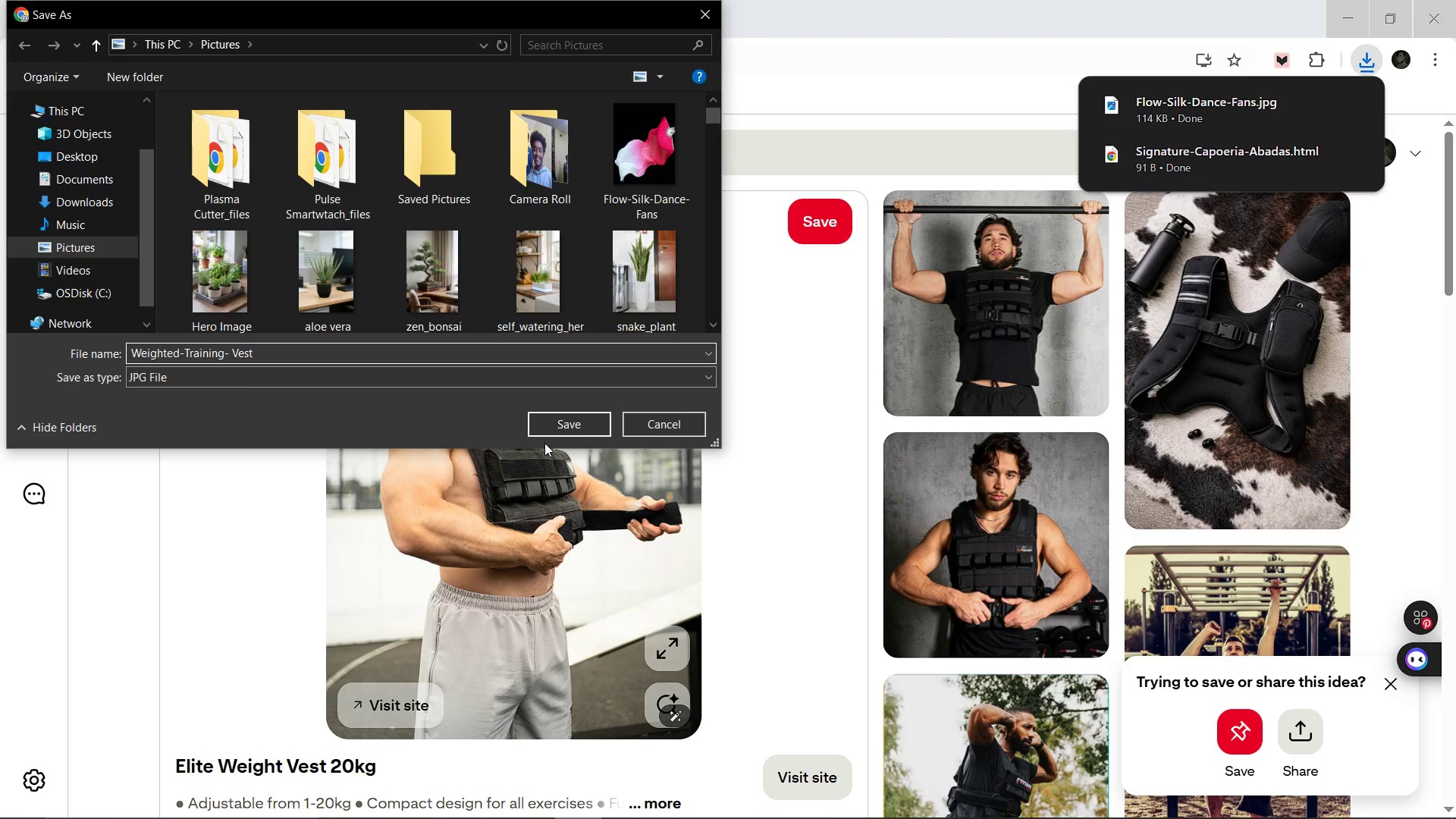 
key(Enter)
 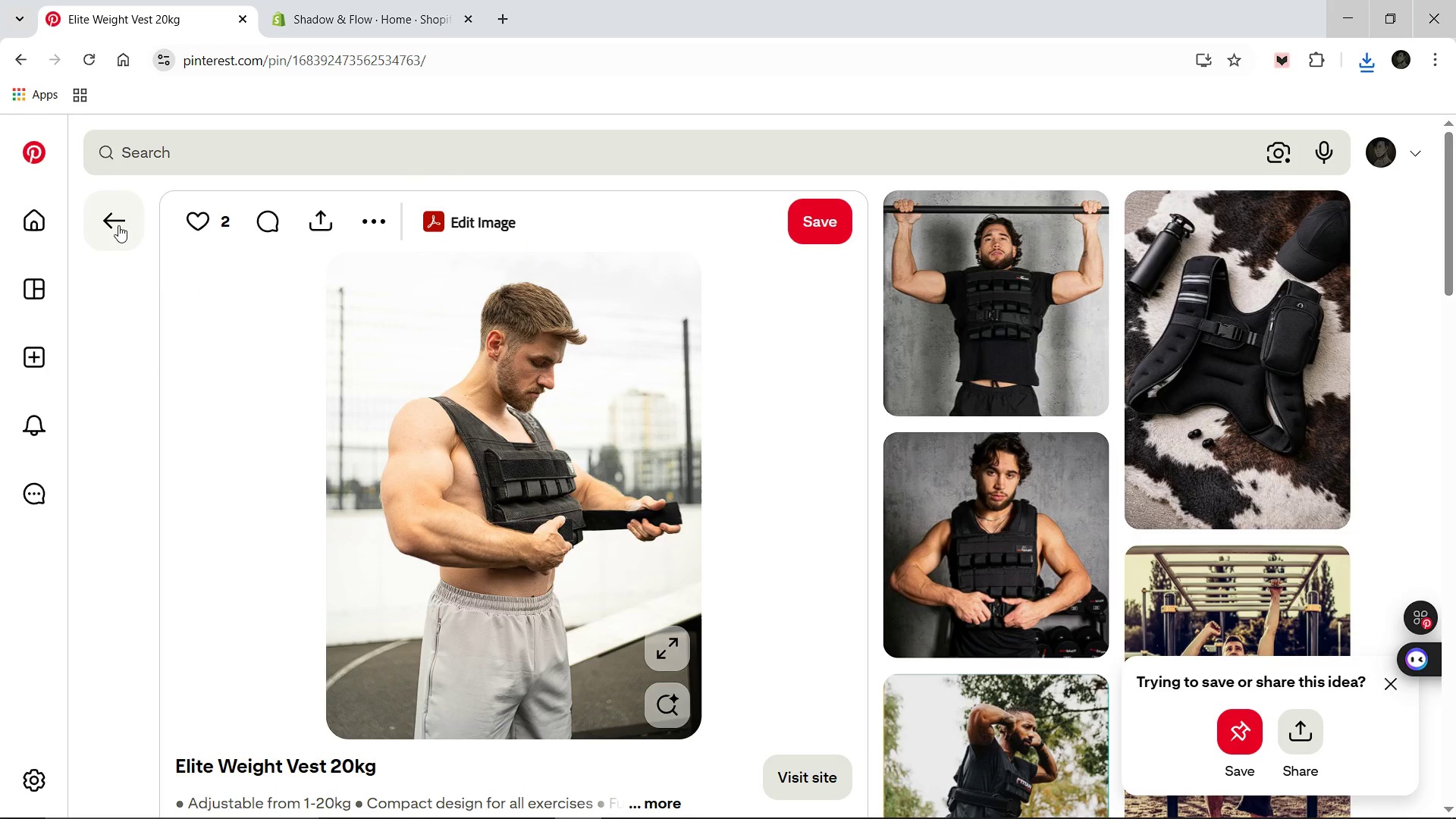 
wait(6.06)
 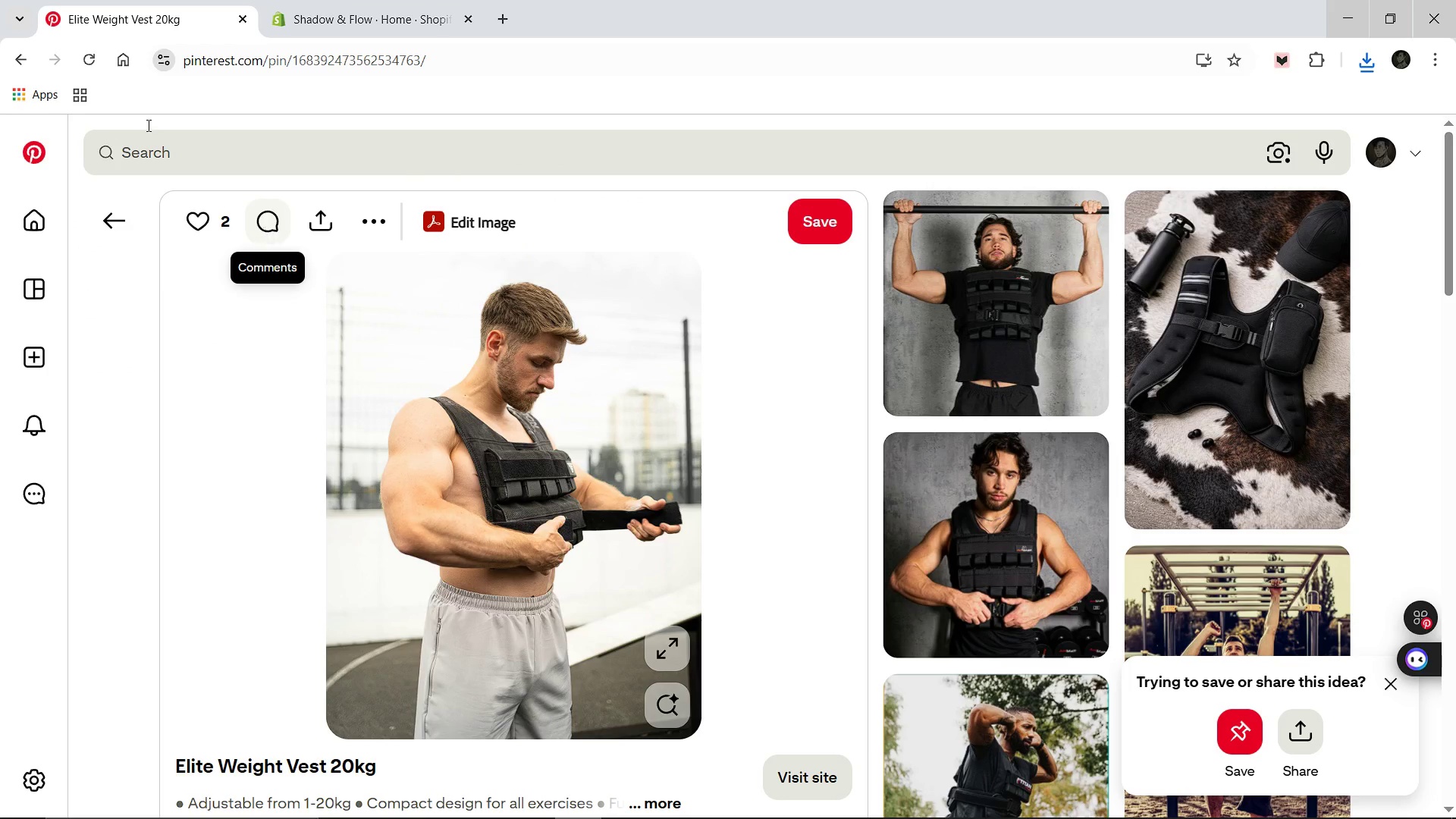 
left_click([118, 225])
 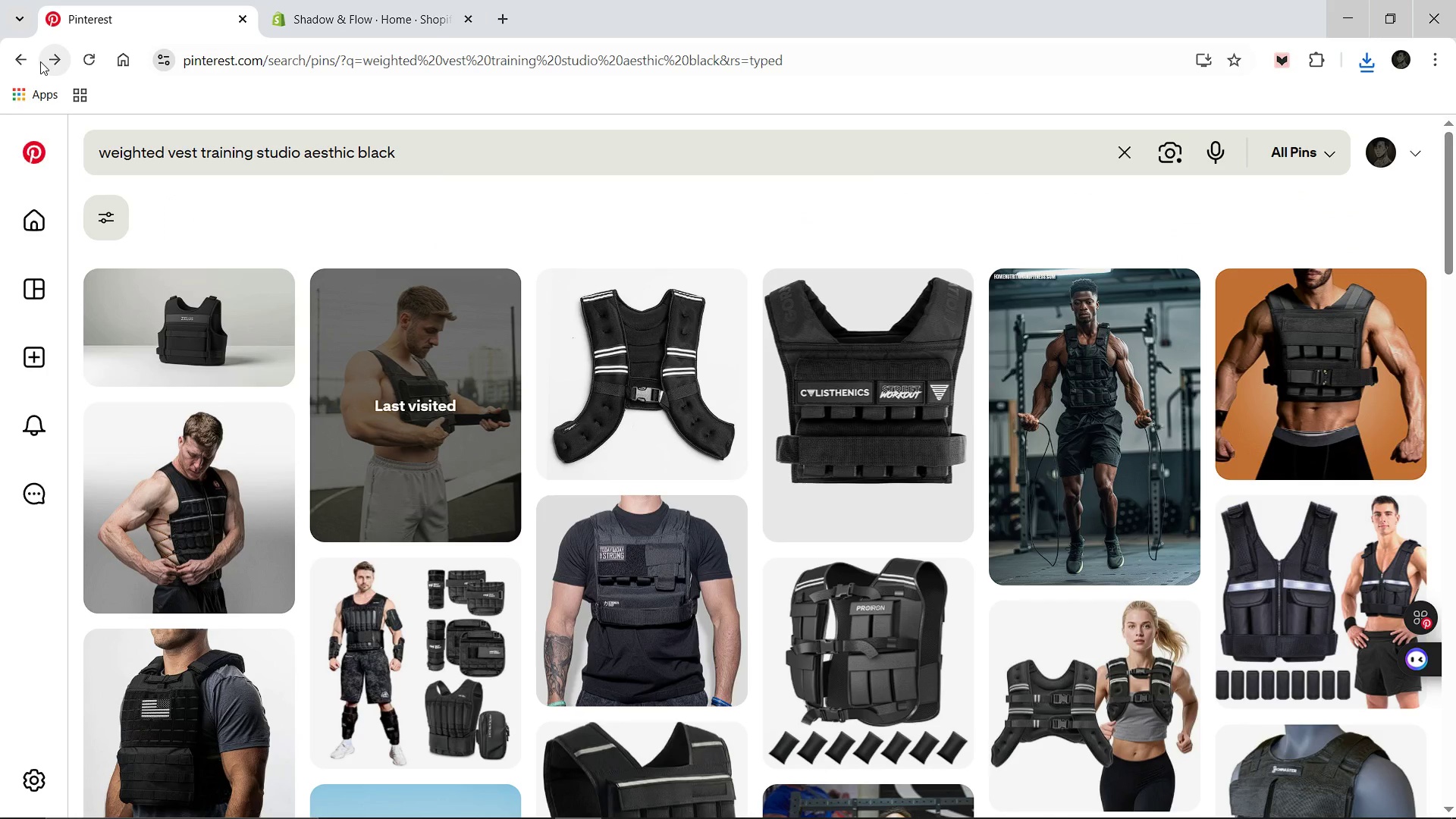 
left_click([26, 62])
 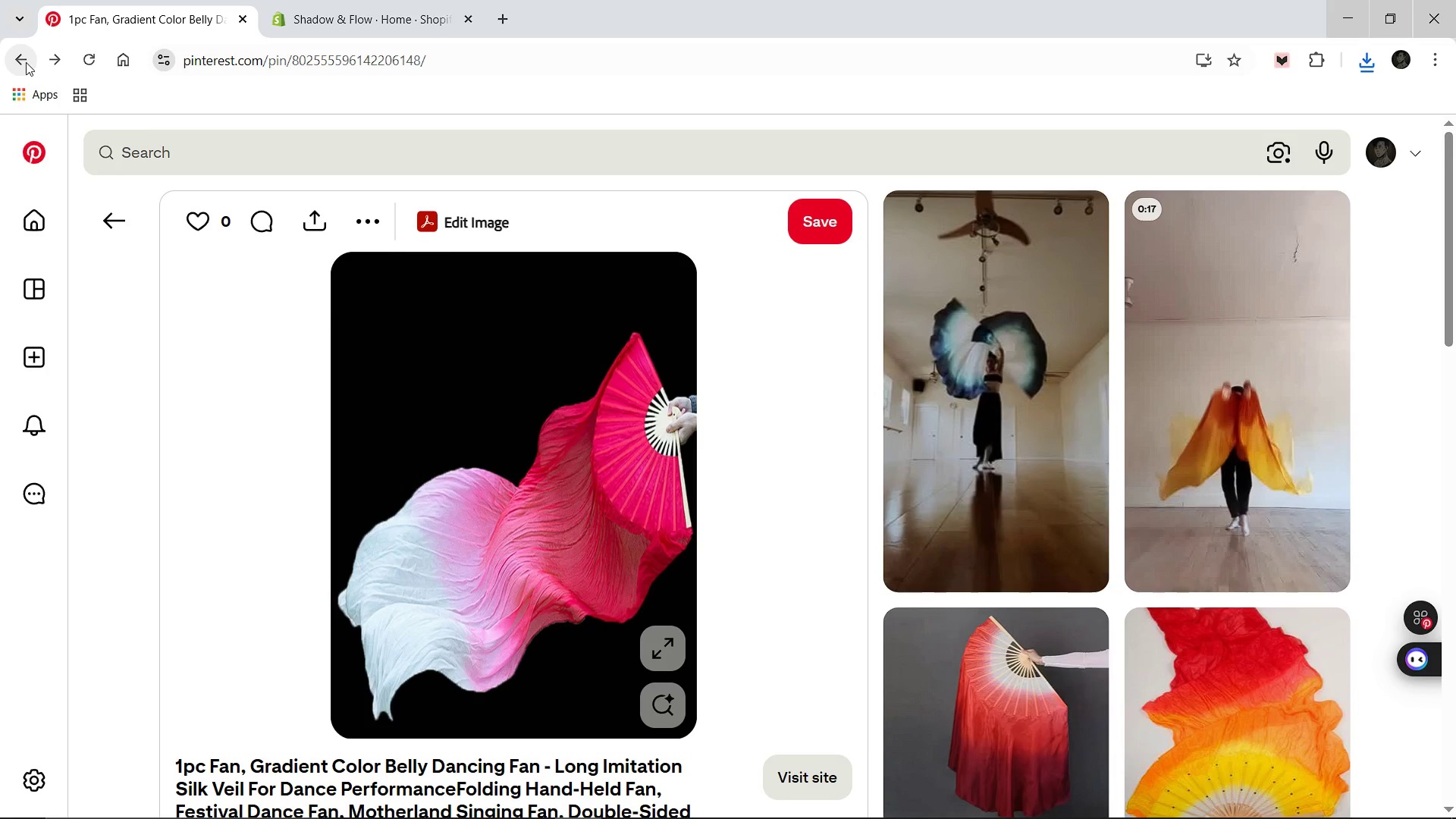 
left_click([26, 62])
 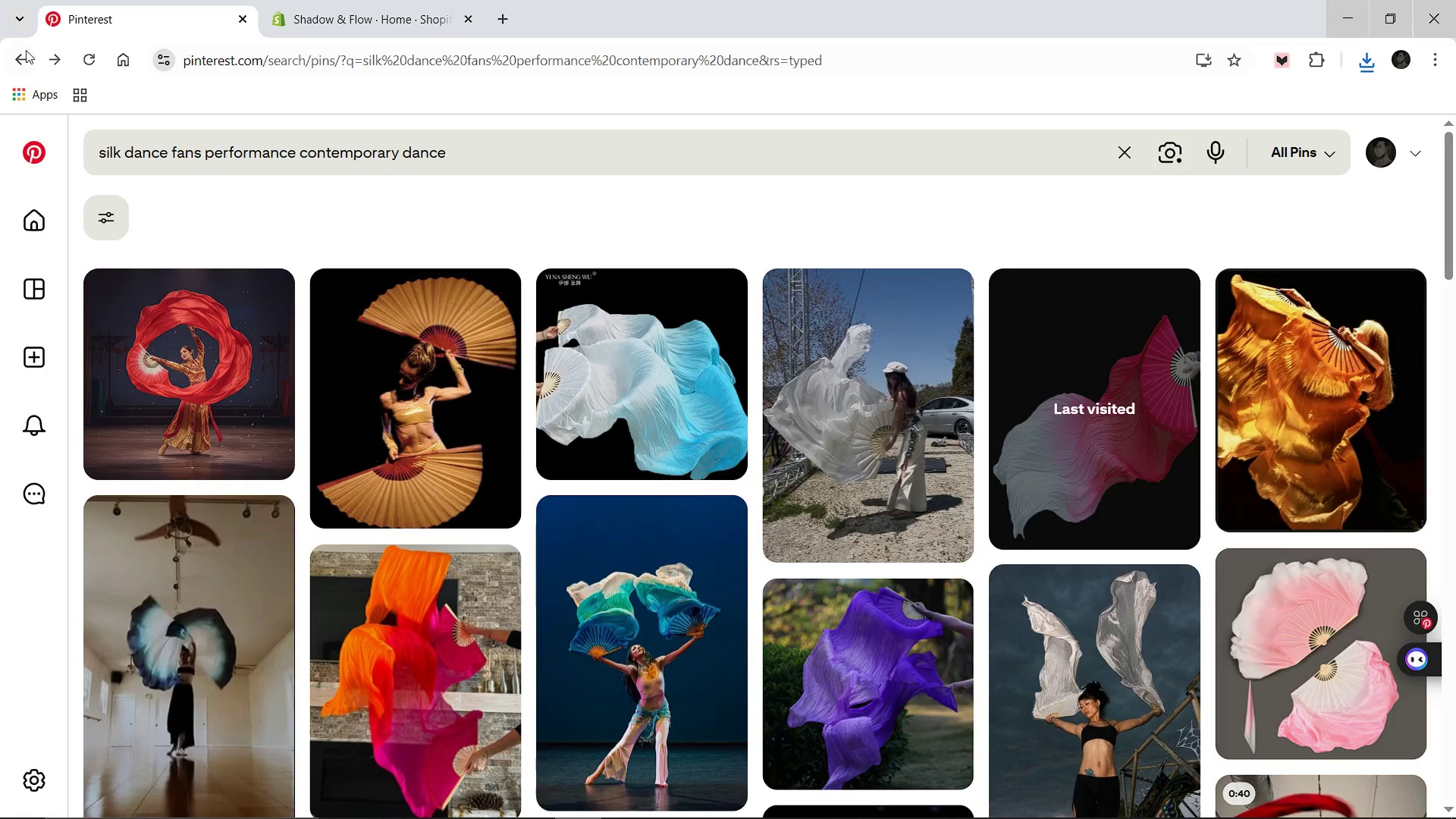 
left_click([19, 55])
 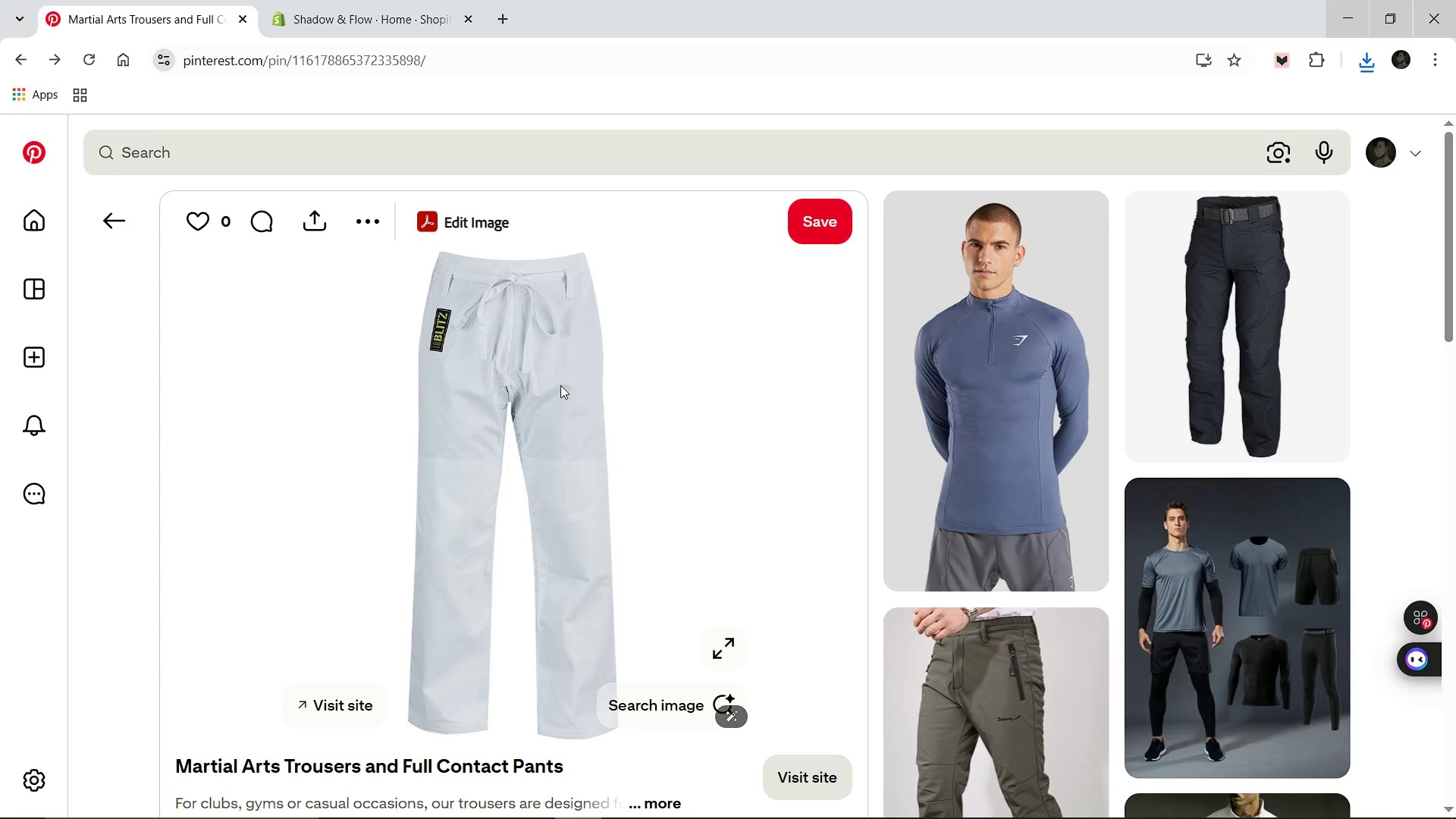 
right_click([560, 385])
 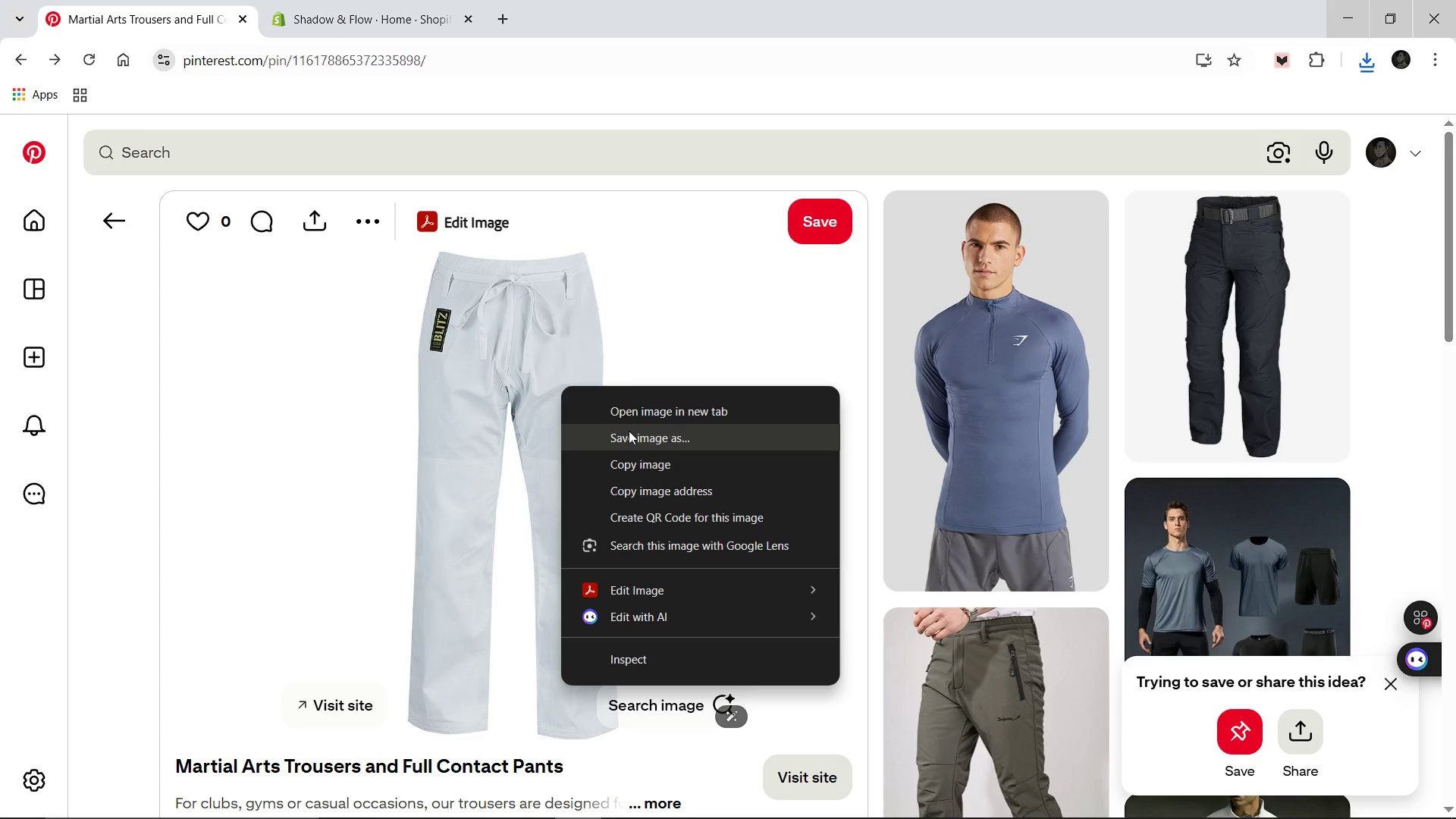 
left_click([629, 431])
 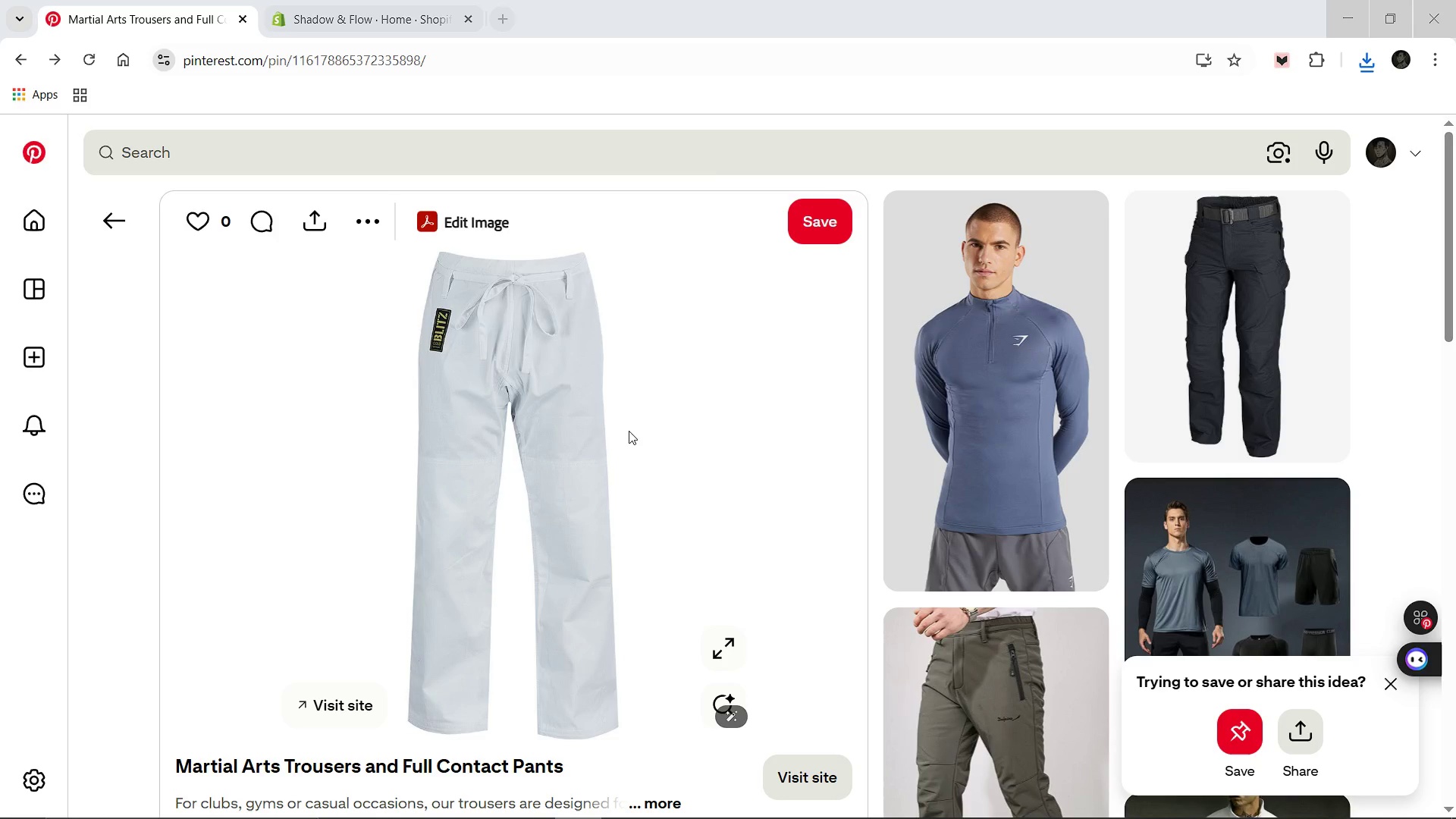 
type(Si)
 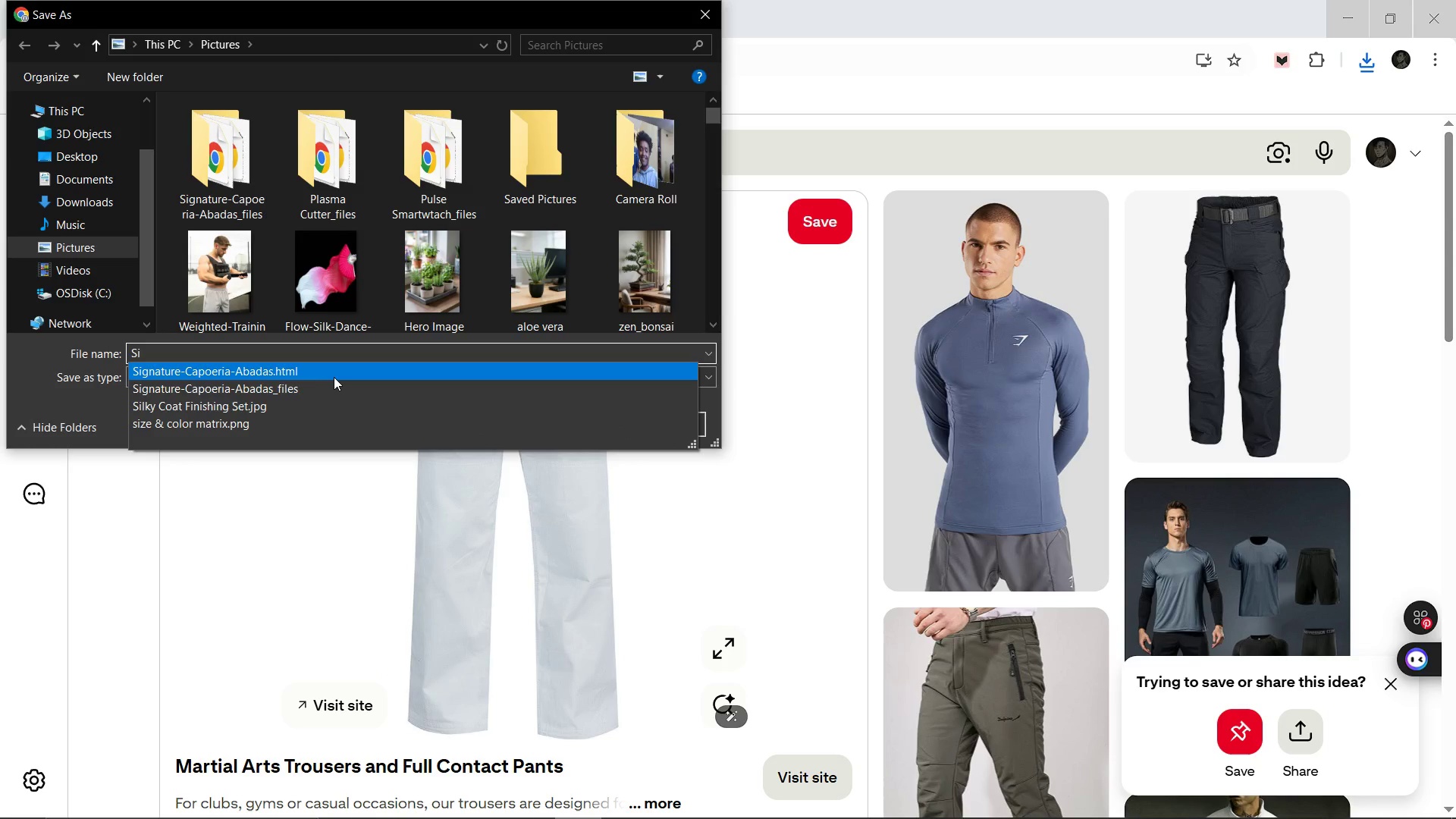 
left_click([334, 377])
 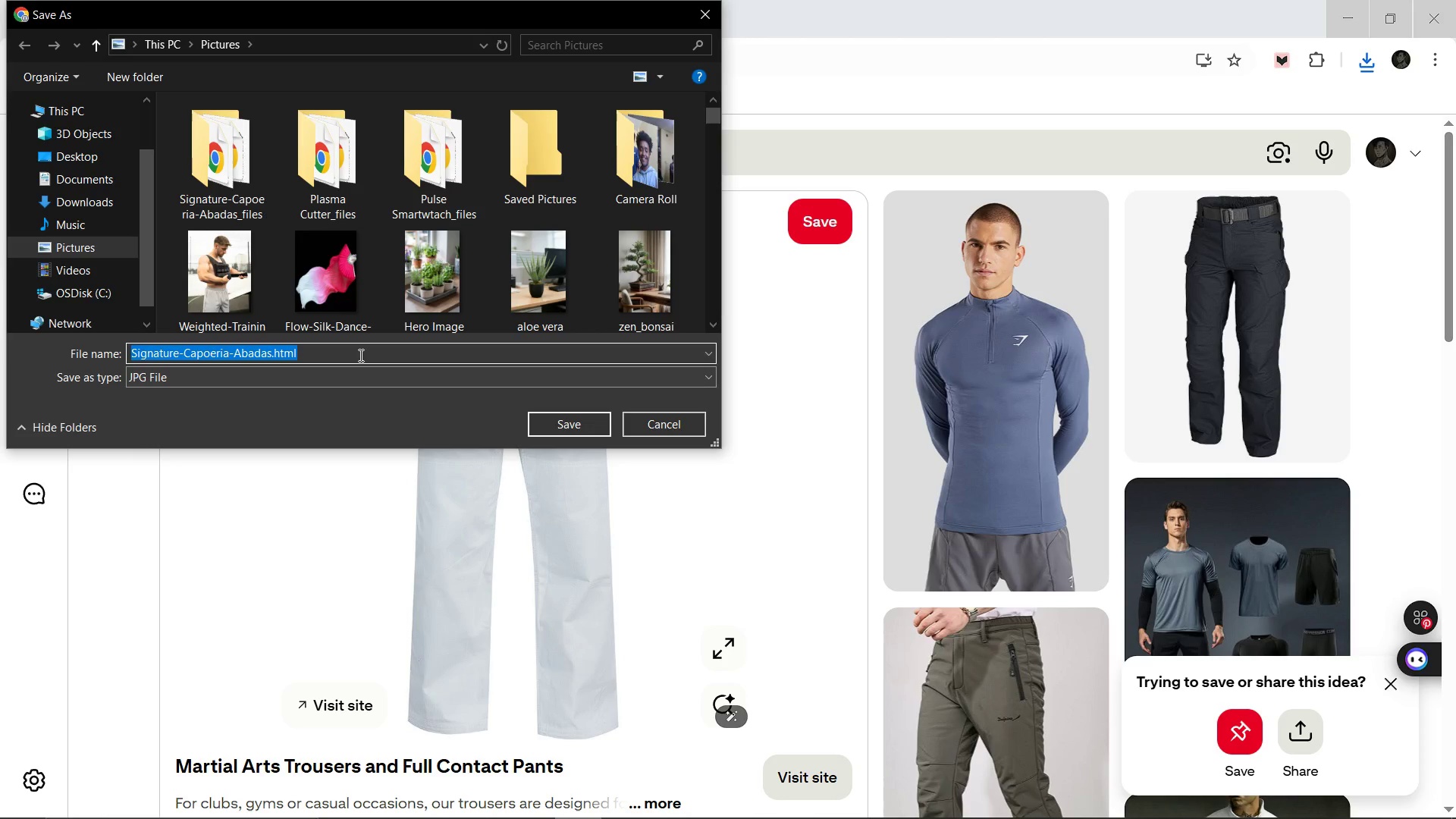 
left_click([359, 355])
 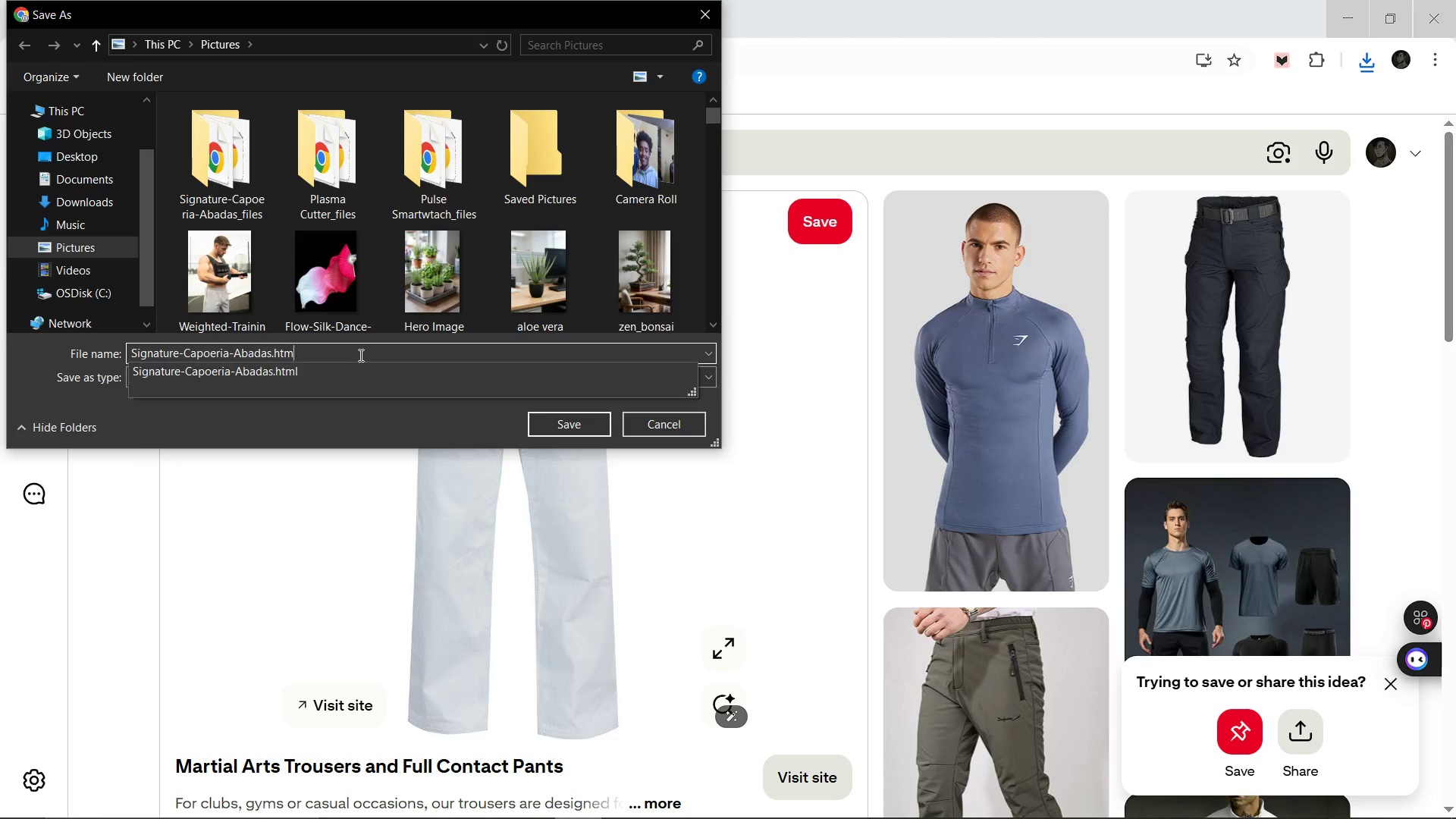 
key(Backspace)
 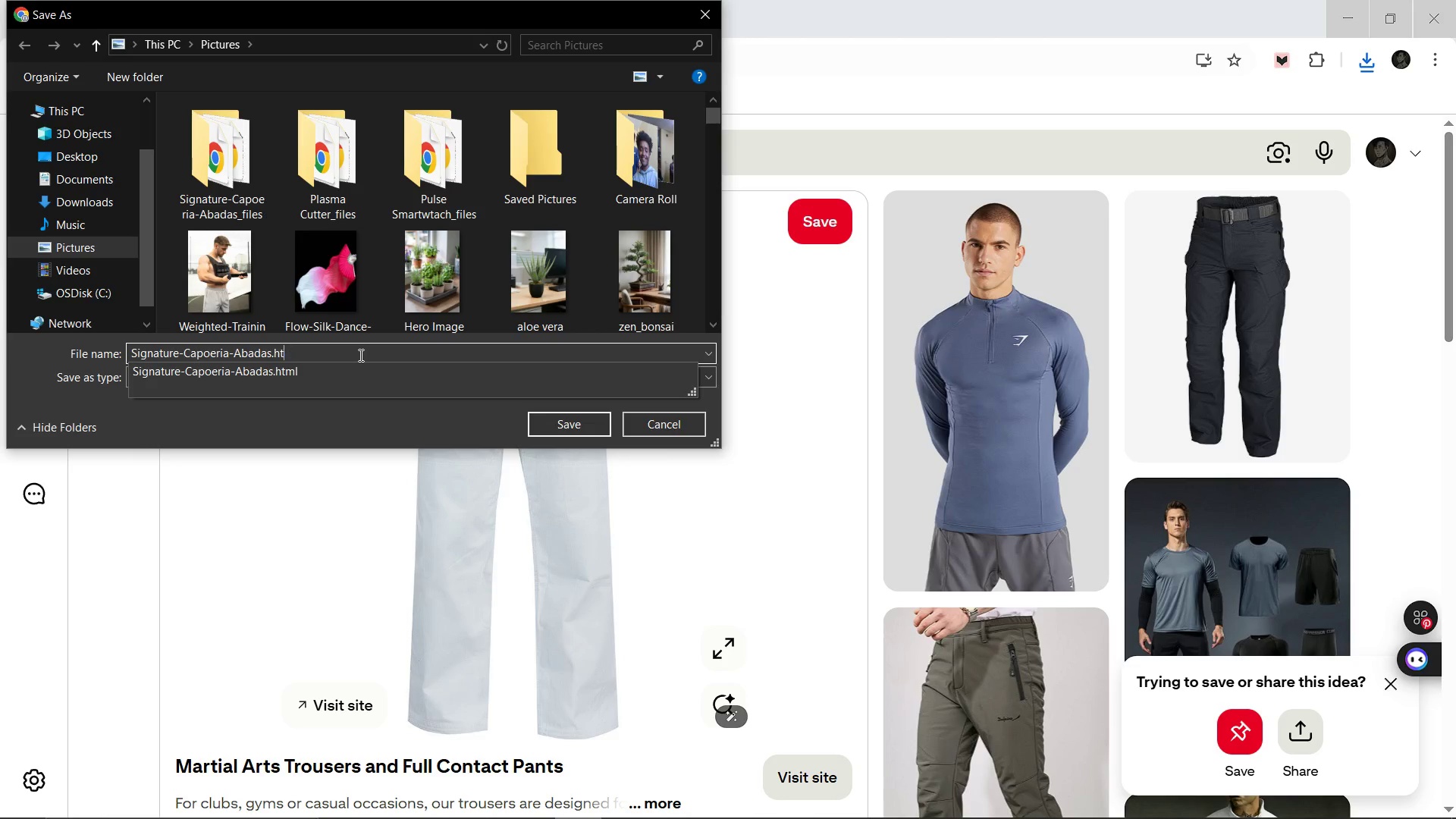 
key(Backspace)
 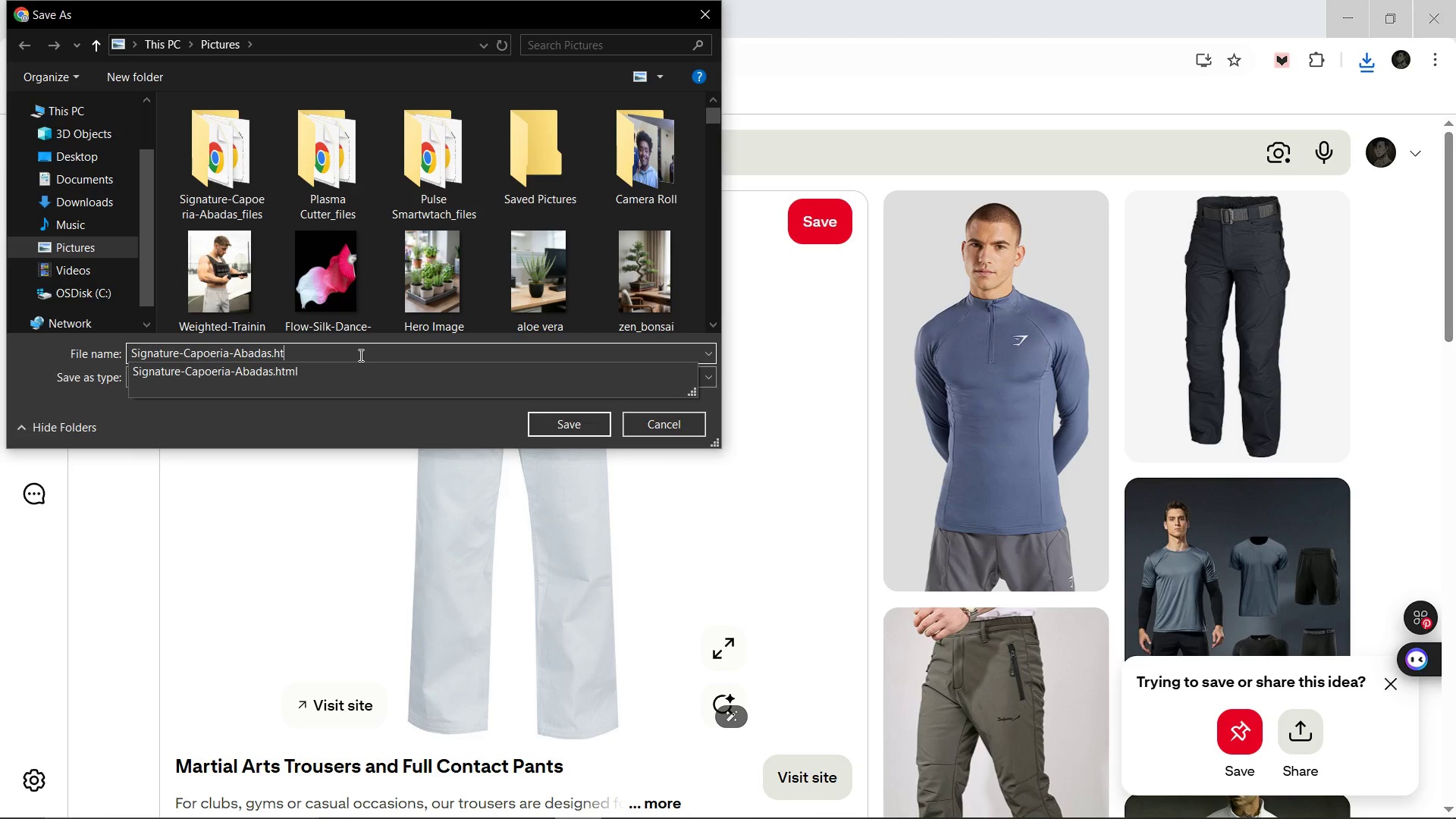 
key(Backspace)
 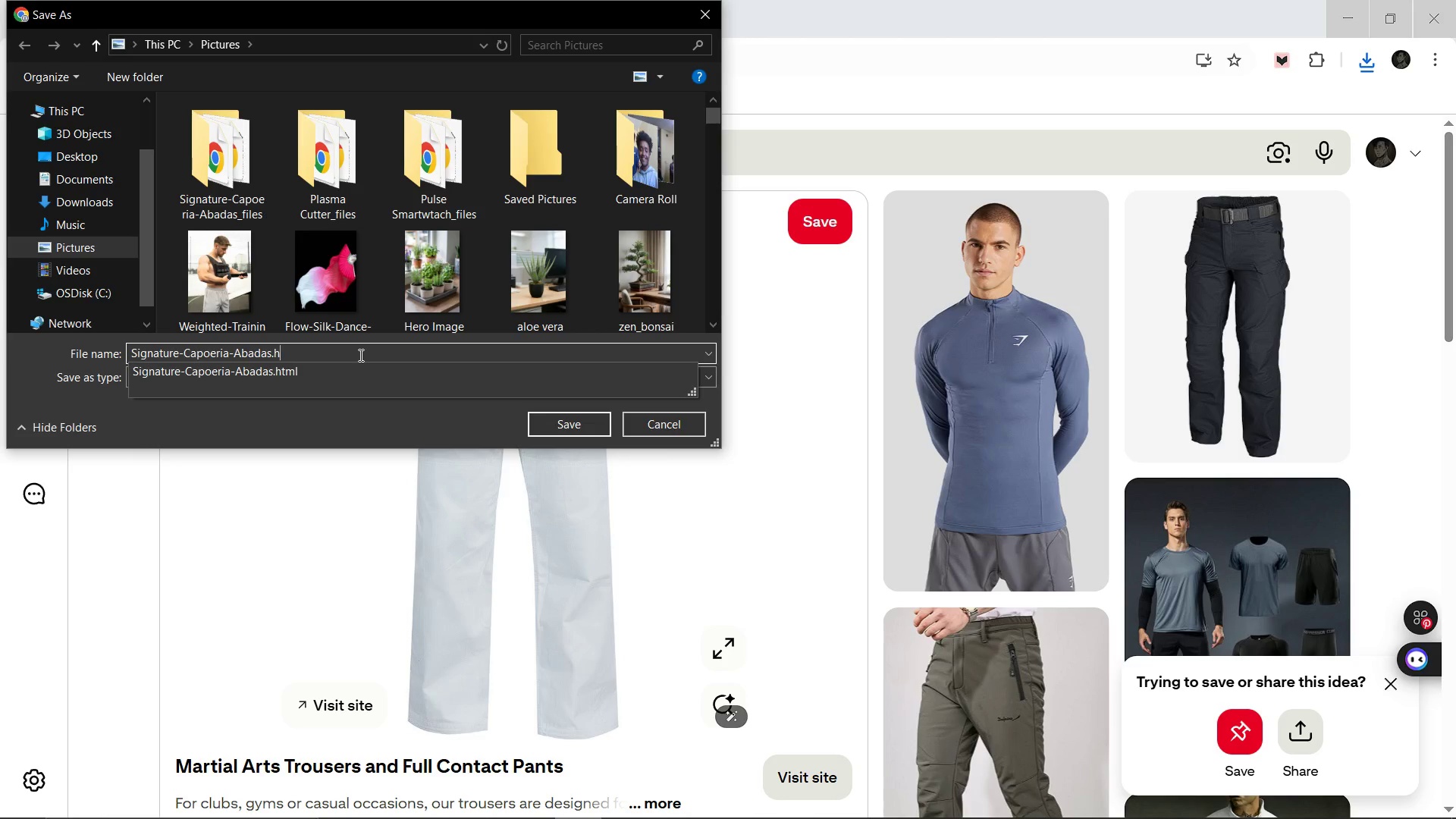 
key(Backspace)
 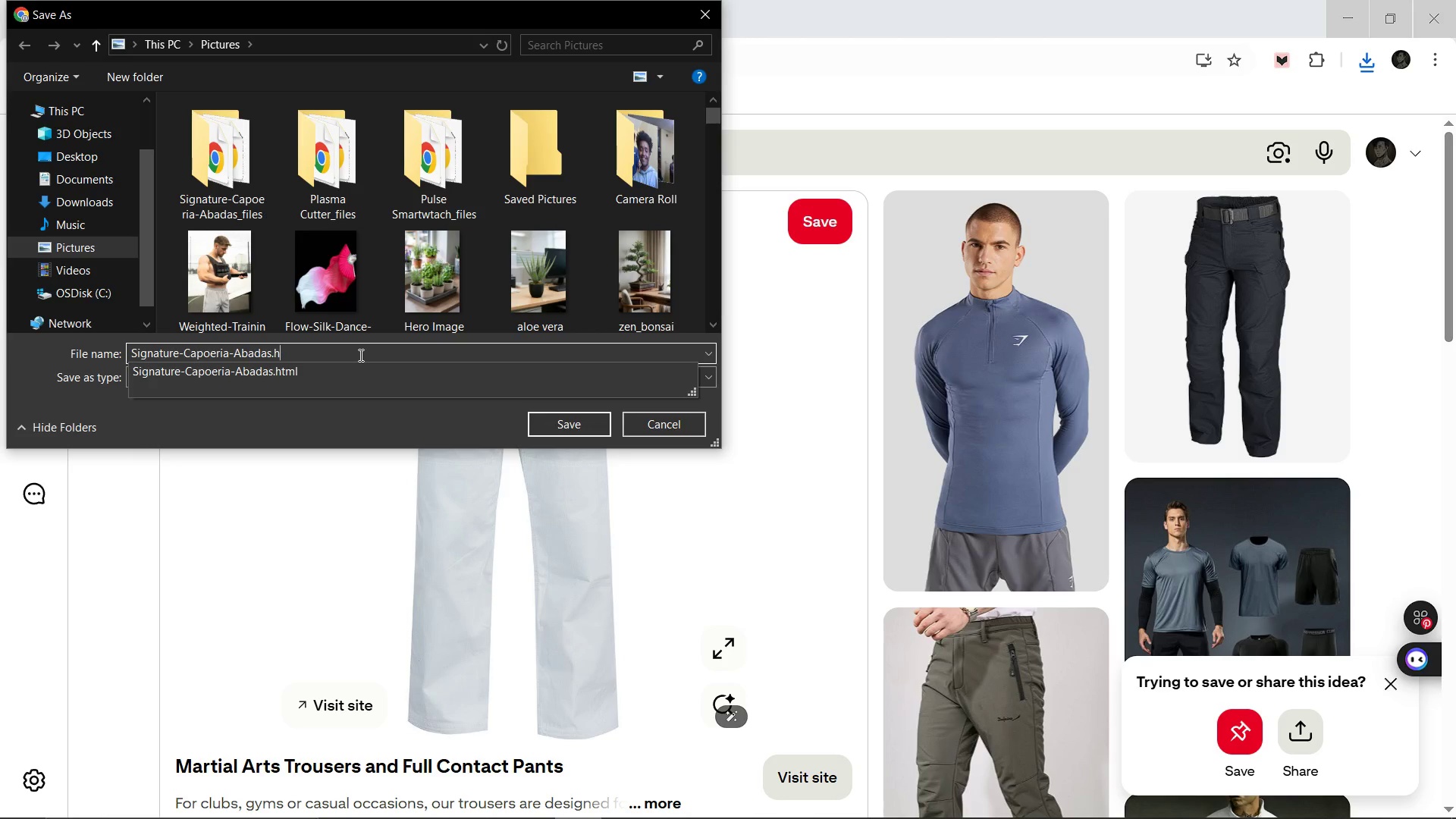 
key(Backspace)
 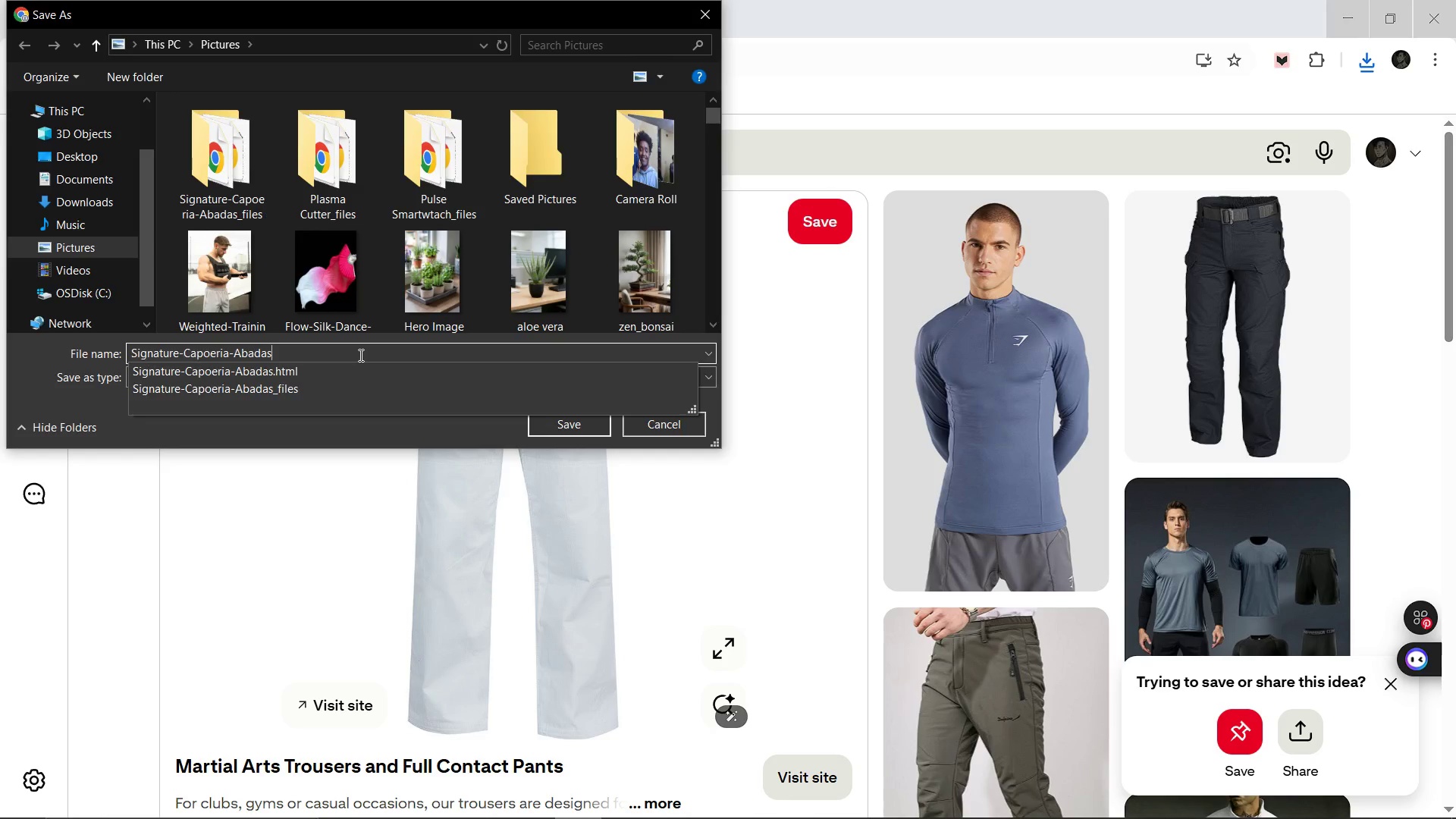 
key(Enter)
 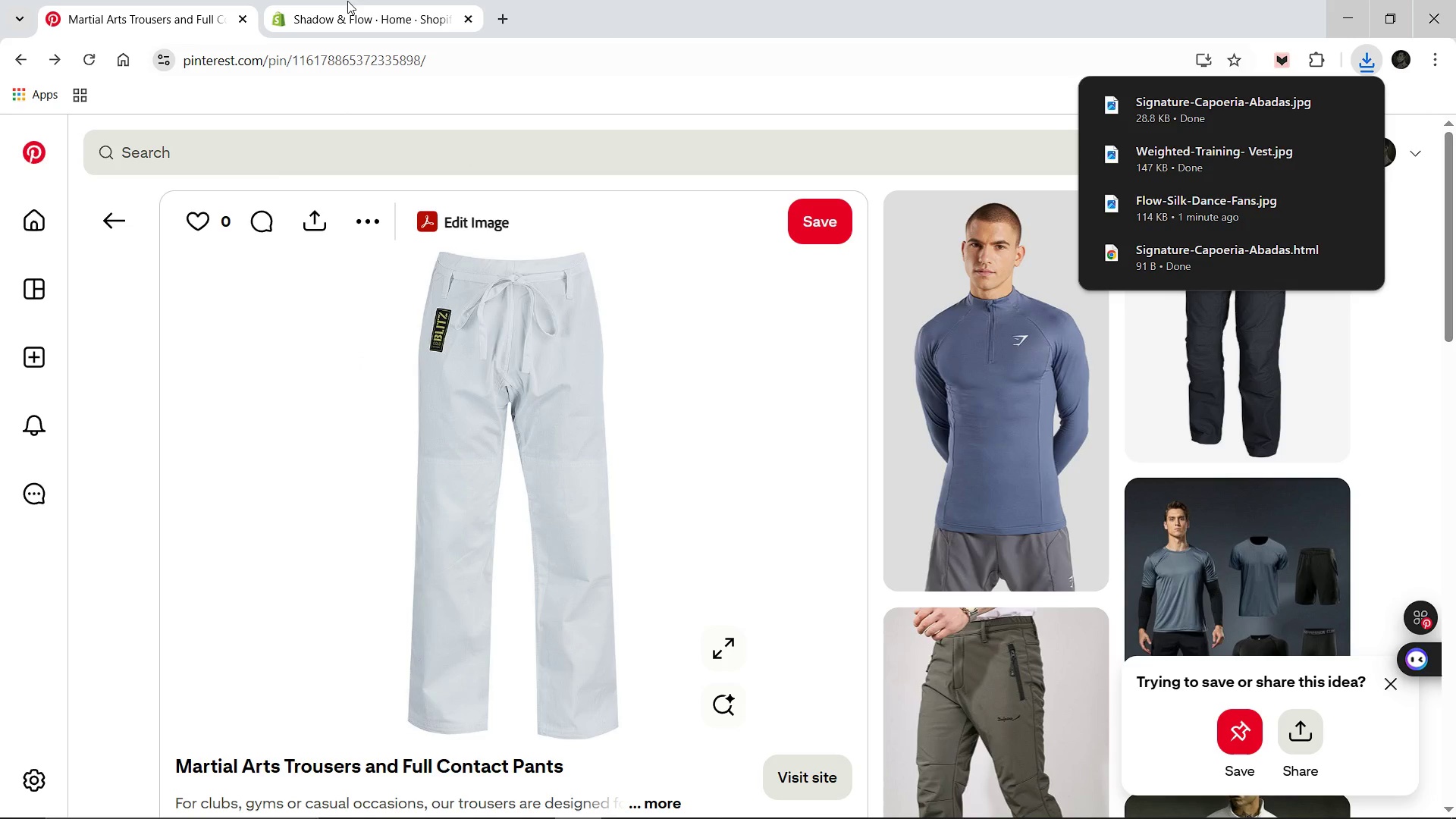 
wait(5.91)
 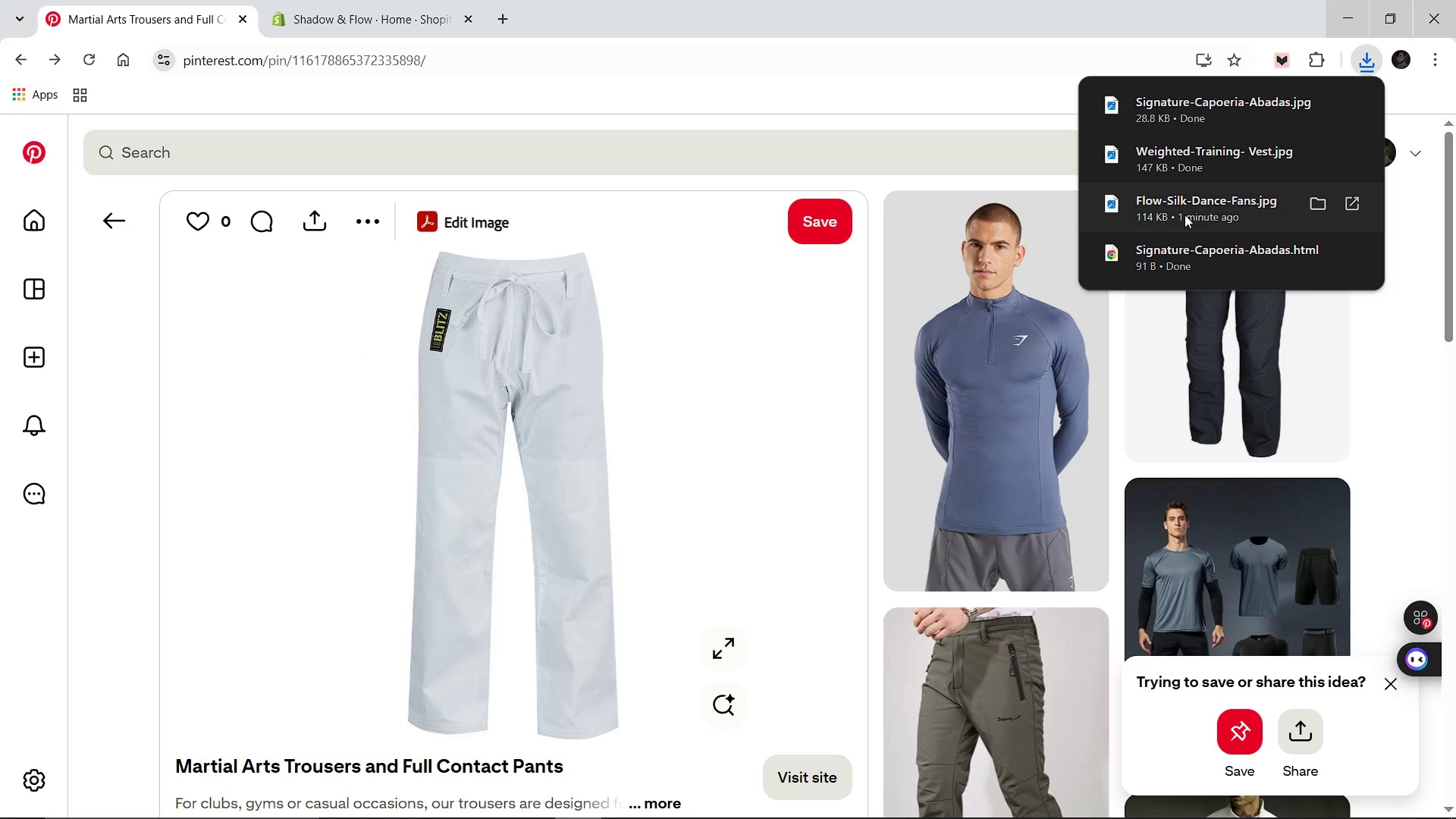 
left_click([297, 164])
 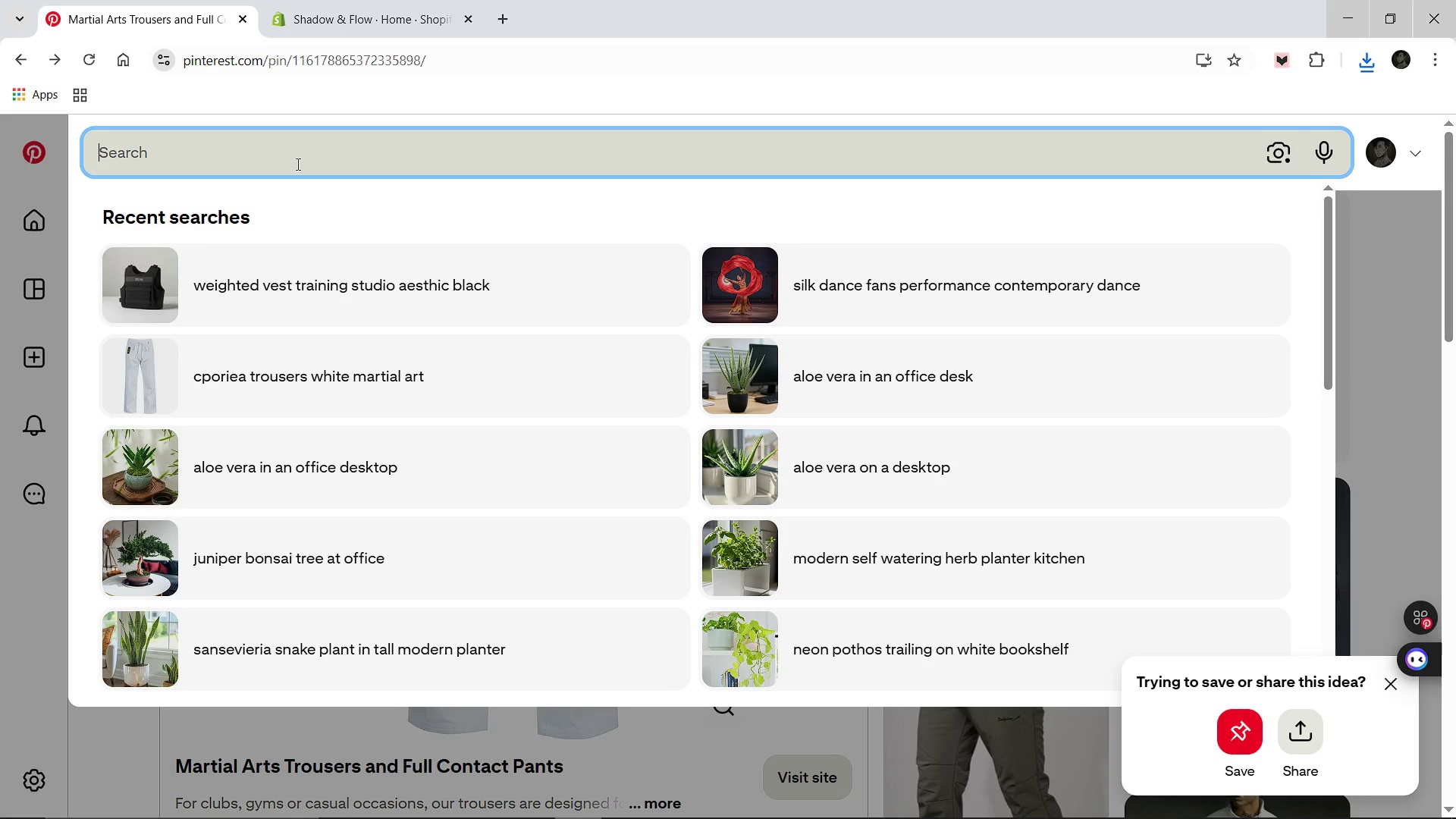 
type(berimbau caporiea insturment)
 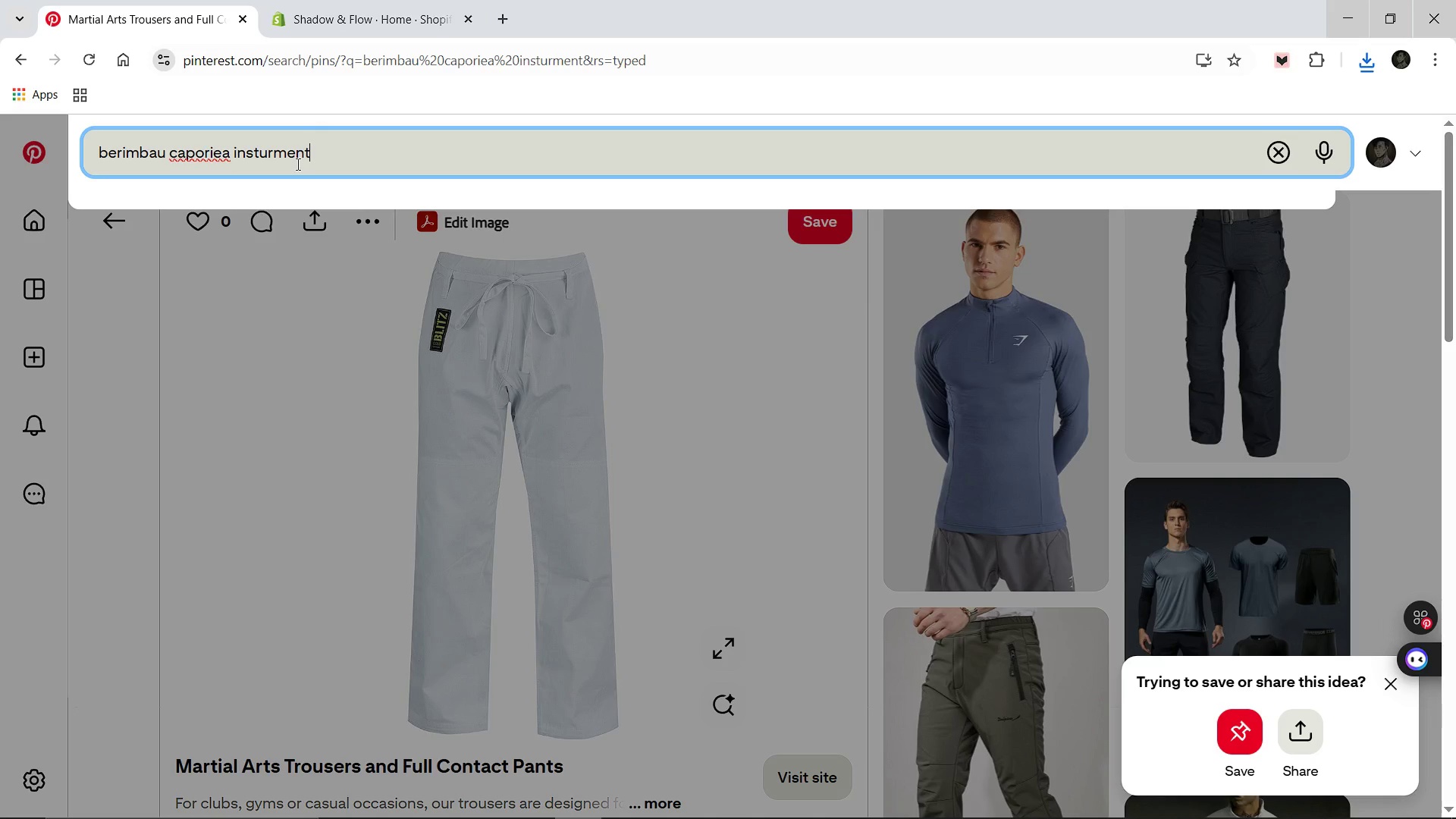 
key(Enter)
 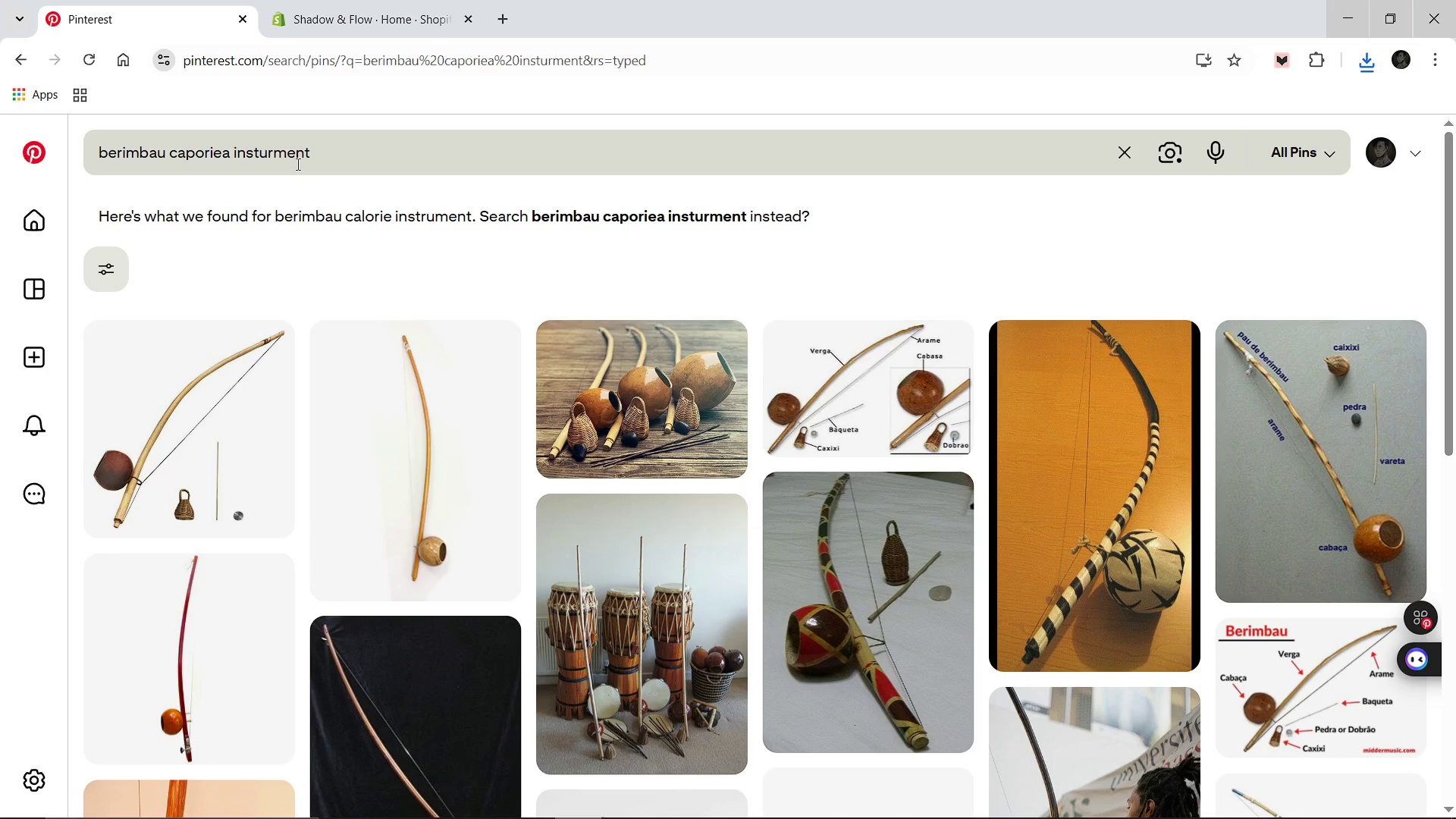 
wait(9.39)
 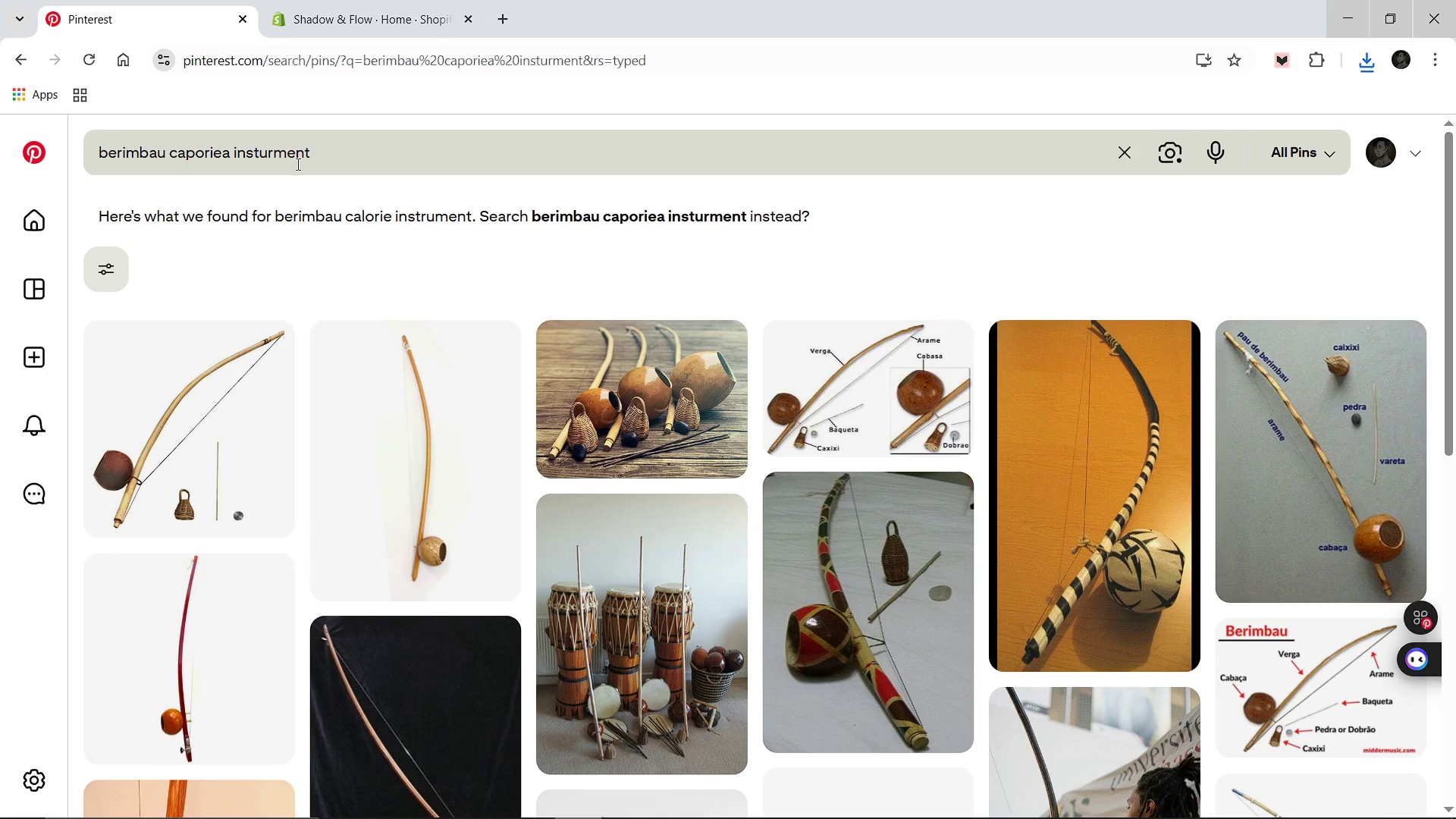 
mouse_move([415, 394])
 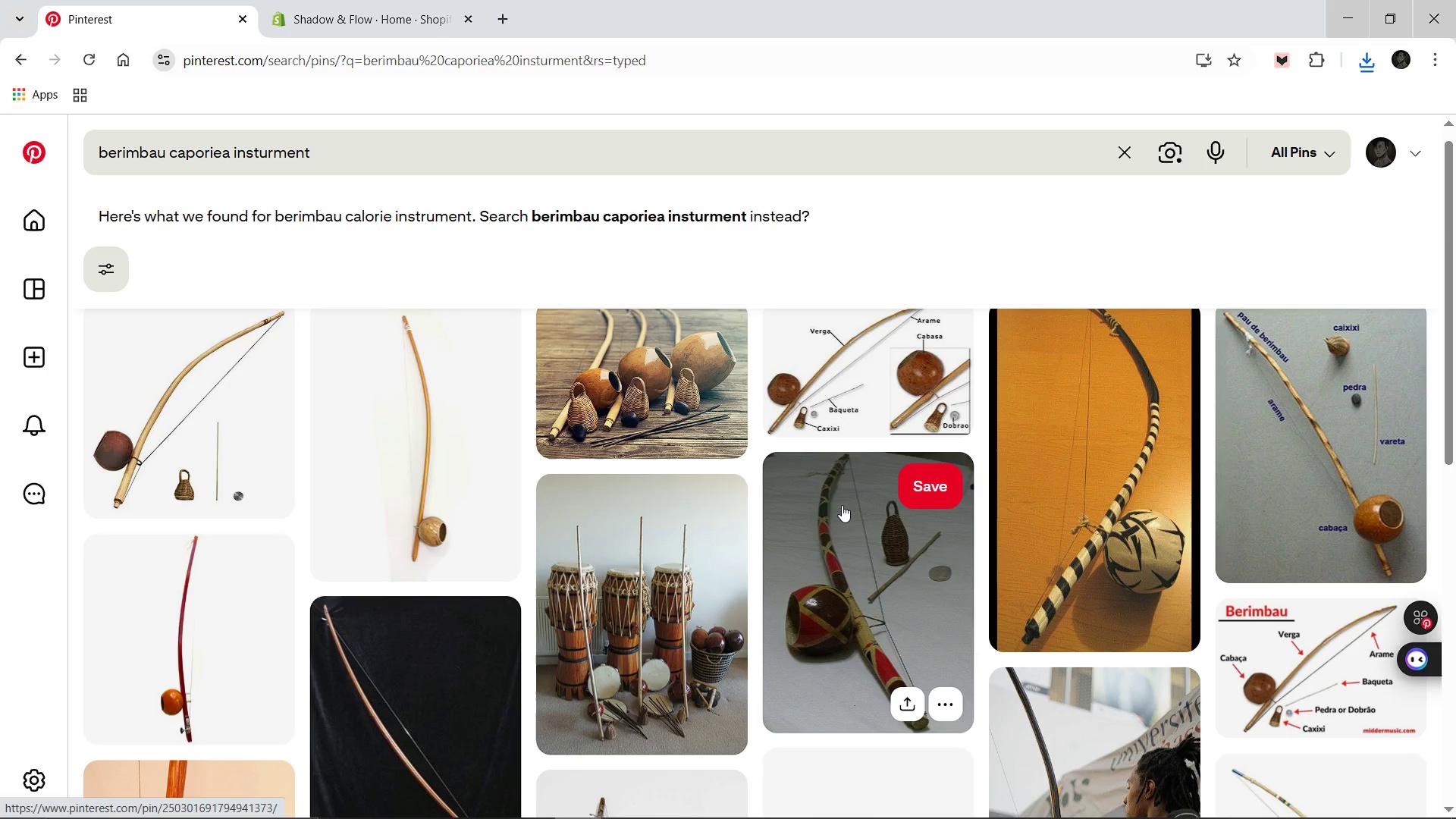 
left_click([852, 549])
 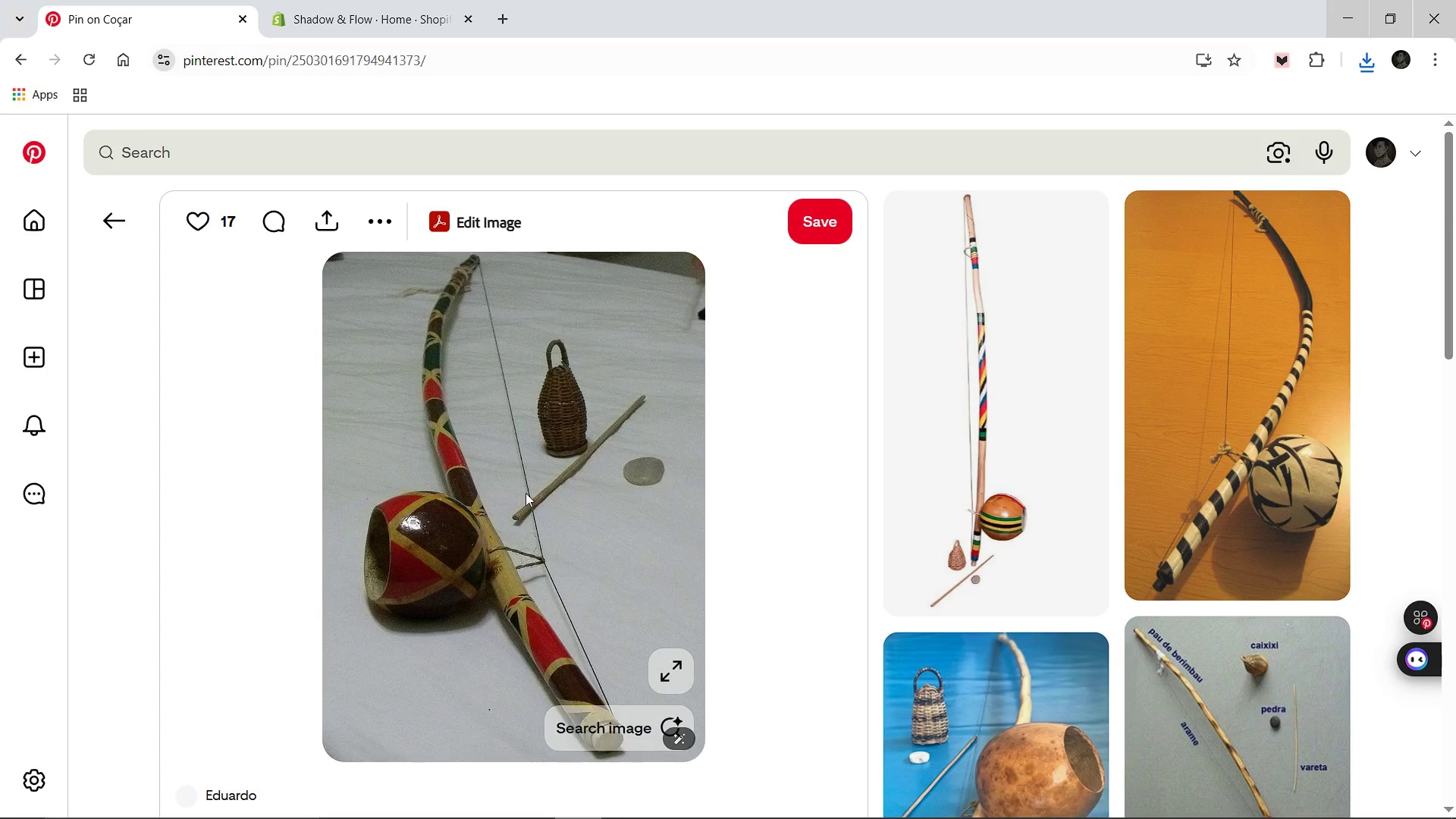 
right_click([507, 489])
 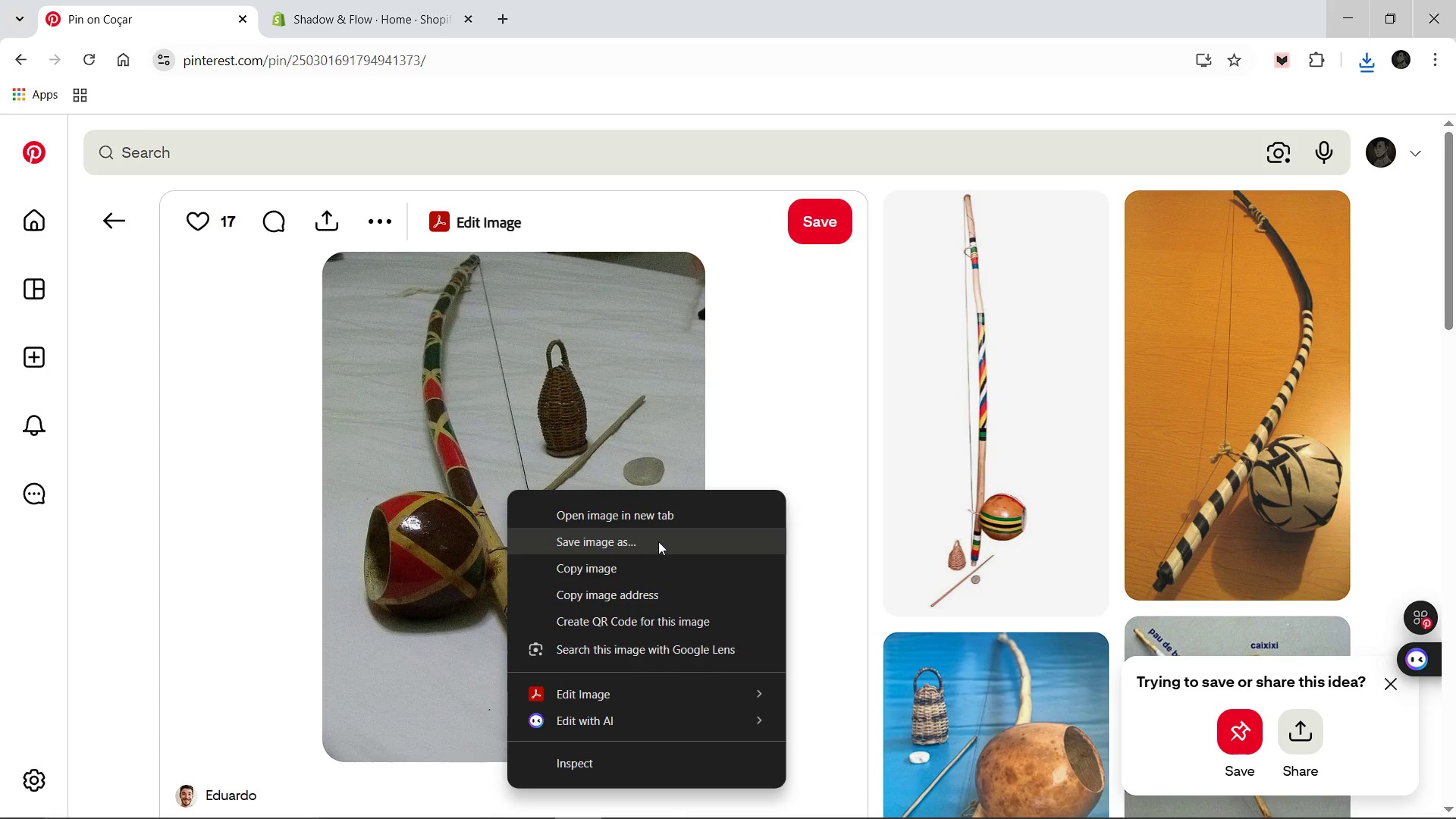 
left_click([658, 541])
 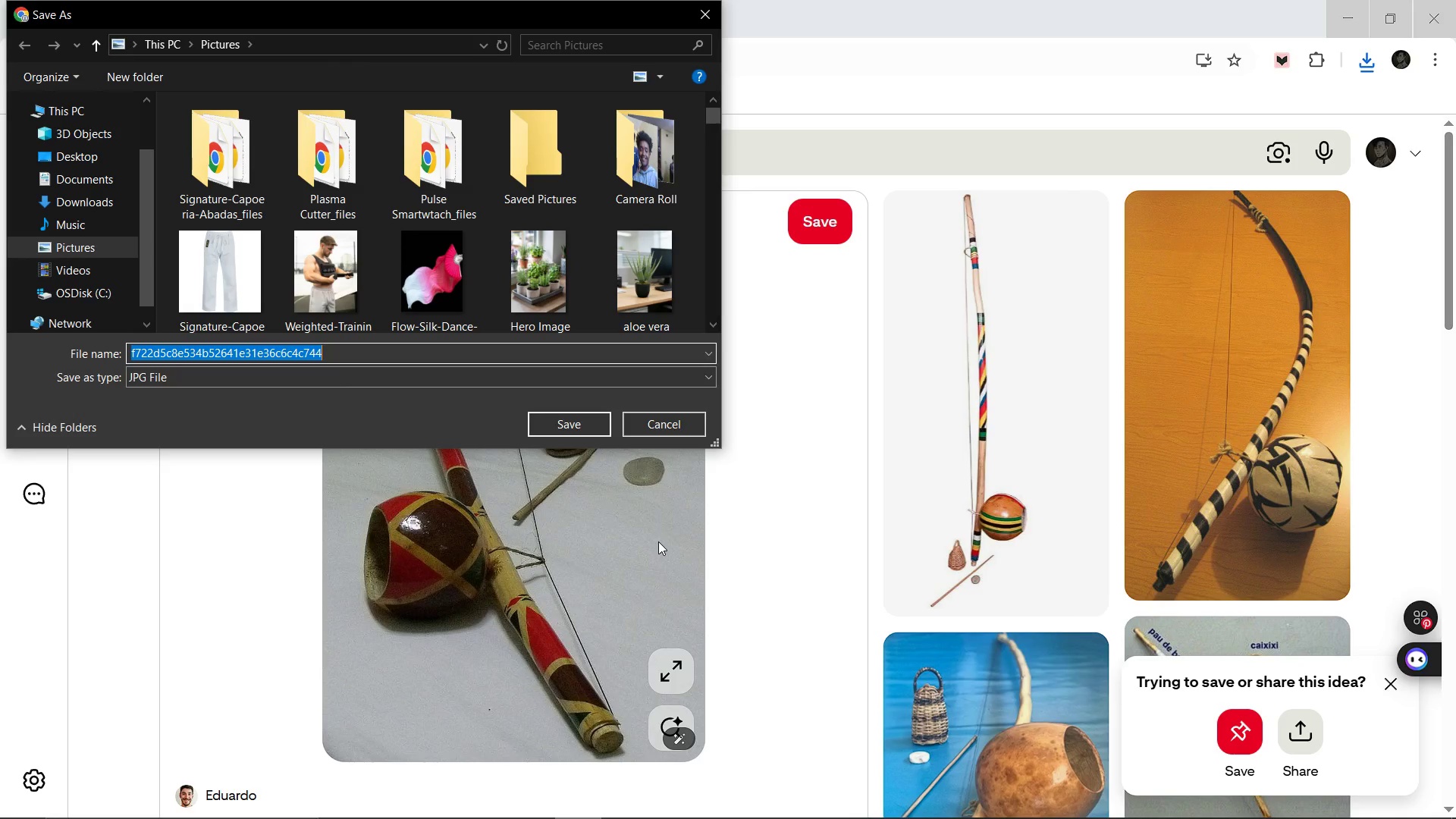 
wait(7.42)
 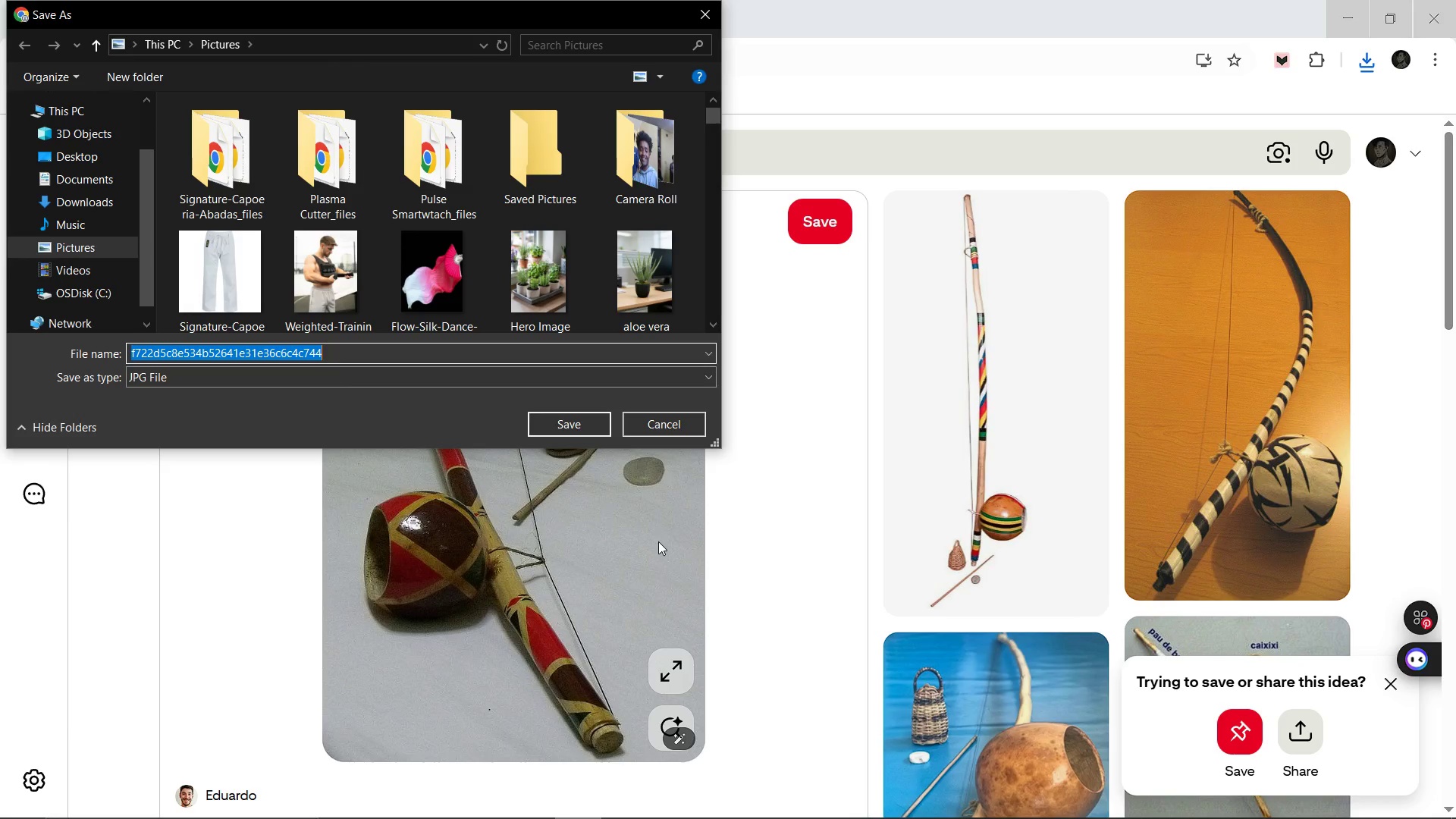 
type(Bamboo-Berimav)
key(Backspace)
type(bau-Bow)
 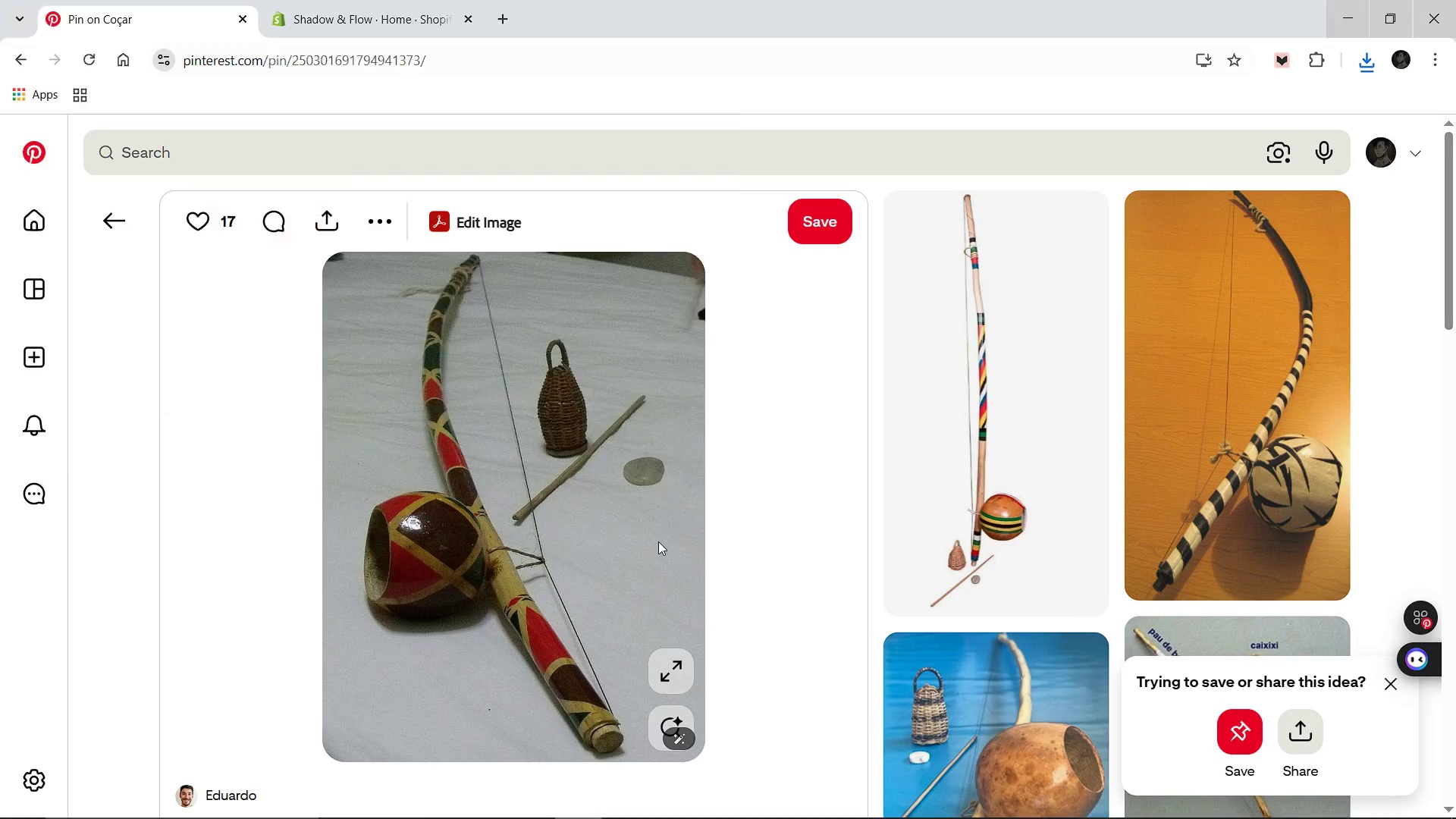 
 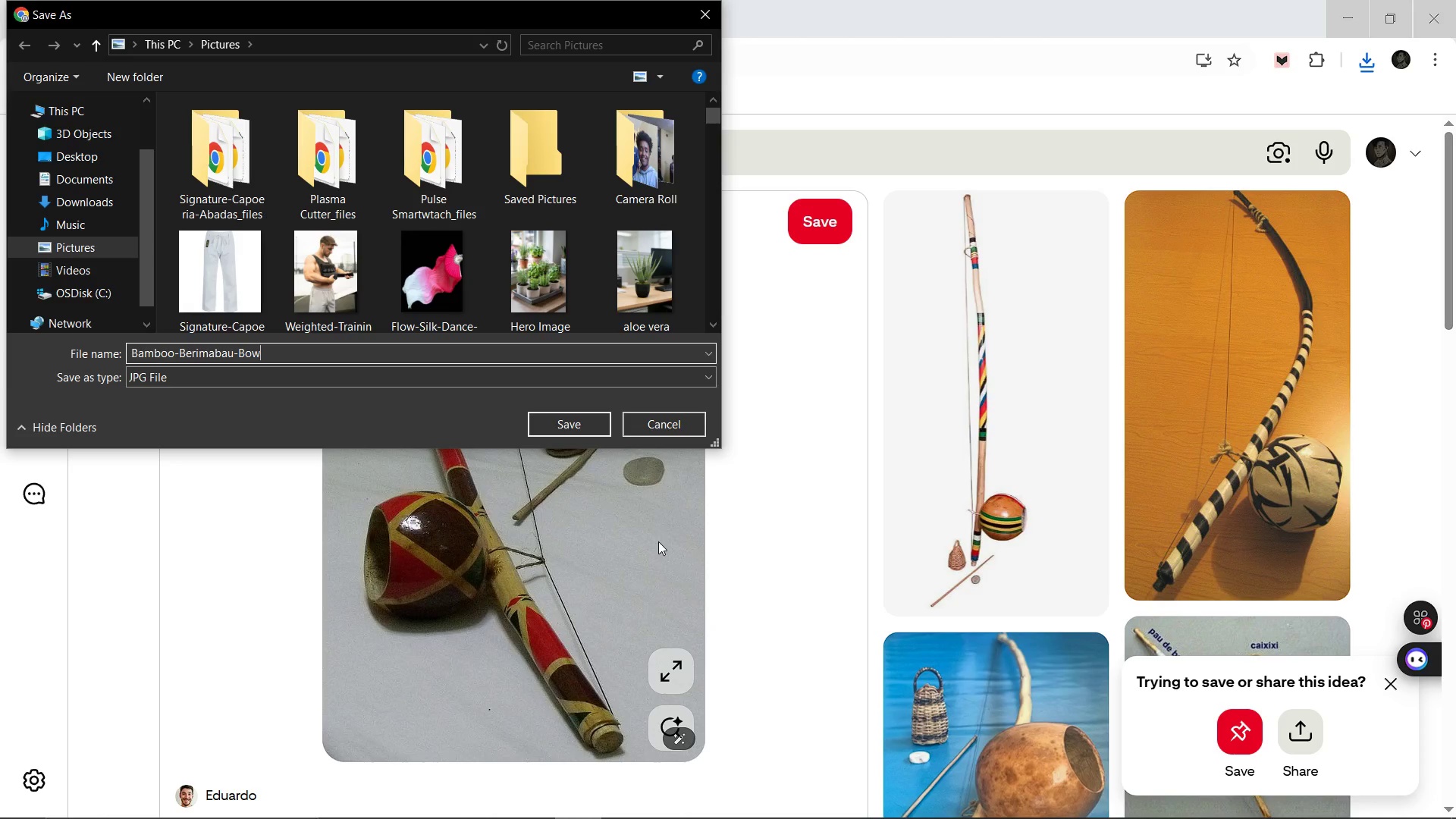 
key(Enter)
 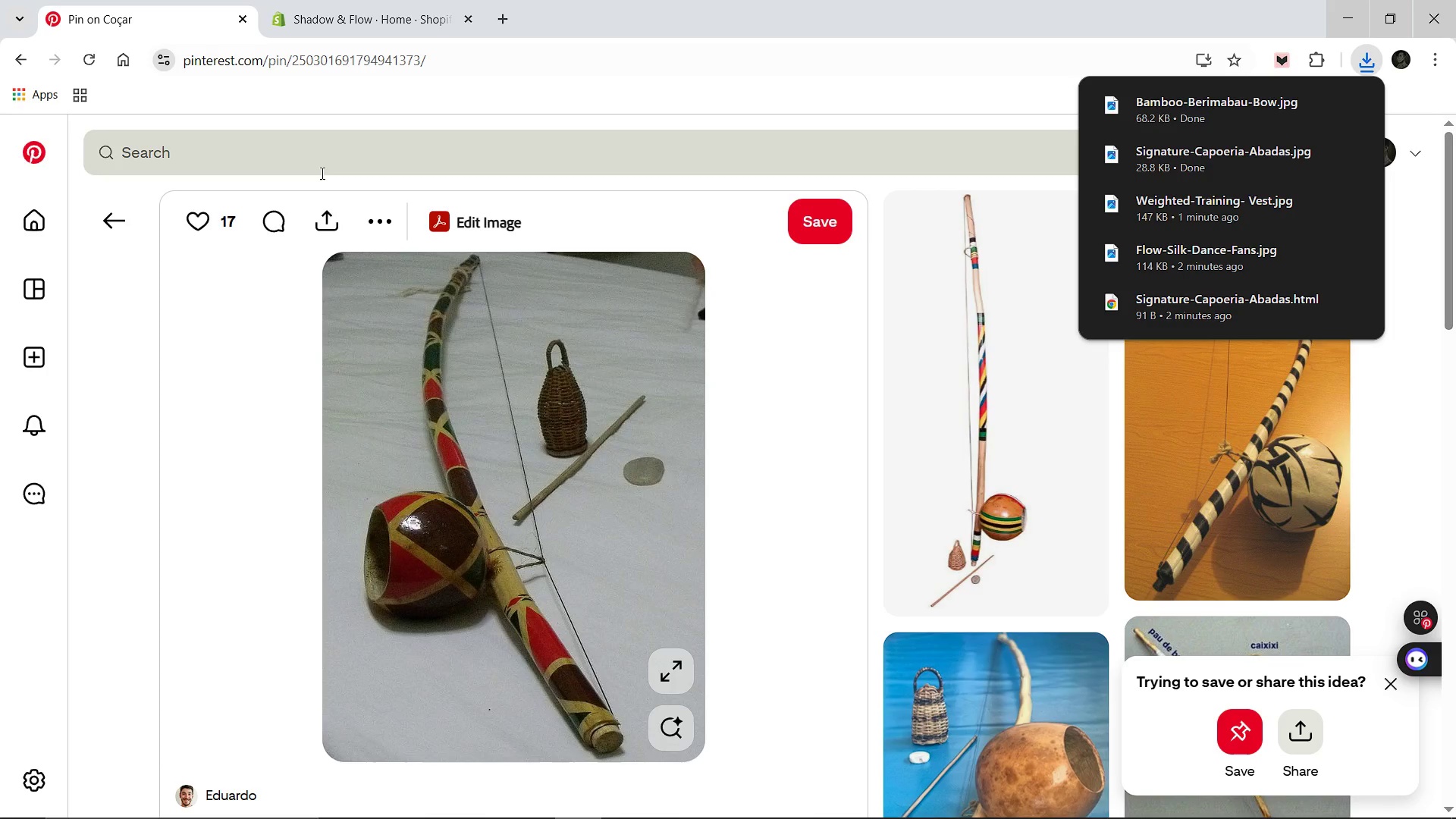 
left_click([321, 173])
 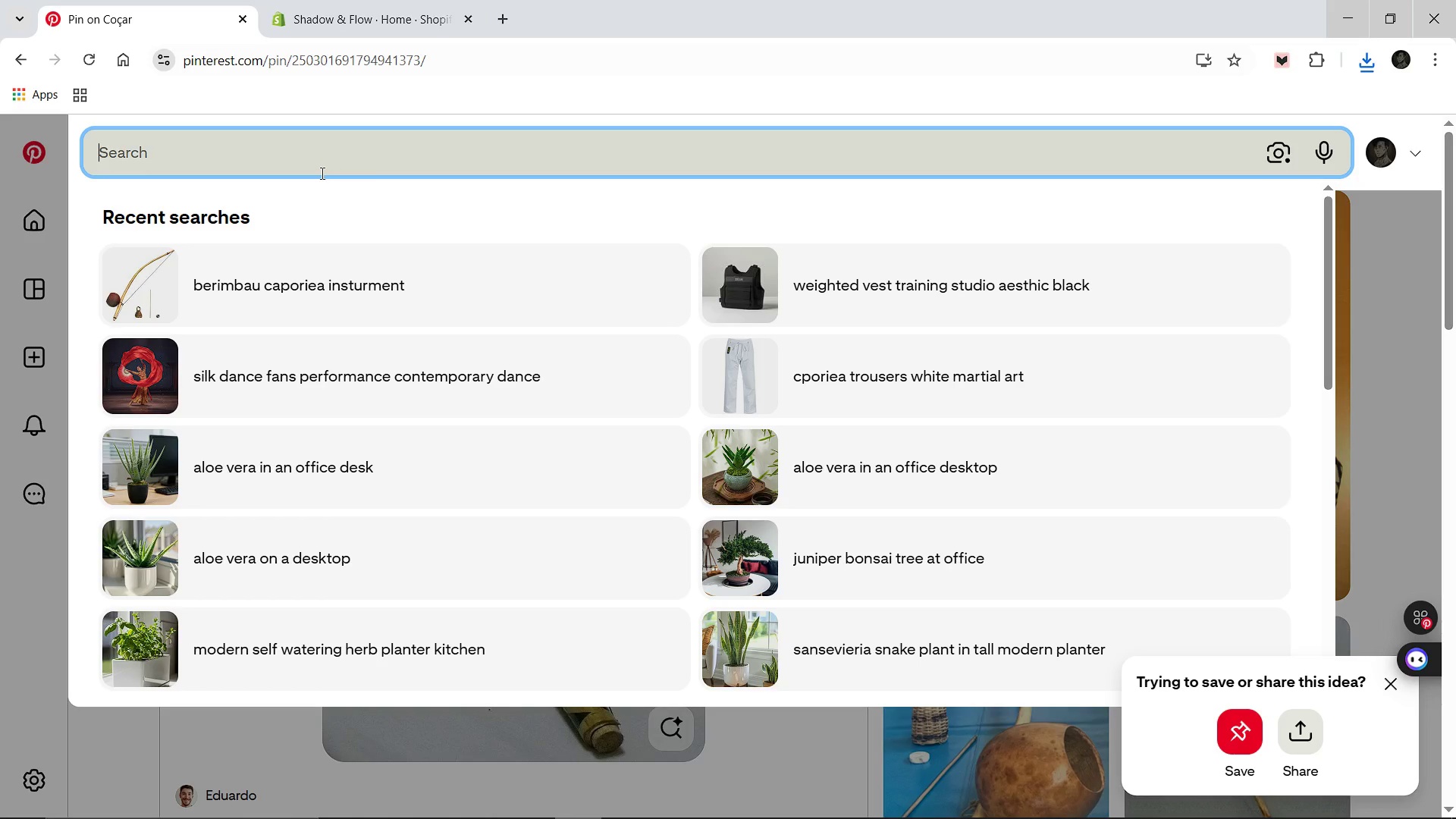 
type(Contemporary dance leotard mesh black)
 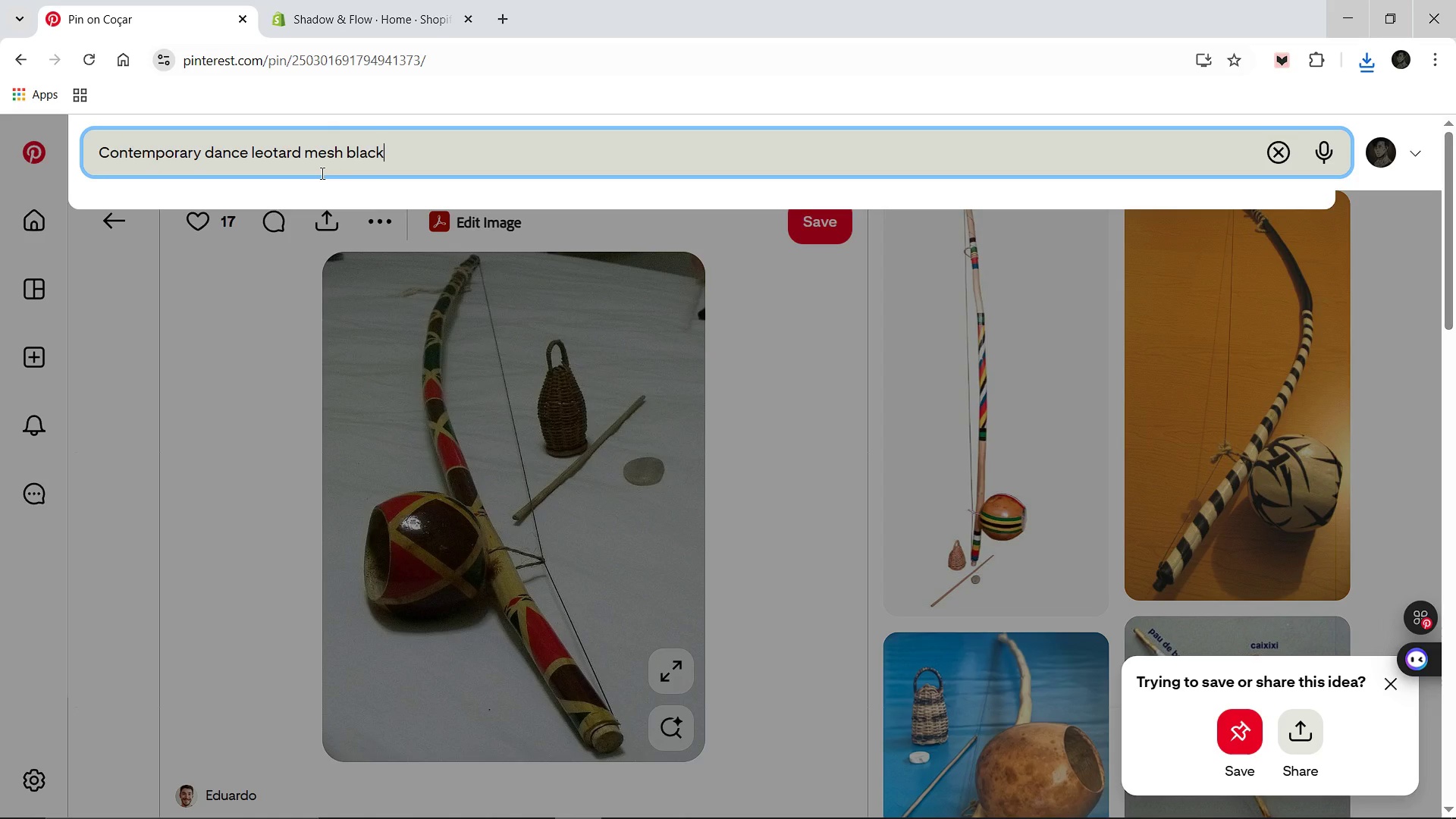 
key(Enter)
 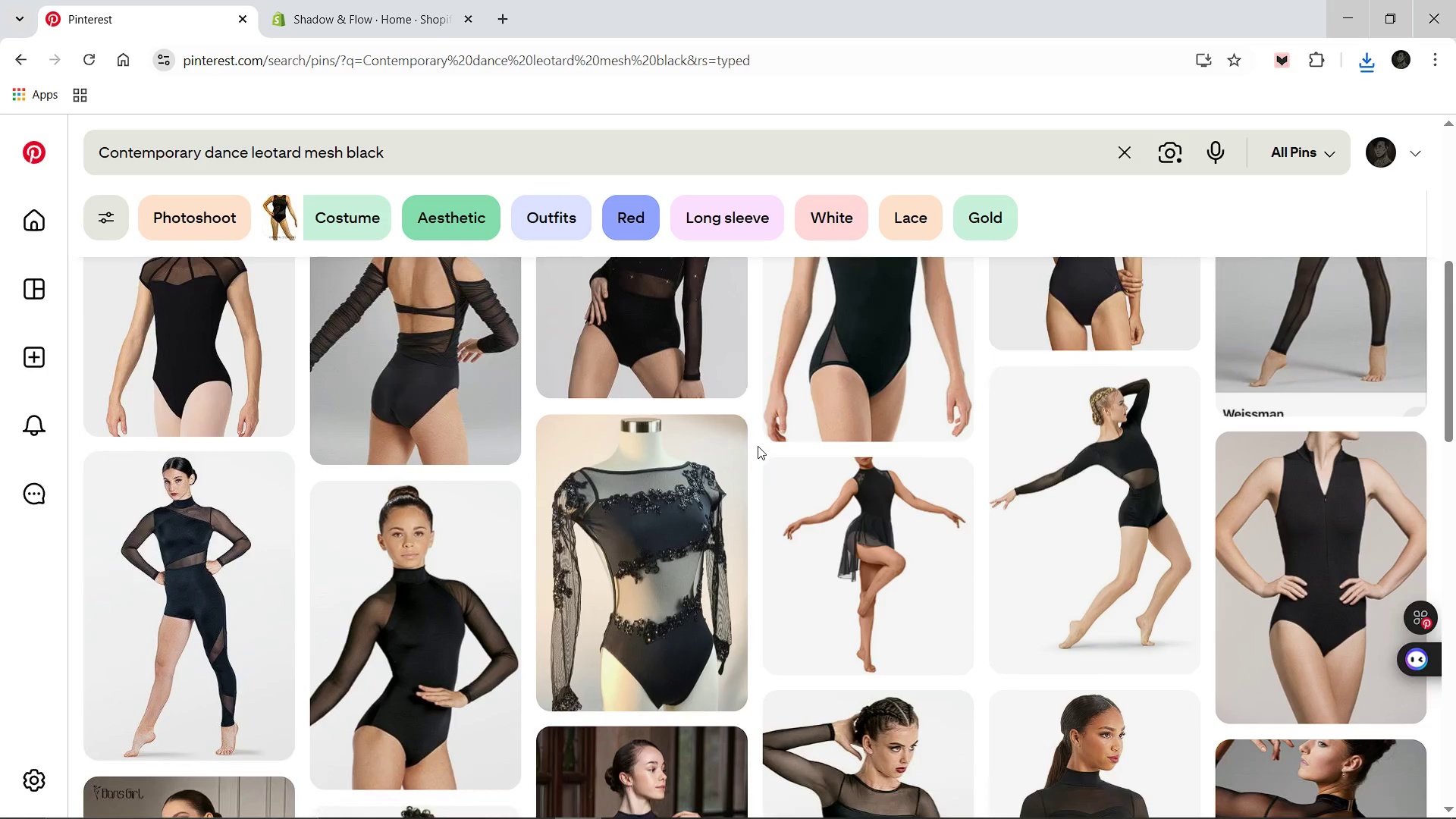 
wait(17.22)
 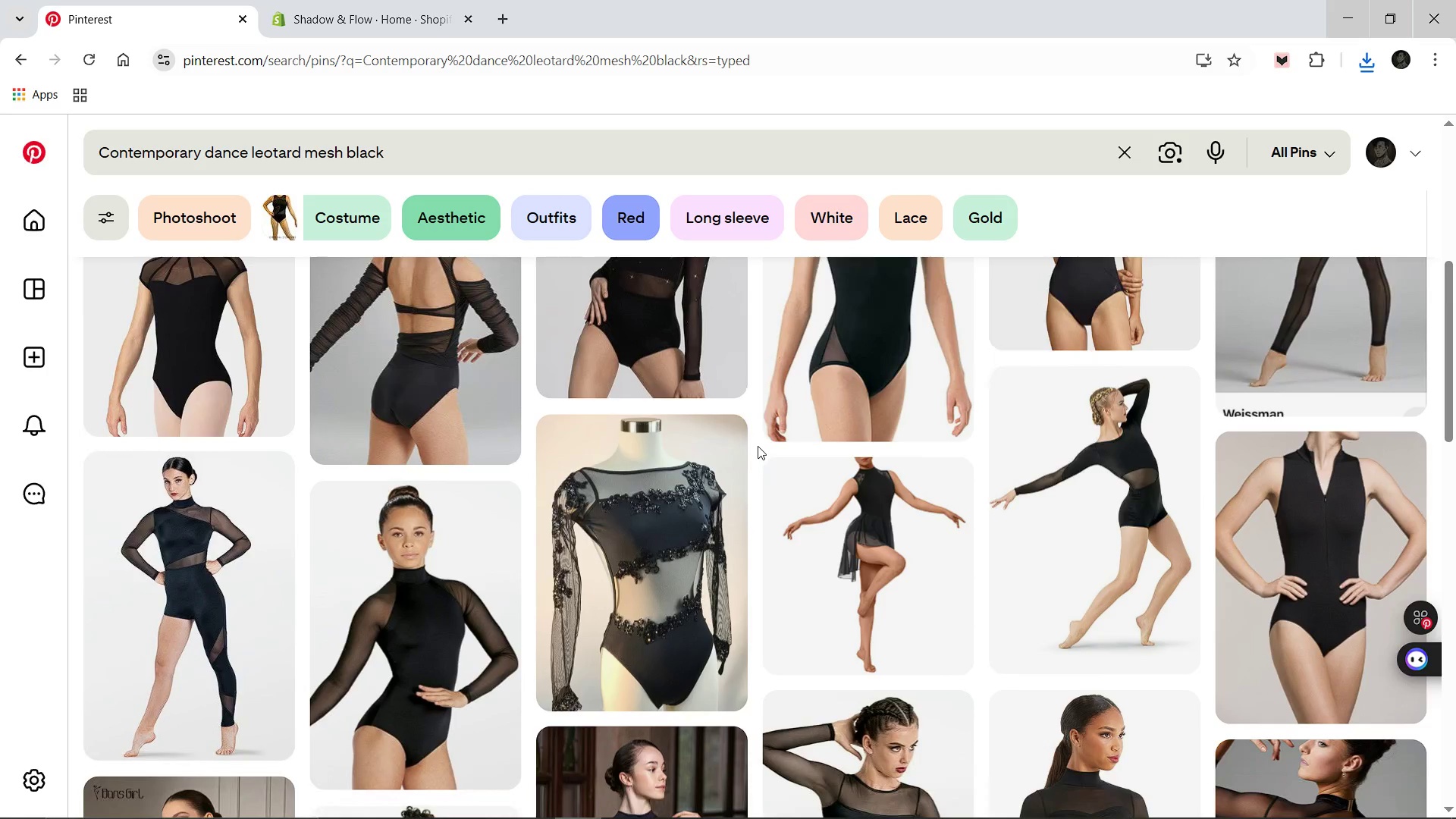 
left_click([808, 391])
 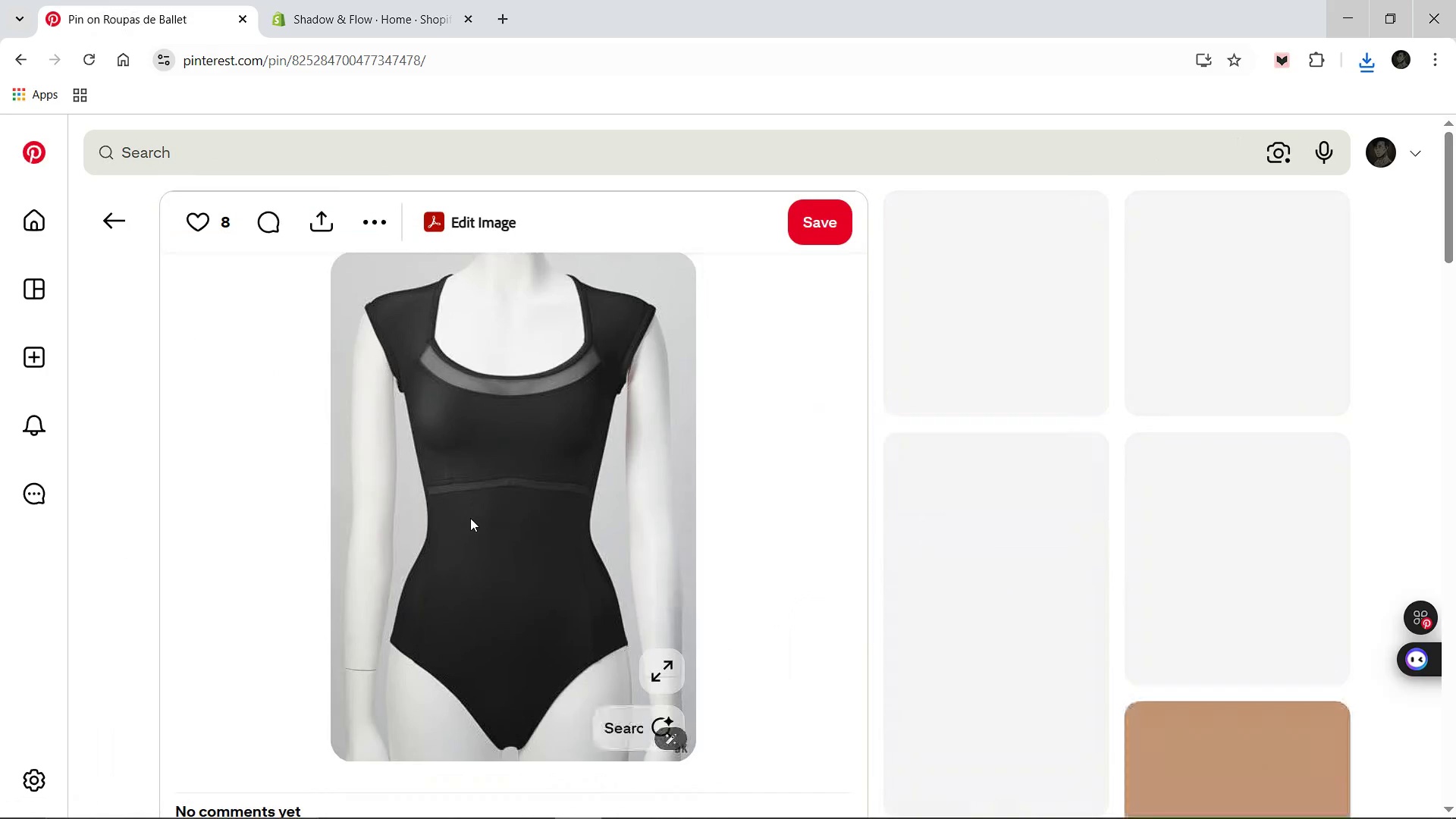 
right_click([470, 518])
 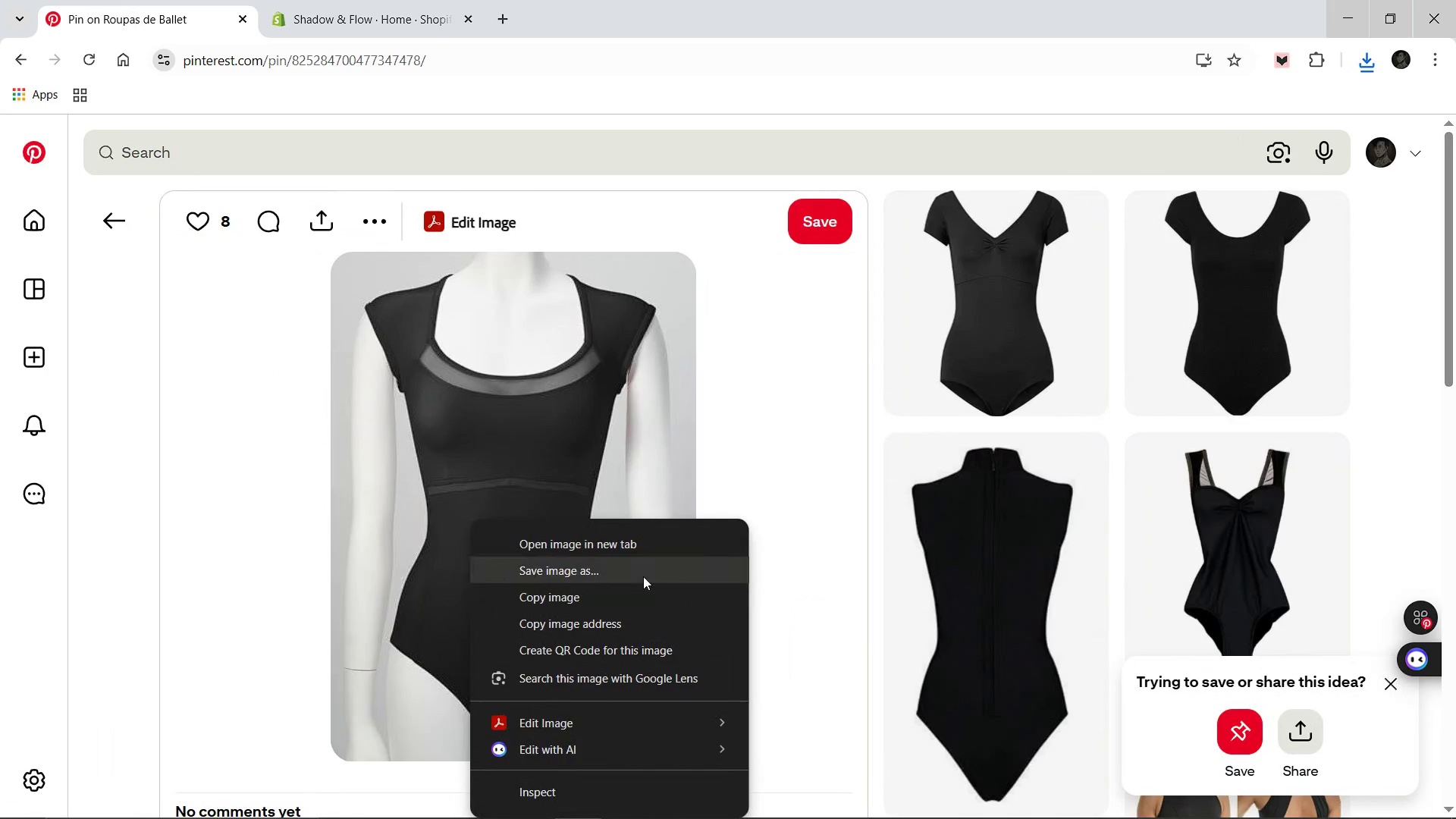 
left_click([643, 575])
 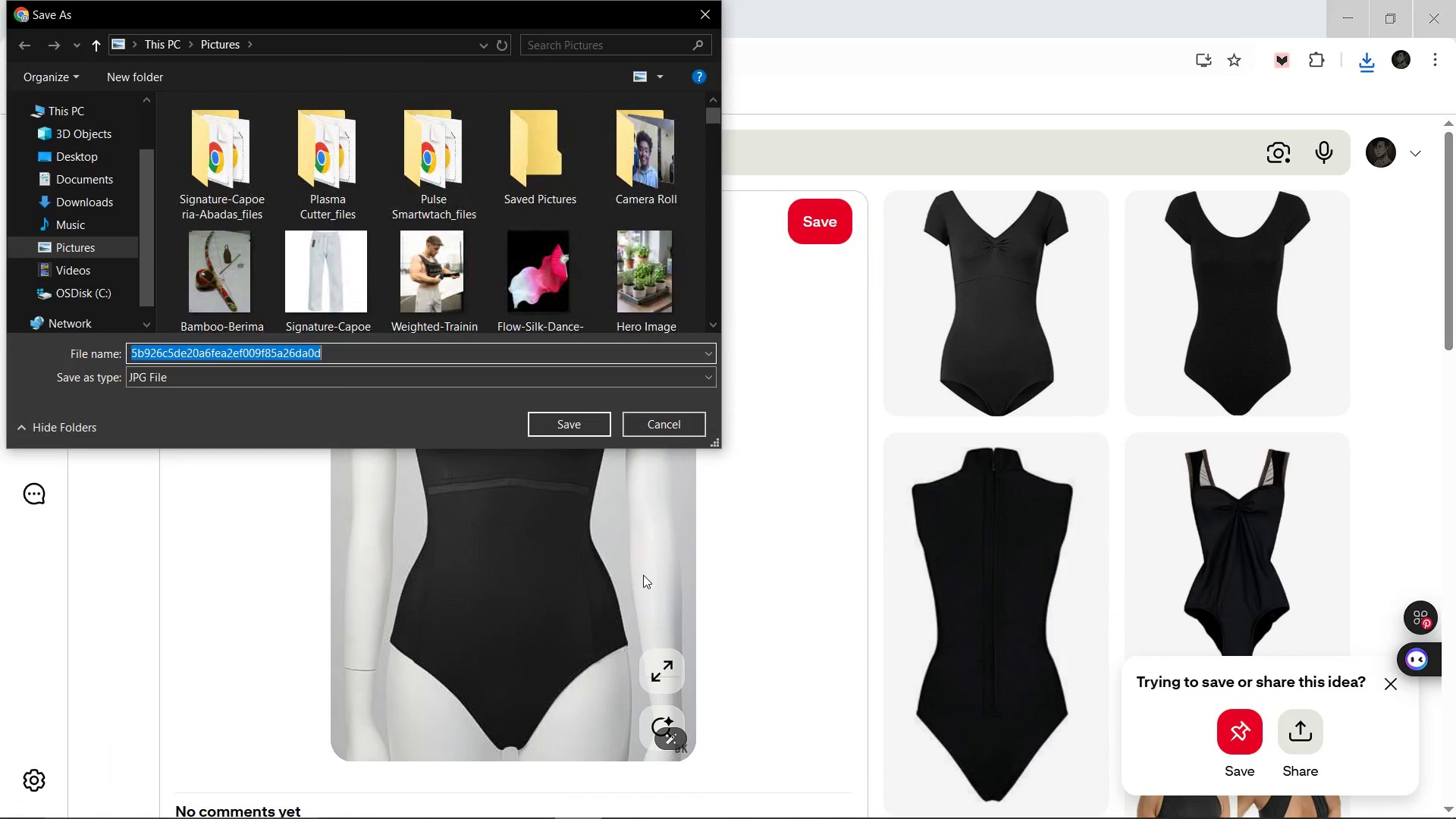 
type(Contemporary Me)
key(Backspace)
key(Backspace)
key(Backspace)
type(-Mesh-Leotard)
 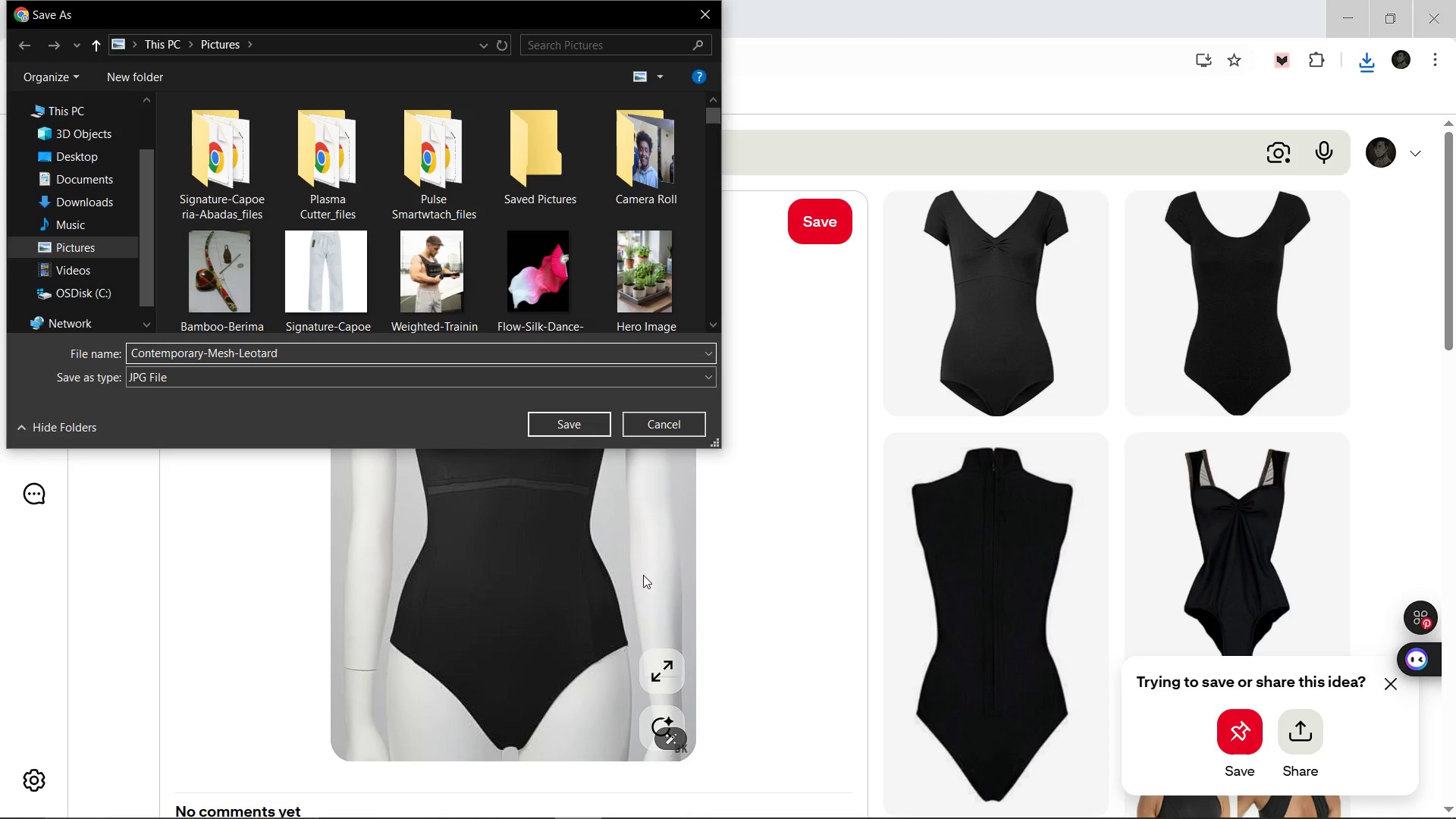 
key(Enter)
 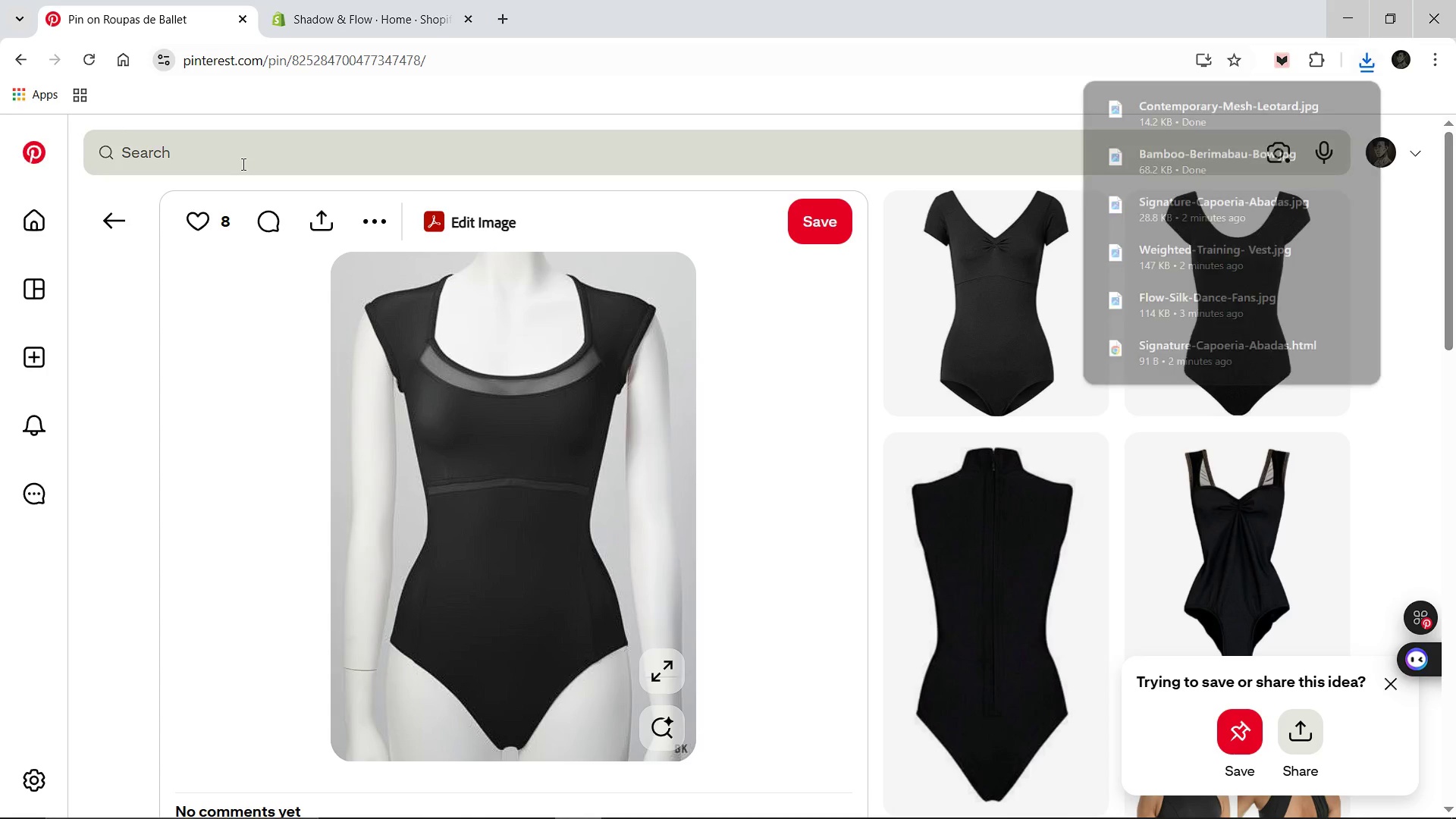 
left_click([242, 164])
 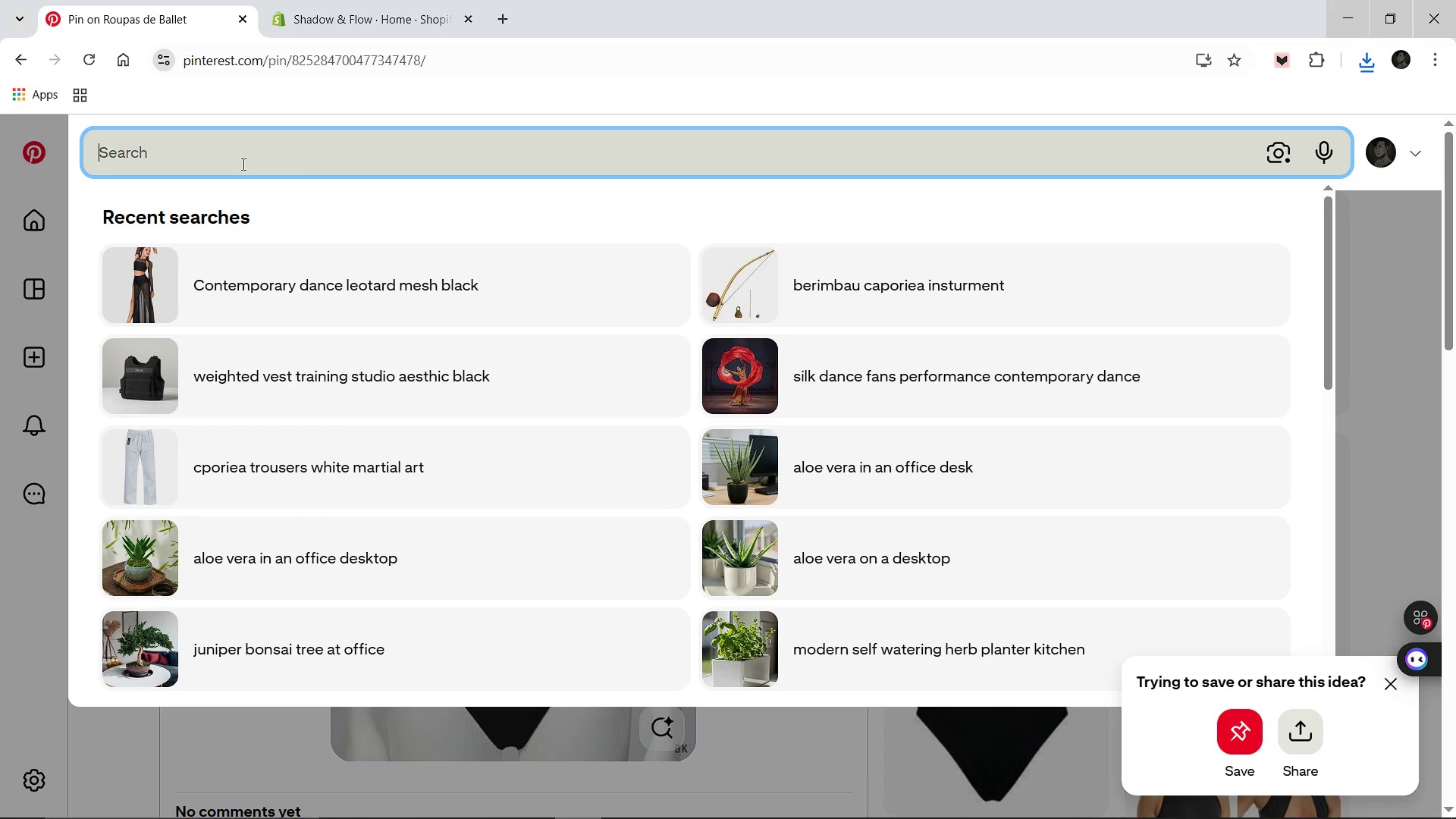 
type(Pandeiro Instrument brazalian percussion)
 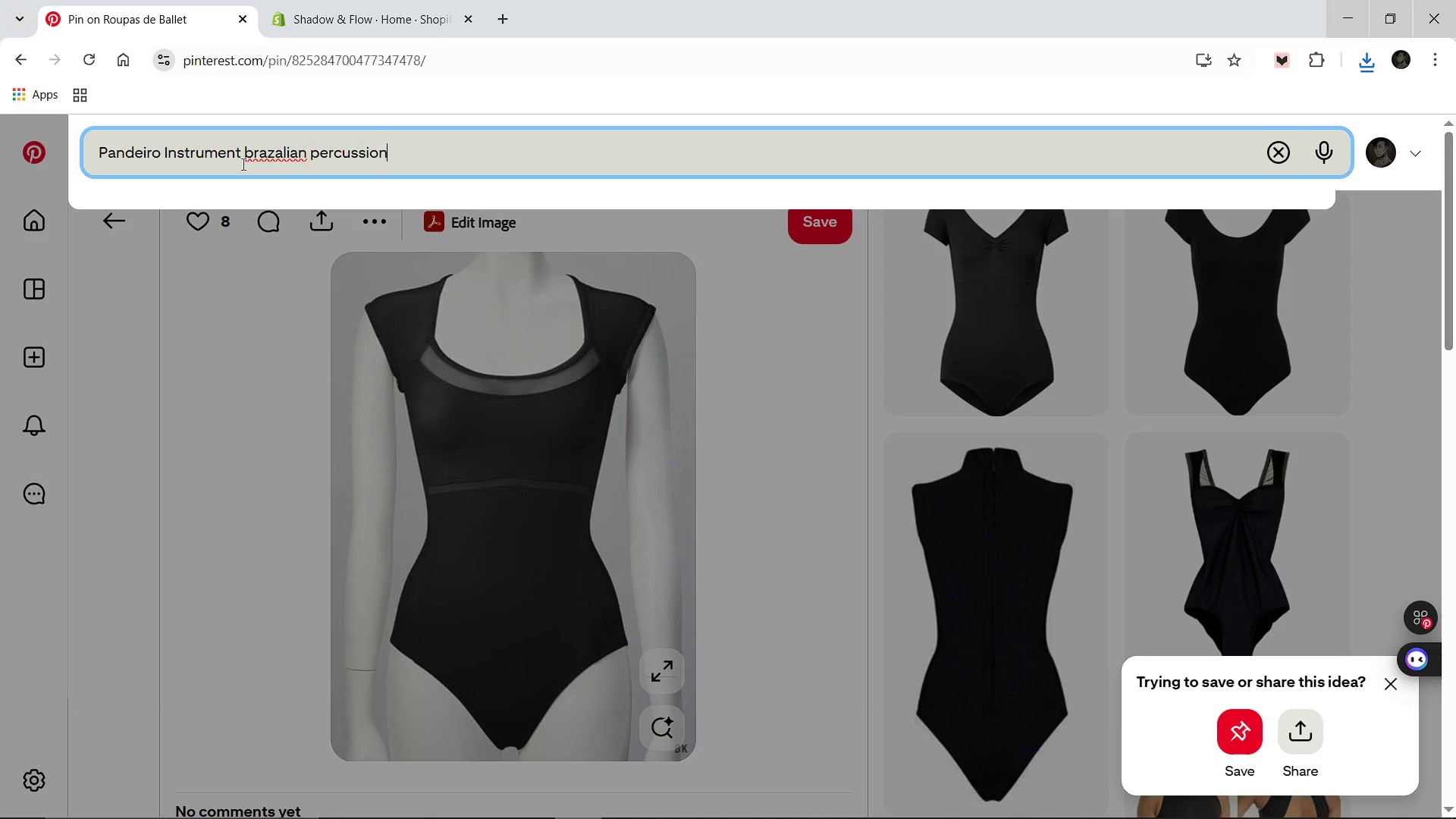 
key(Enter)
 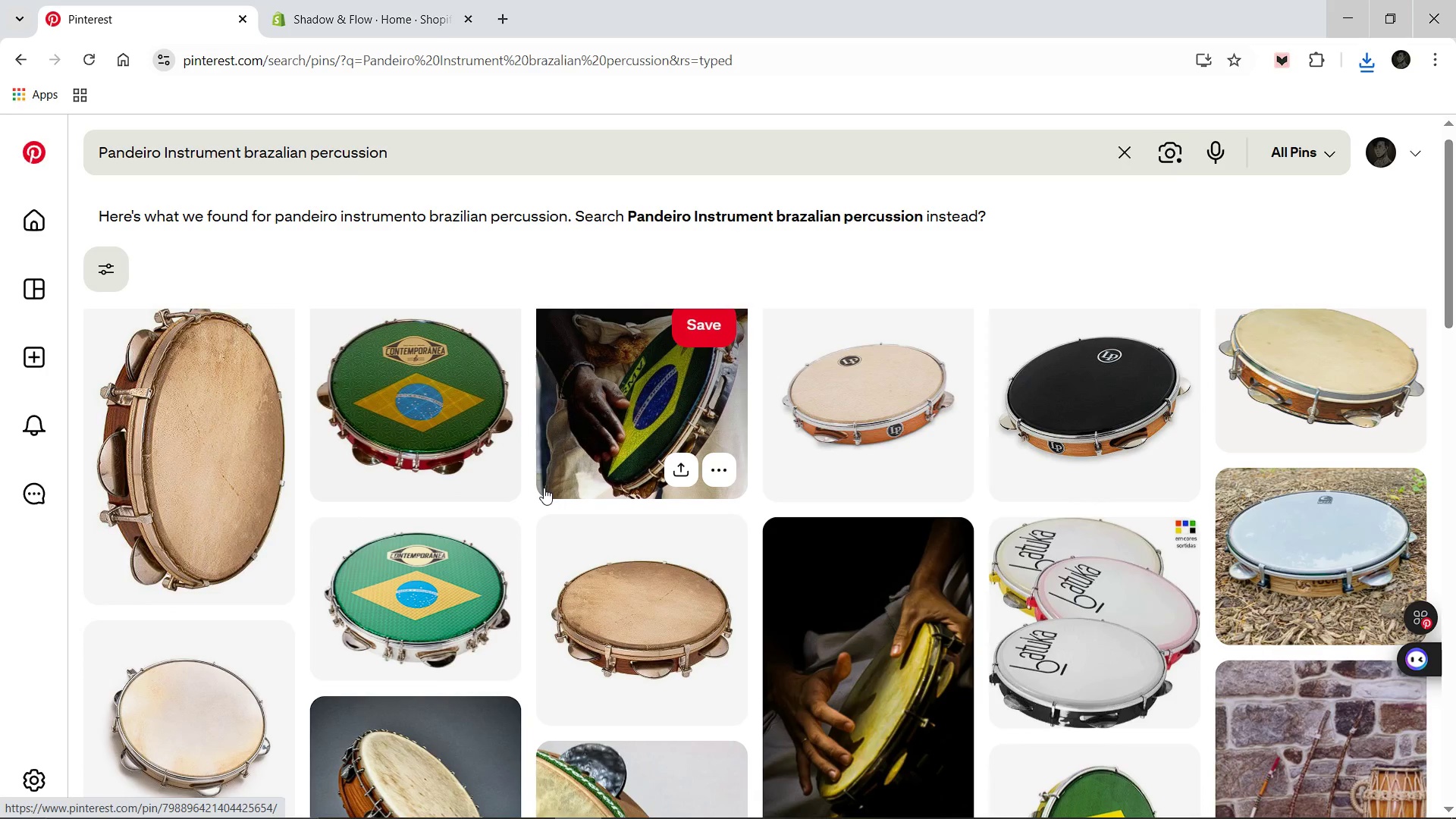 
wait(12.52)
 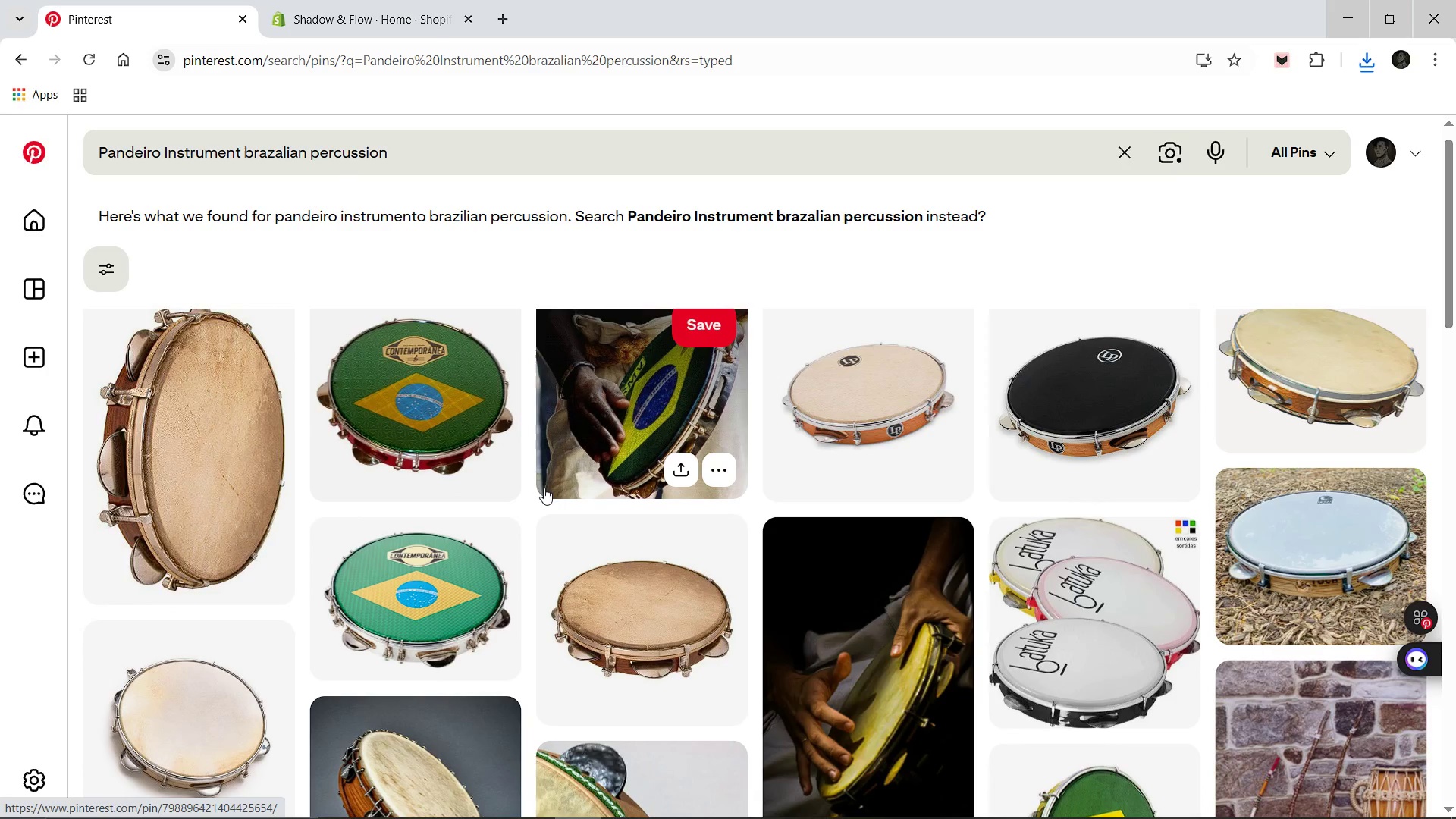 
left_click([1097, 385])
 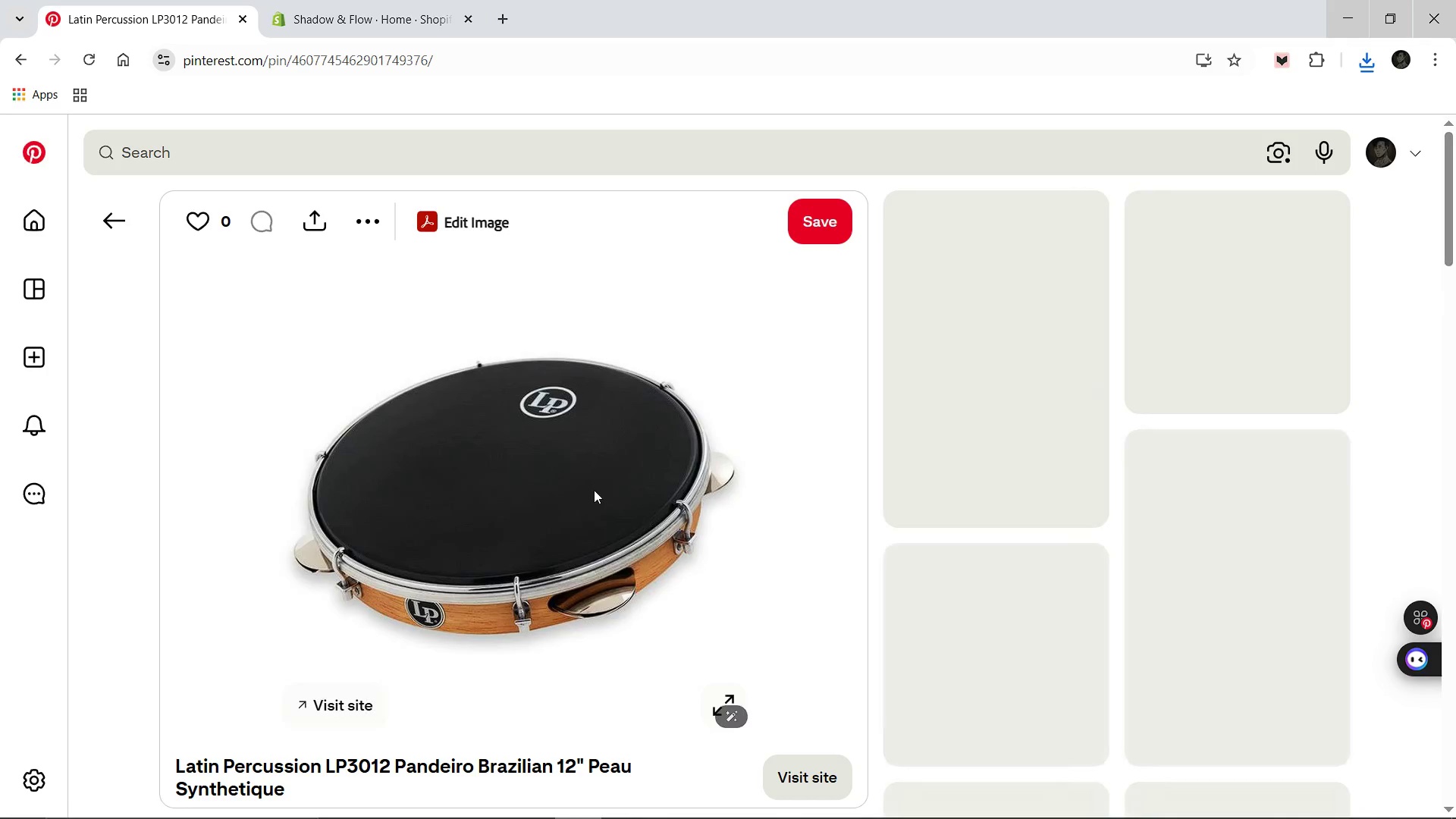 
right_click([542, 496])
 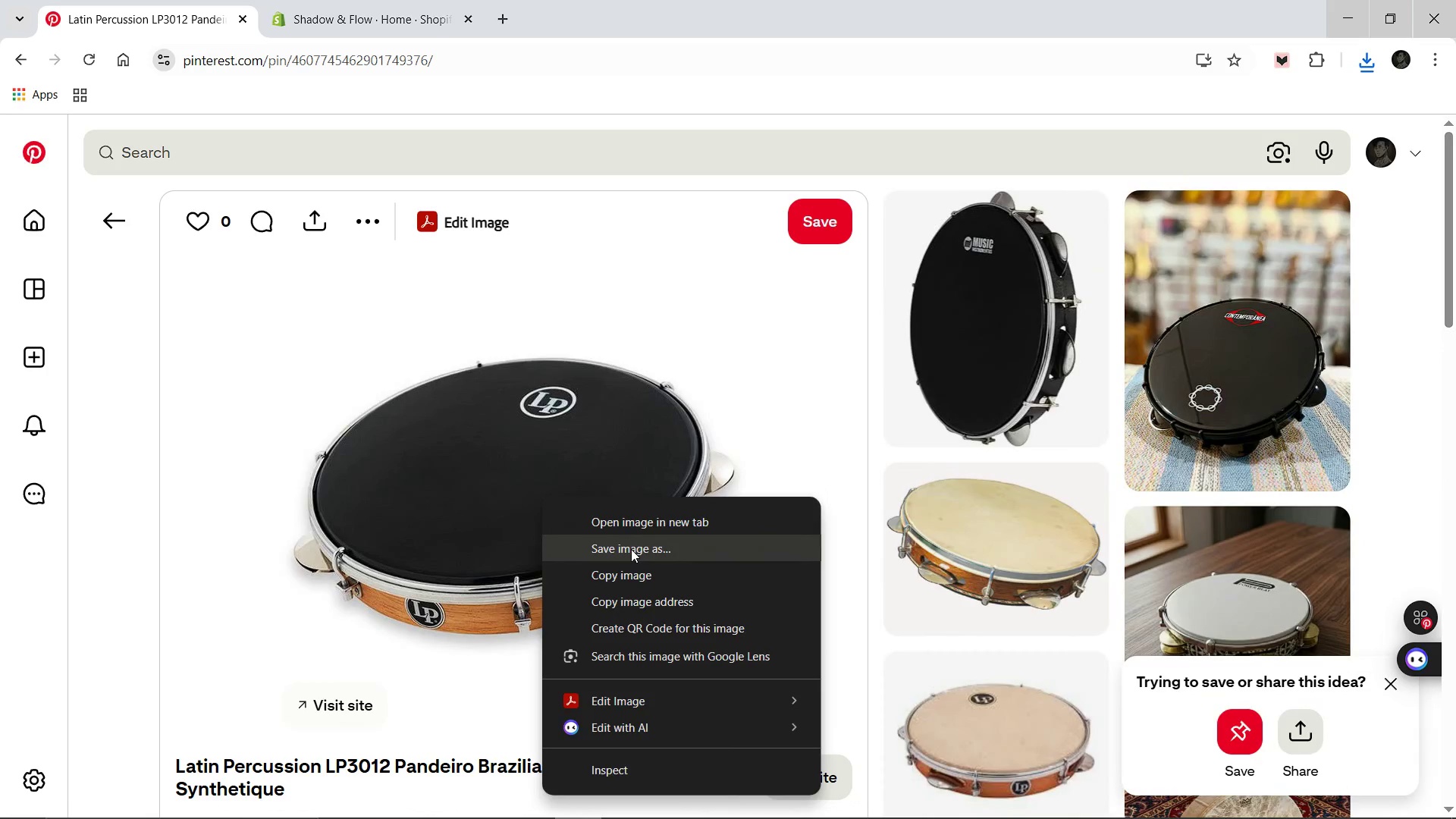 
left_click([631, 549])
 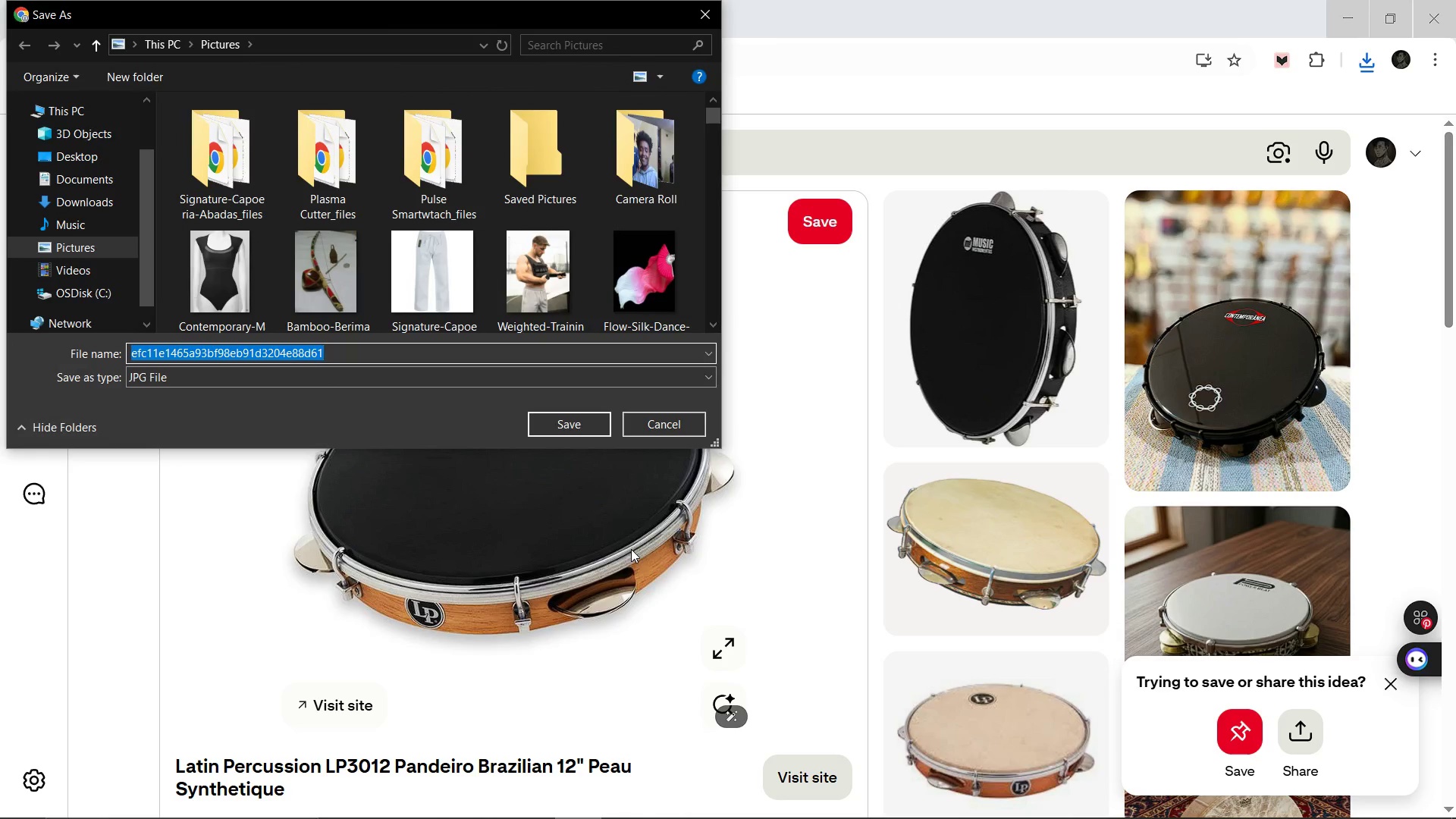 
type(Contemporary-Mesh-Lotard)
 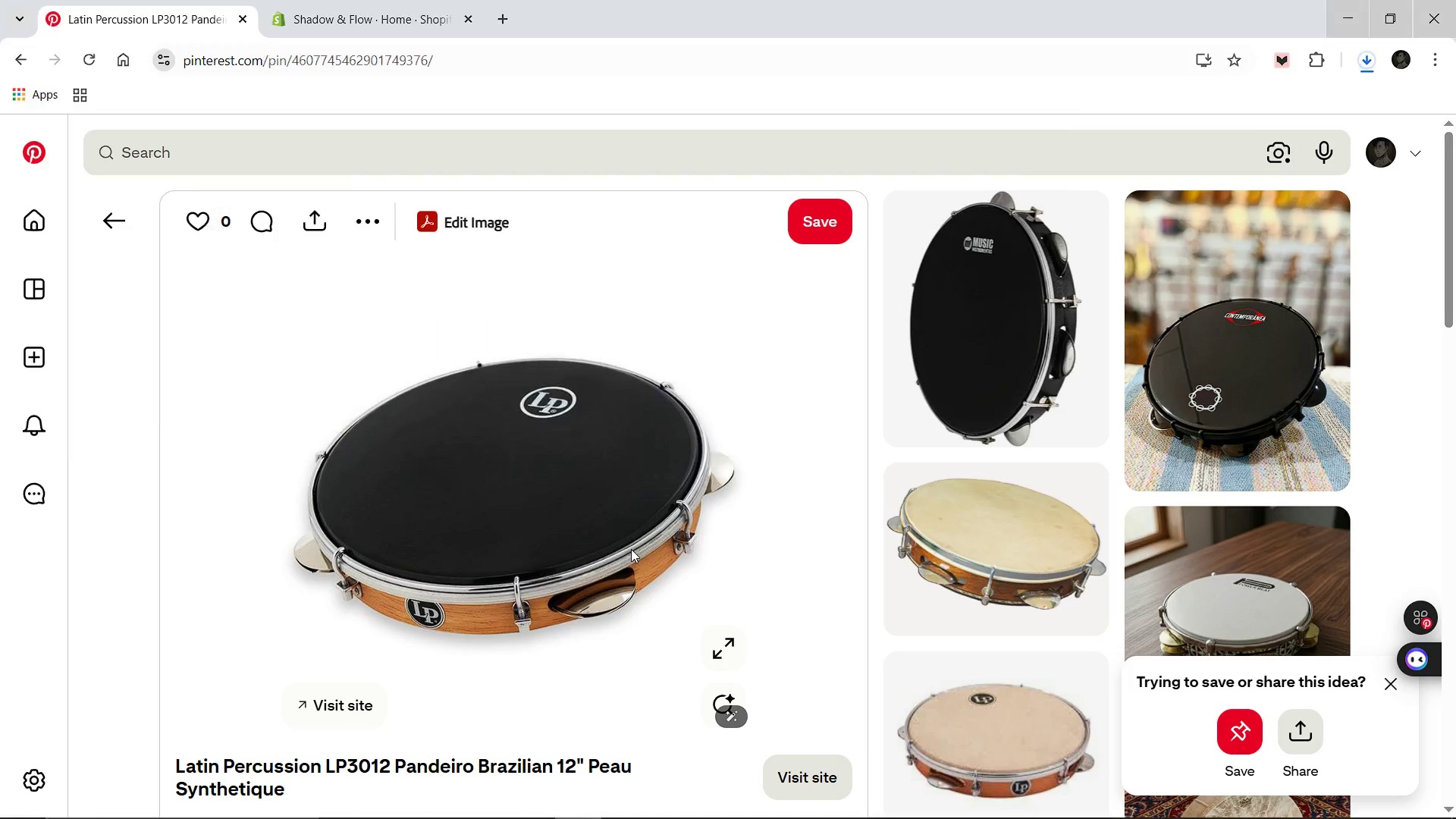 
 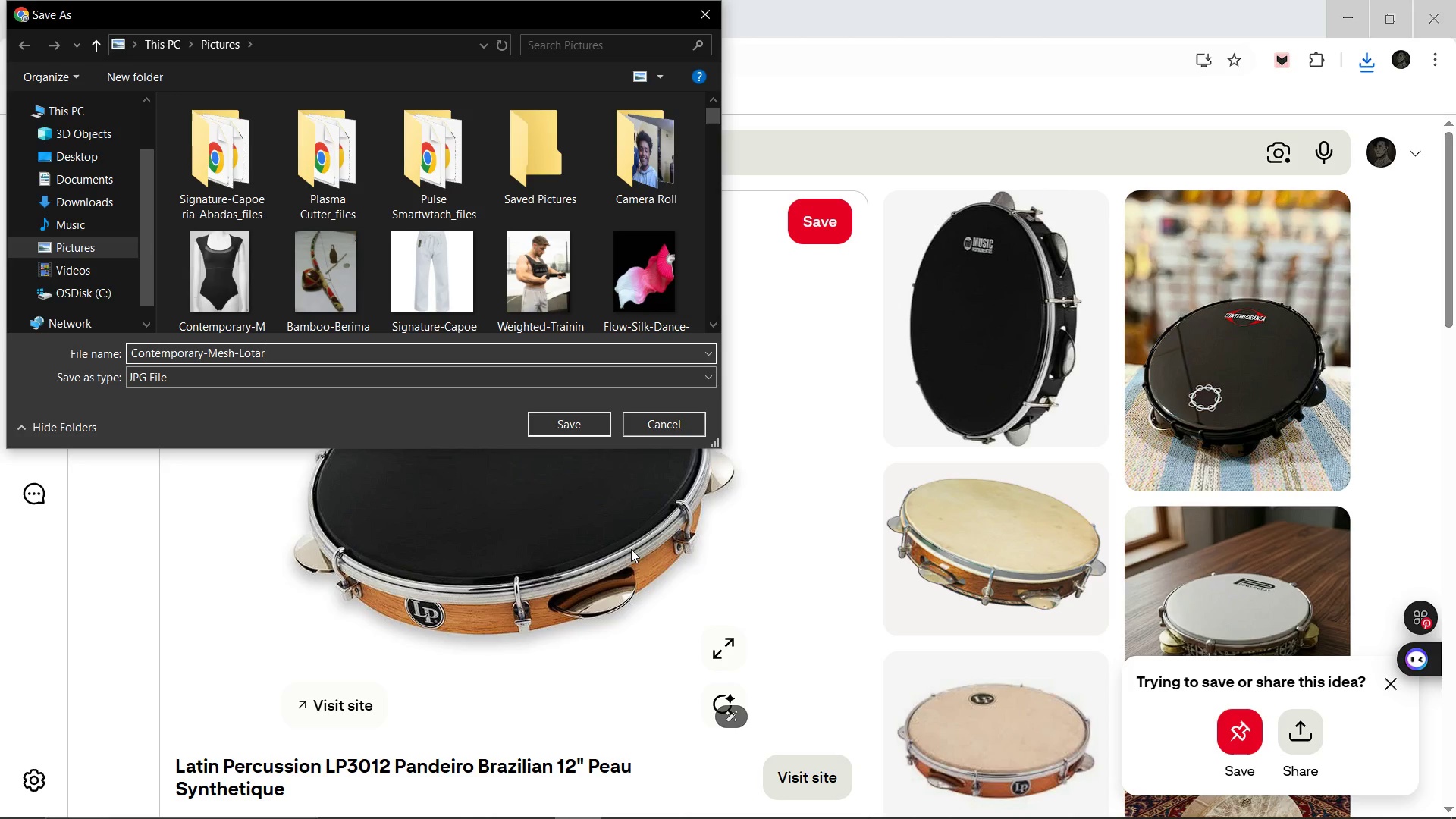 
key(Enter)
 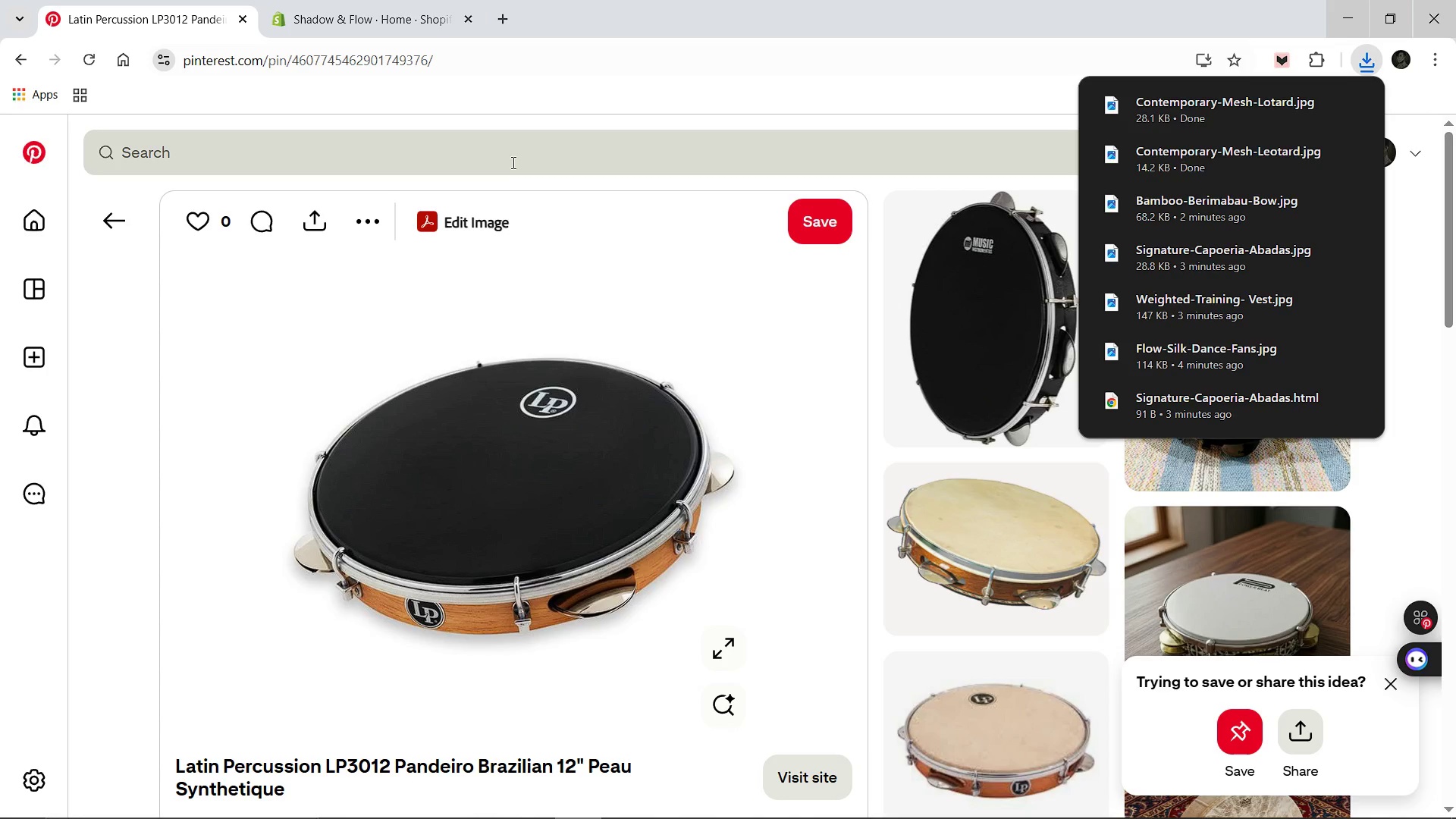 
left_click([512, 162])
 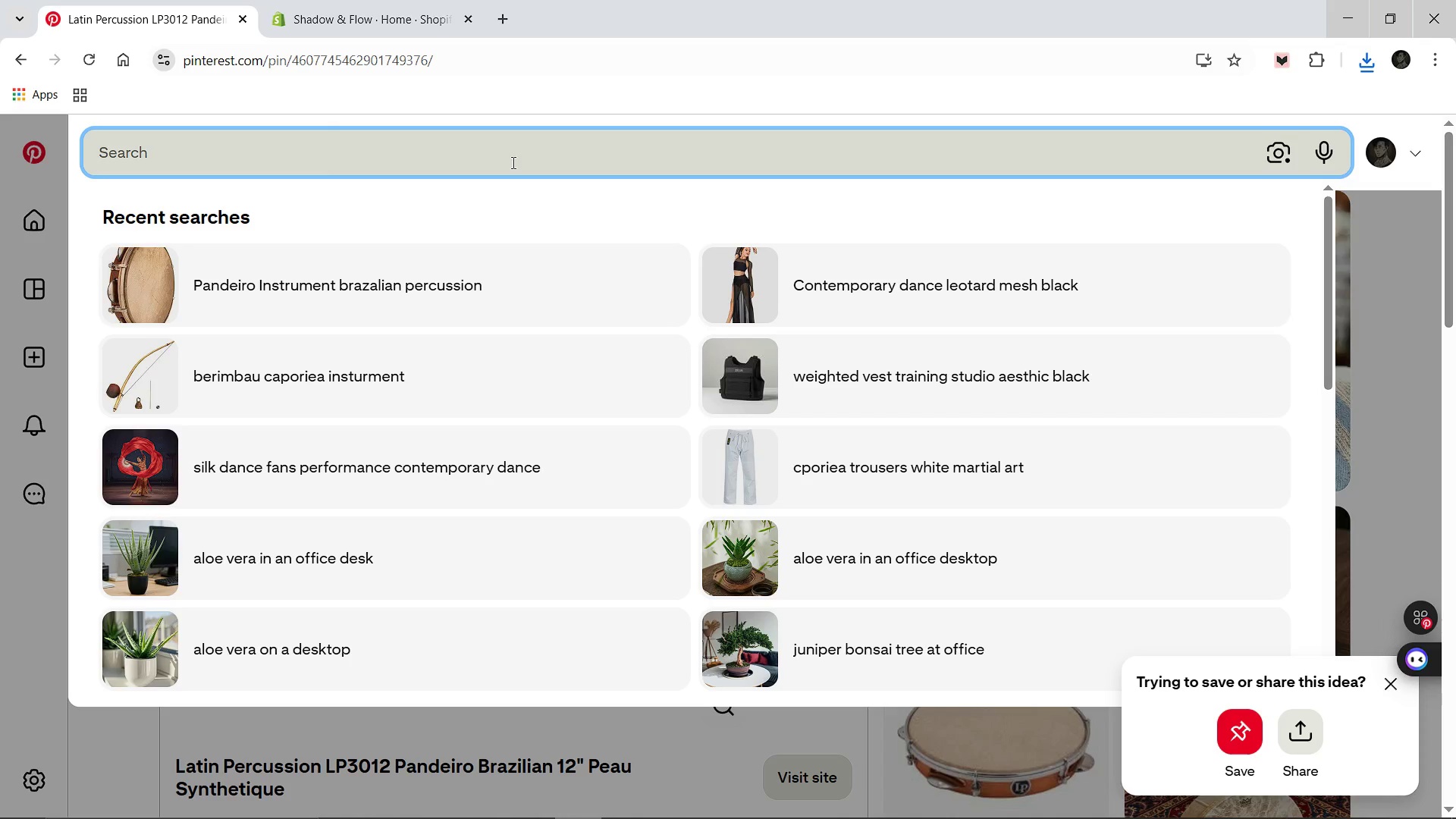 
type(High end movemn)
key(Backspace)
type(ent leggings slate grey)
 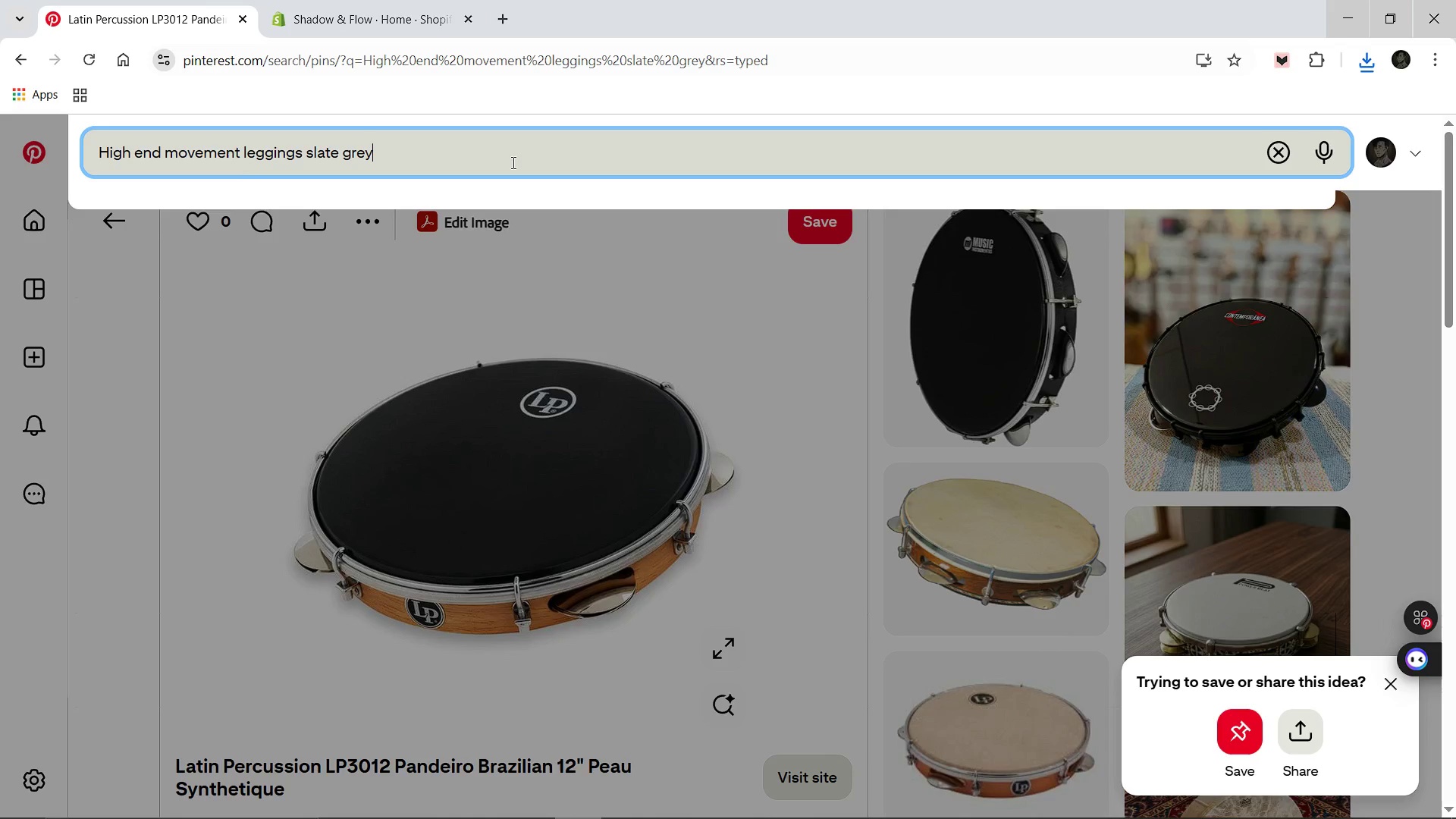 
key(Enter)
 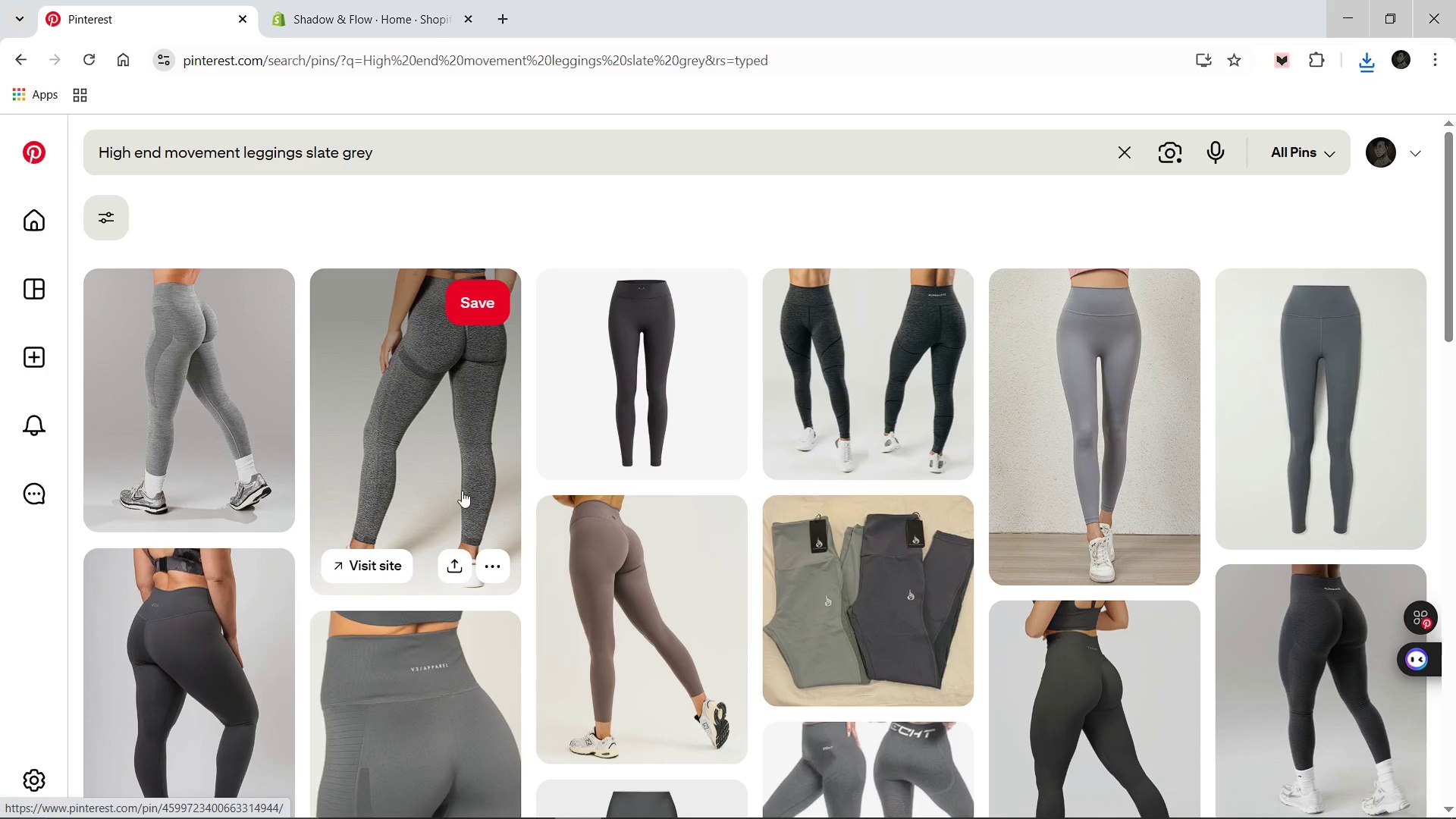 
wait(7.58)
 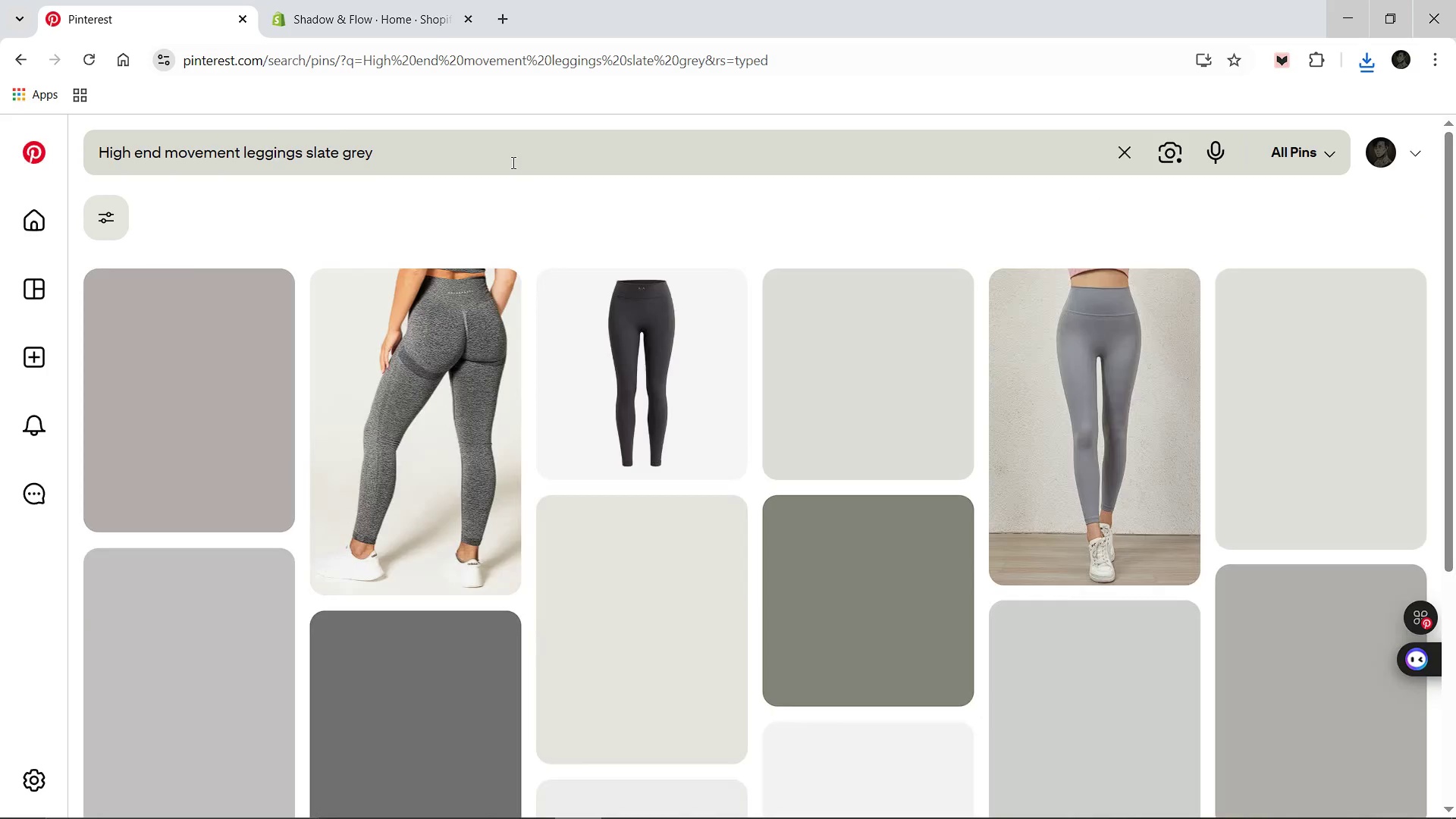 
mouse_move([493, 444])
 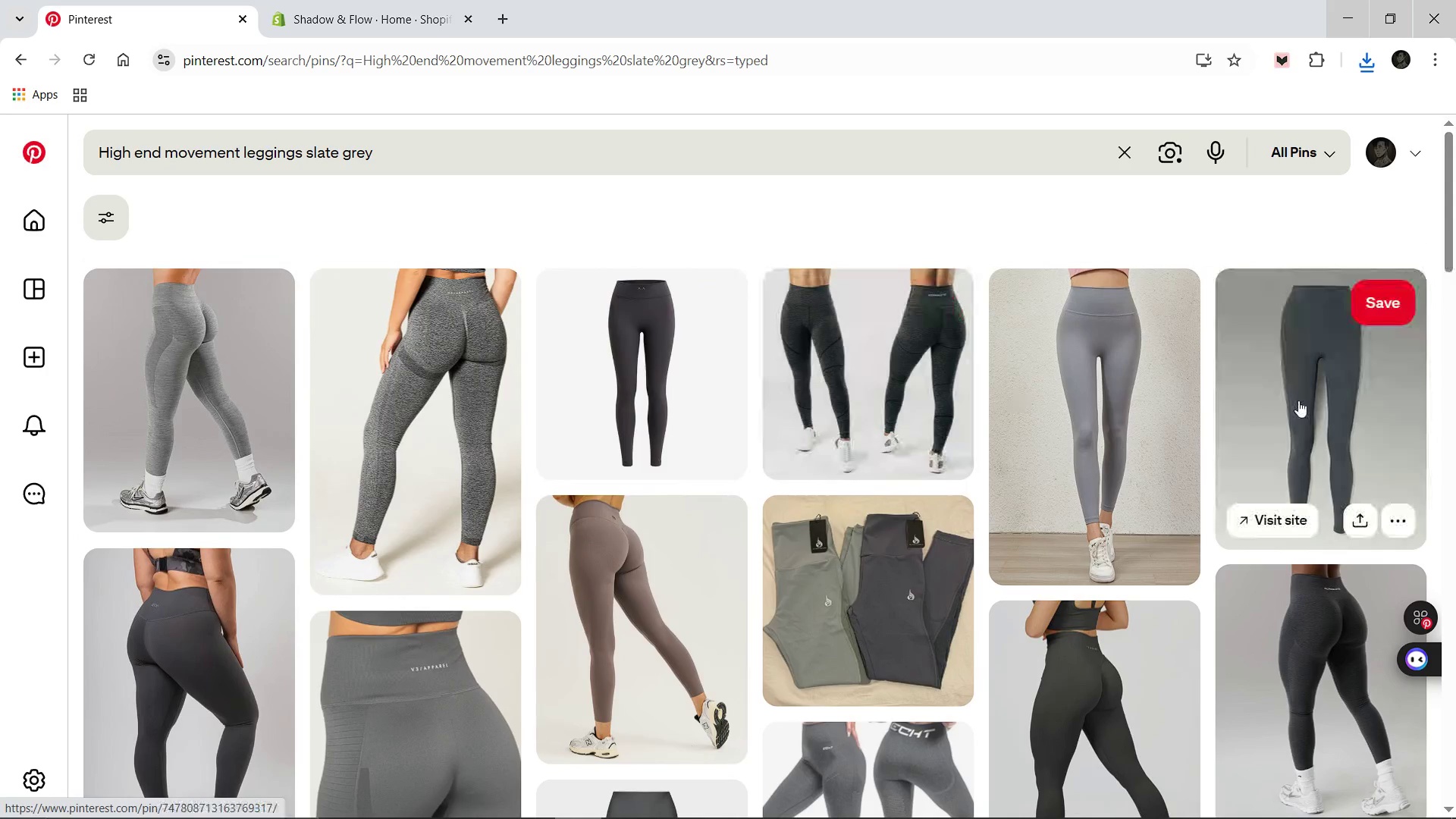 
left_click([1298, 400])
 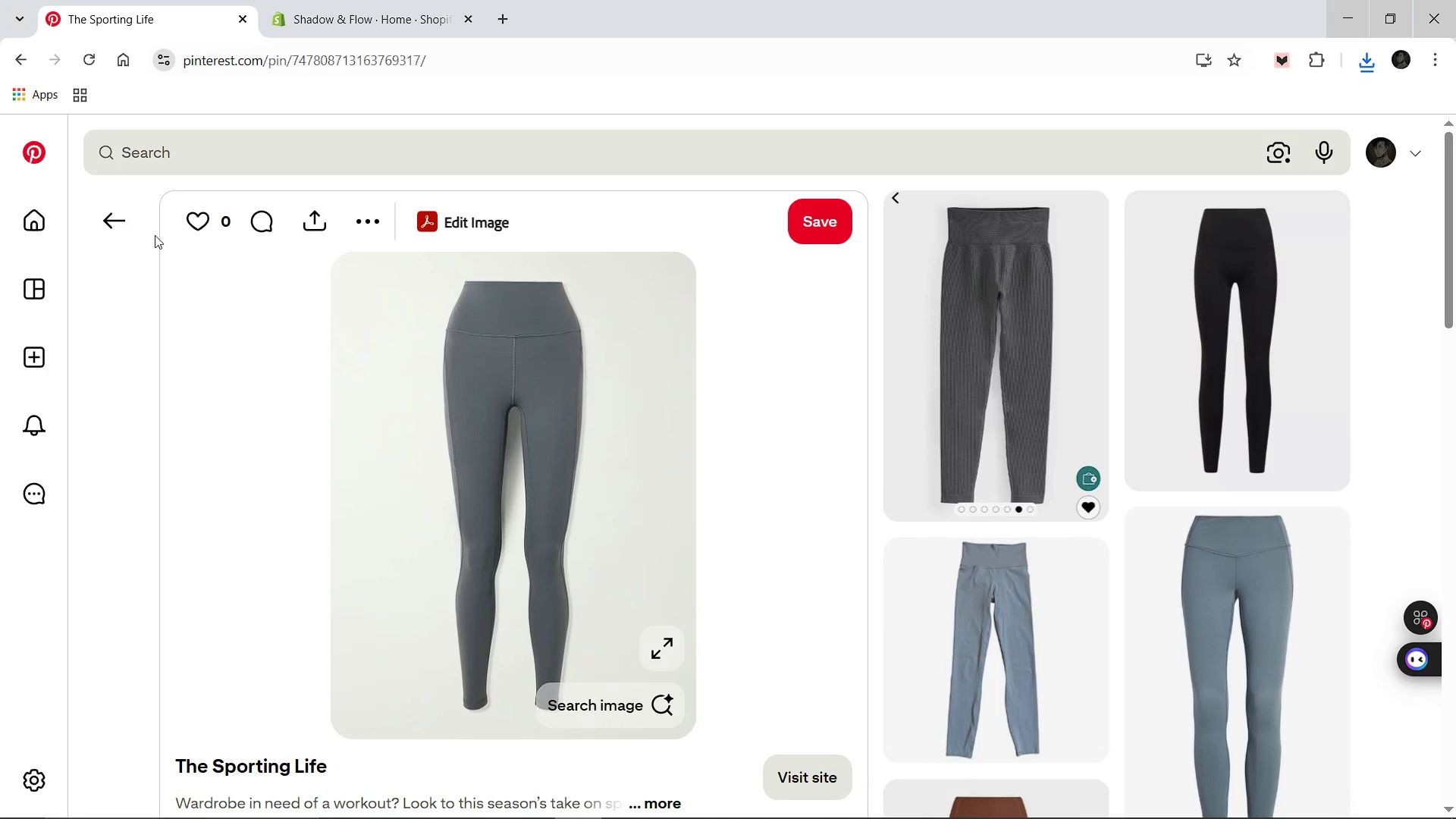 
wait(5.81)
 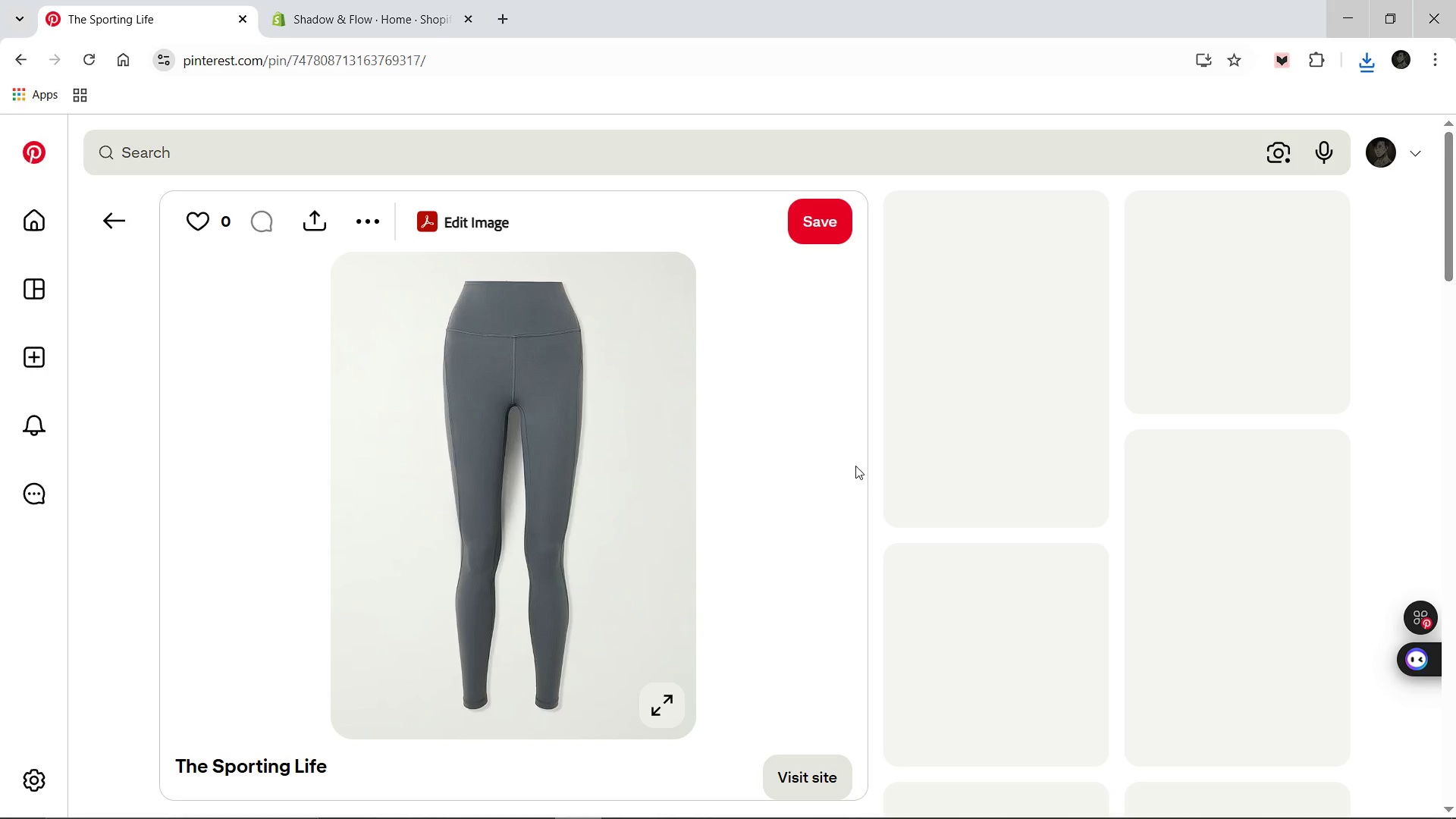 
left_click([119, 213])
 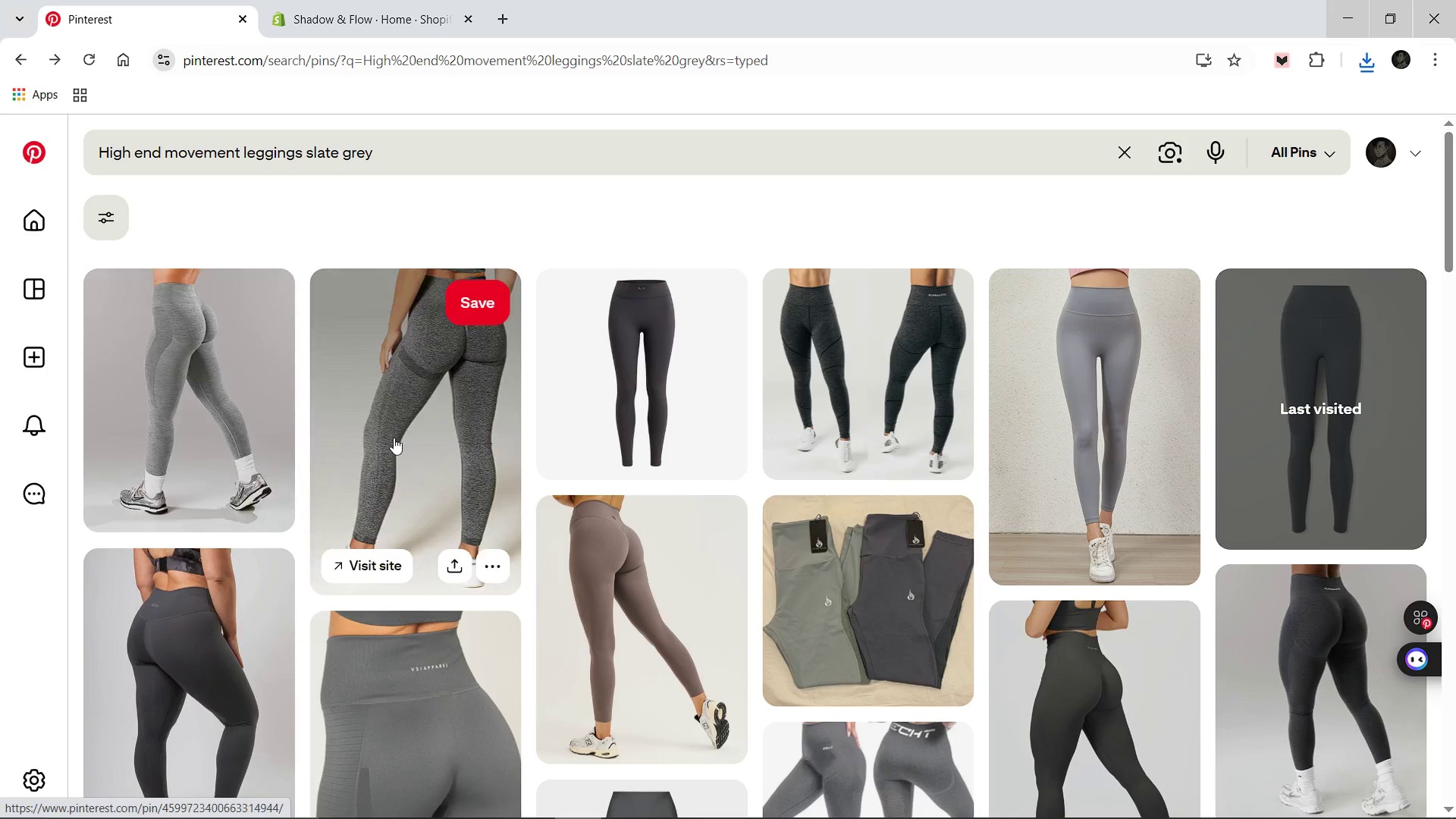 
left_click([394, 438])
 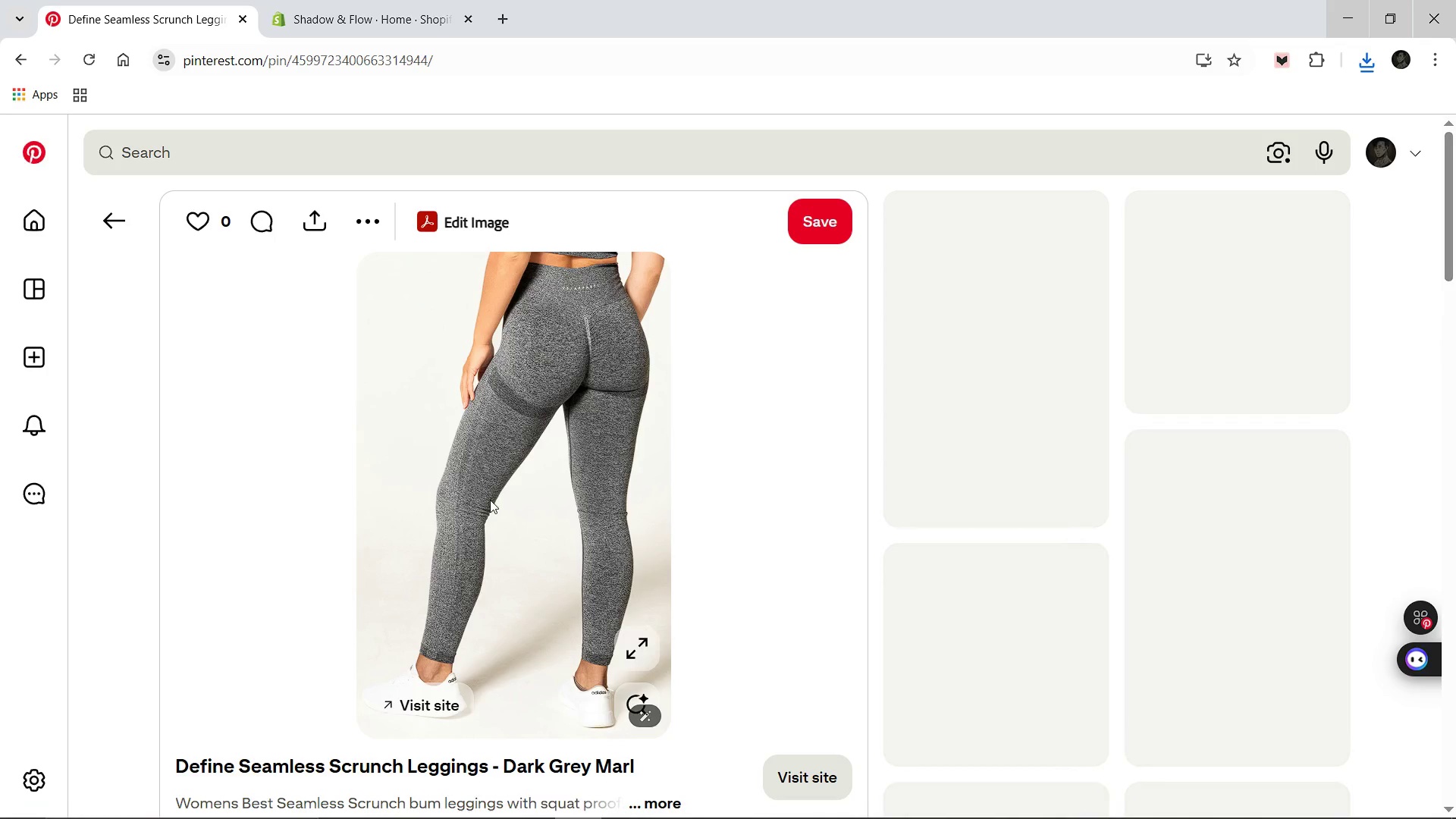 
right_click([490, 500])
 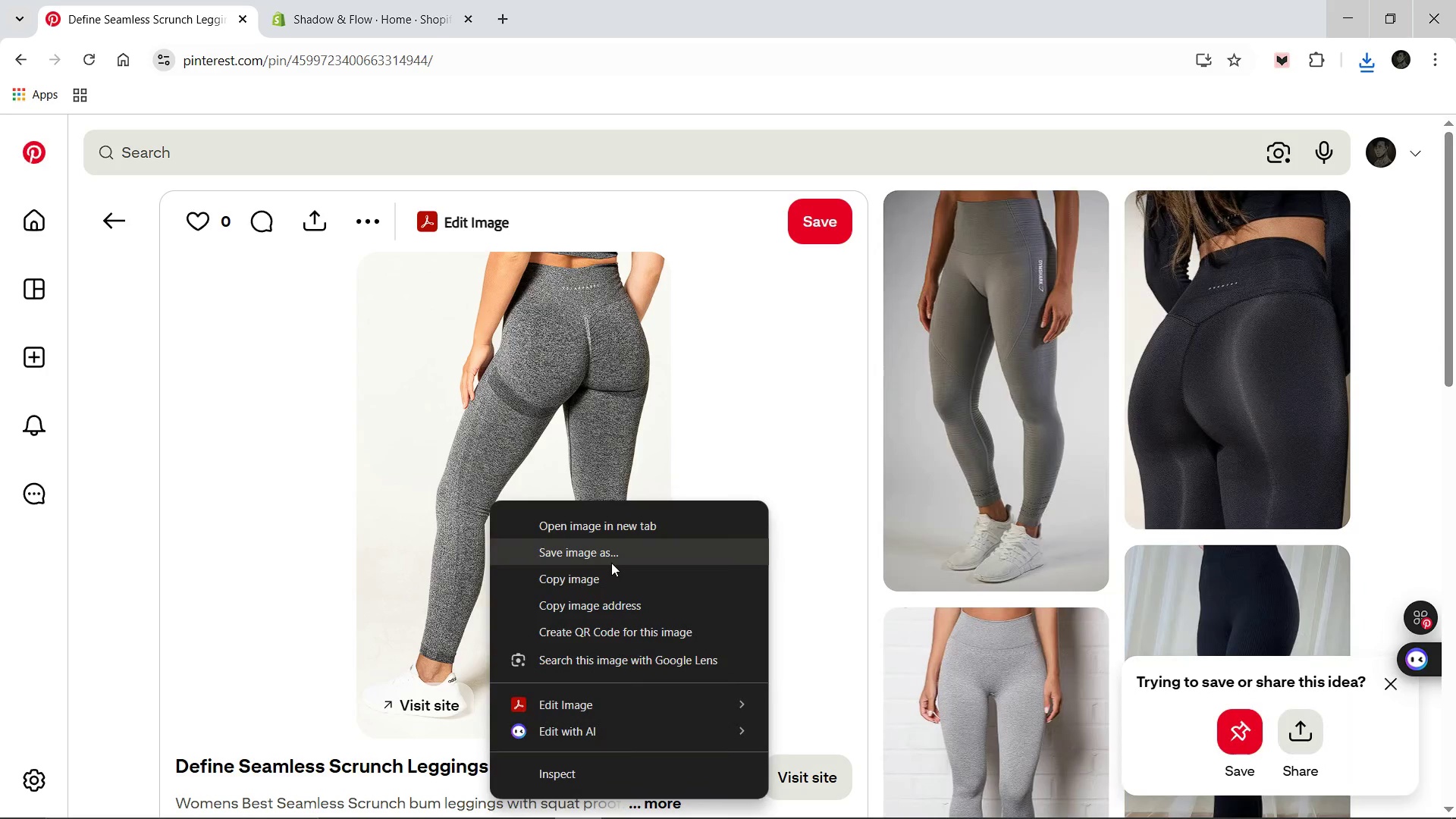 
left_click([611, 563])
 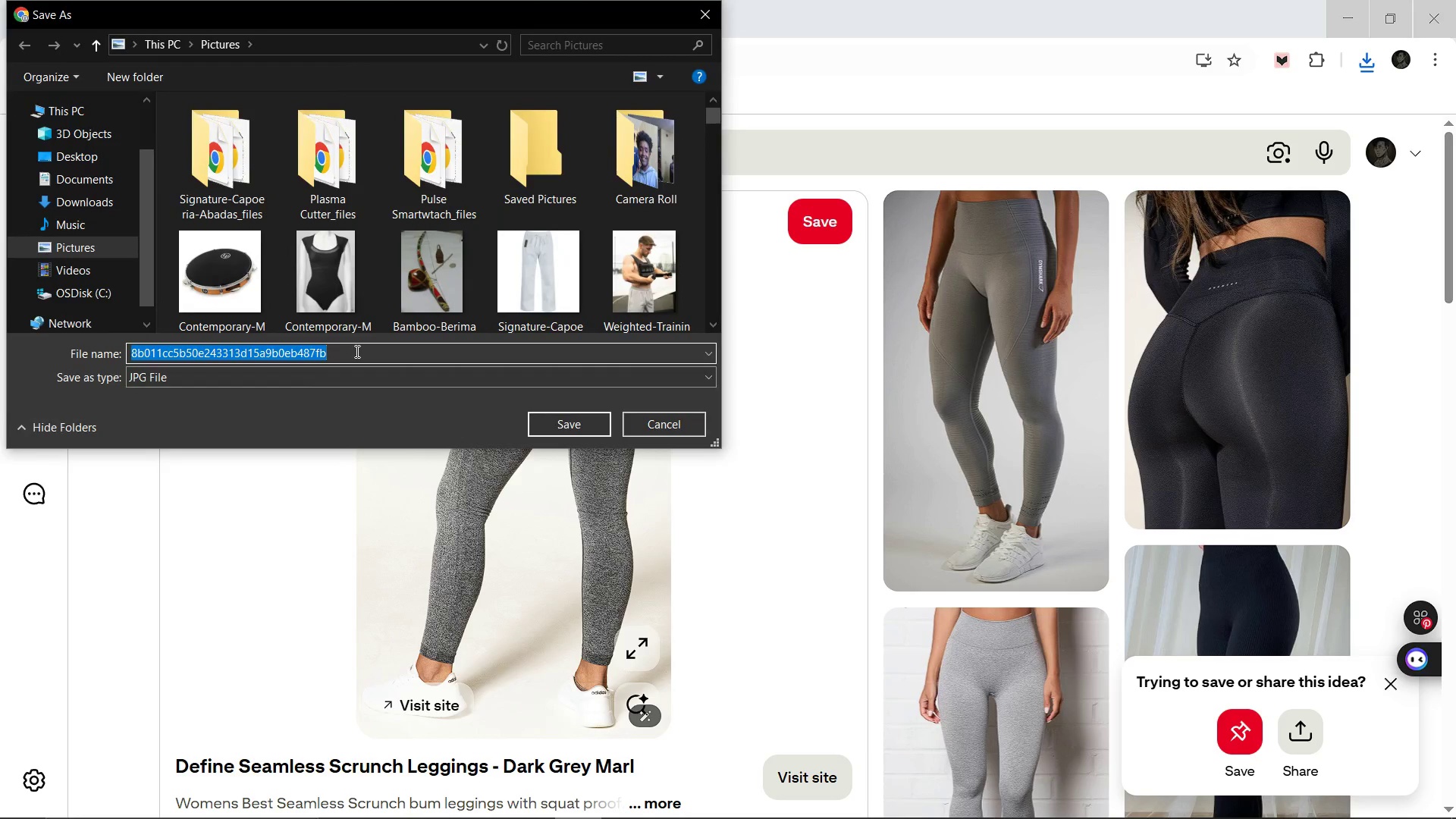 
type(Shadow-Performance-Leggings)
 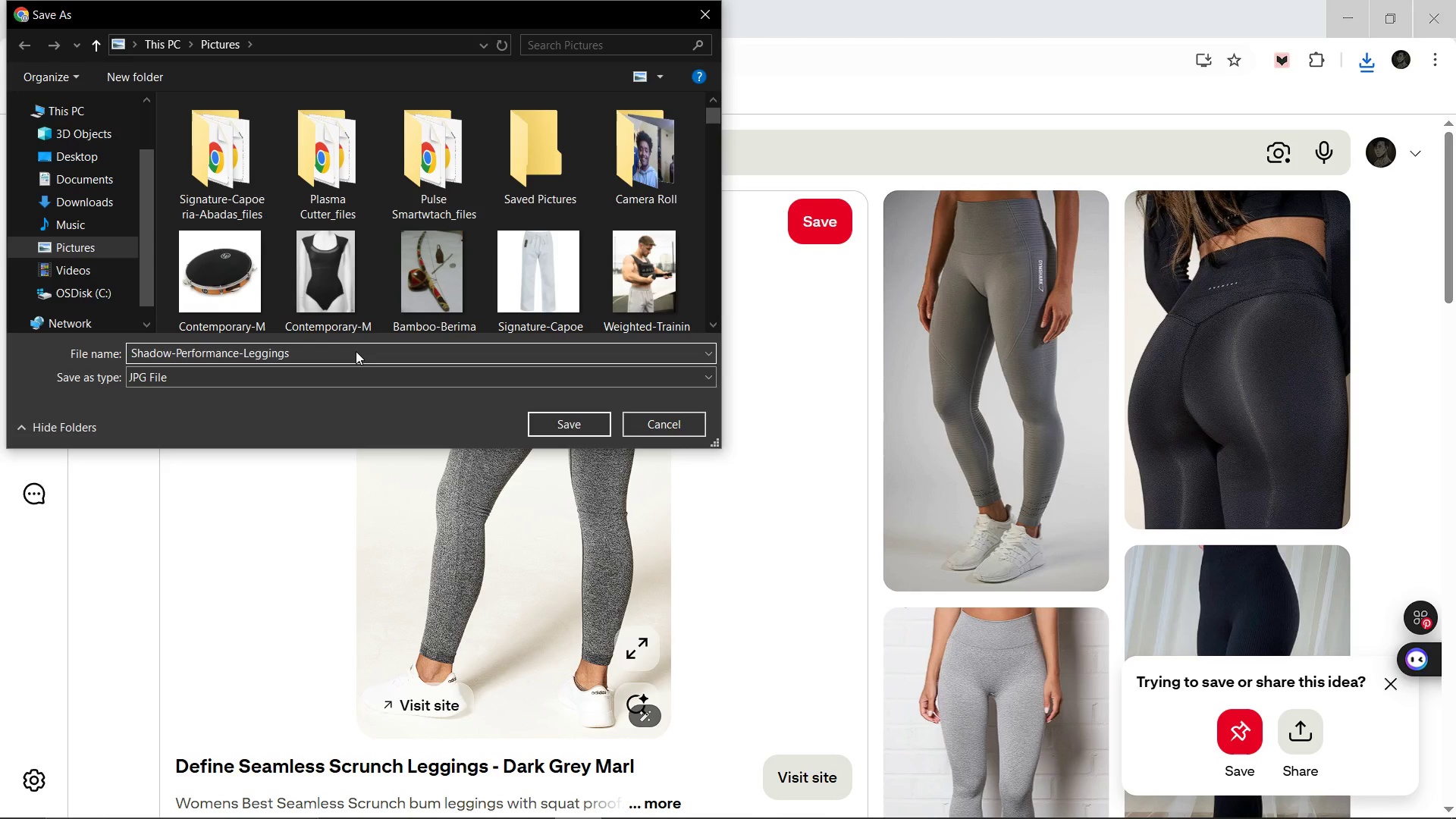 
key(Enter)
 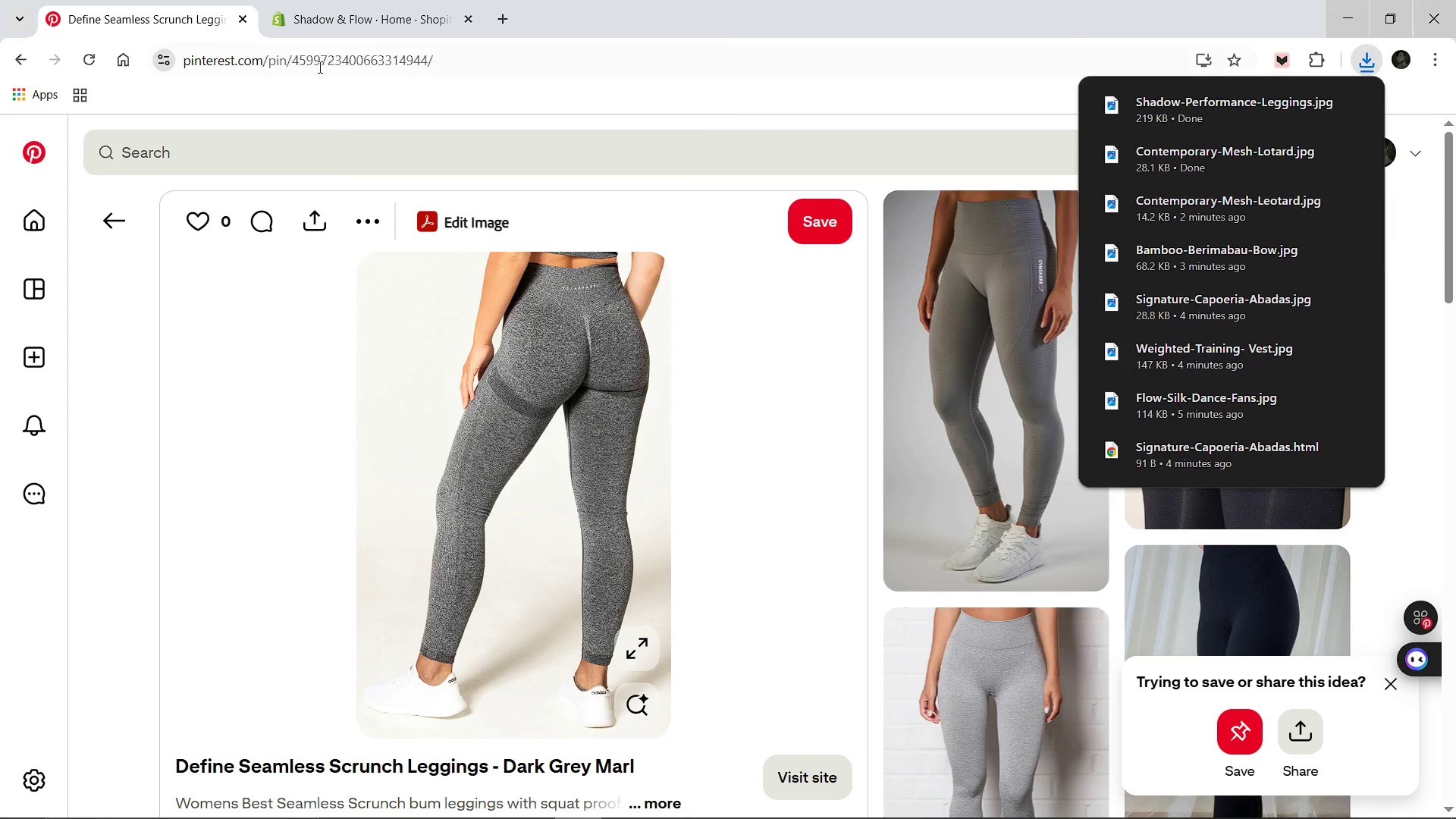 
left_click([283, 135])
 